 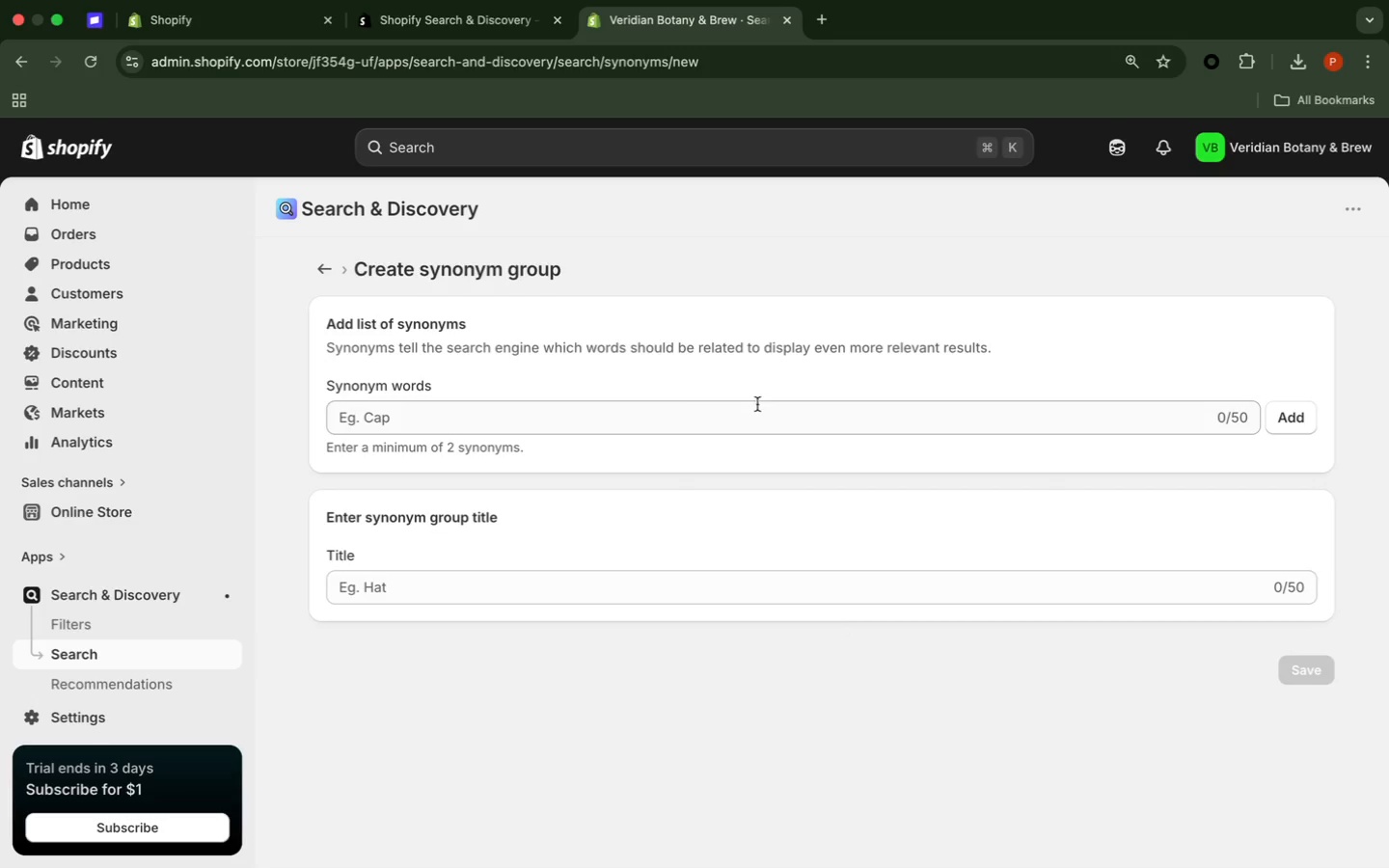 
left_click([612, 423])
 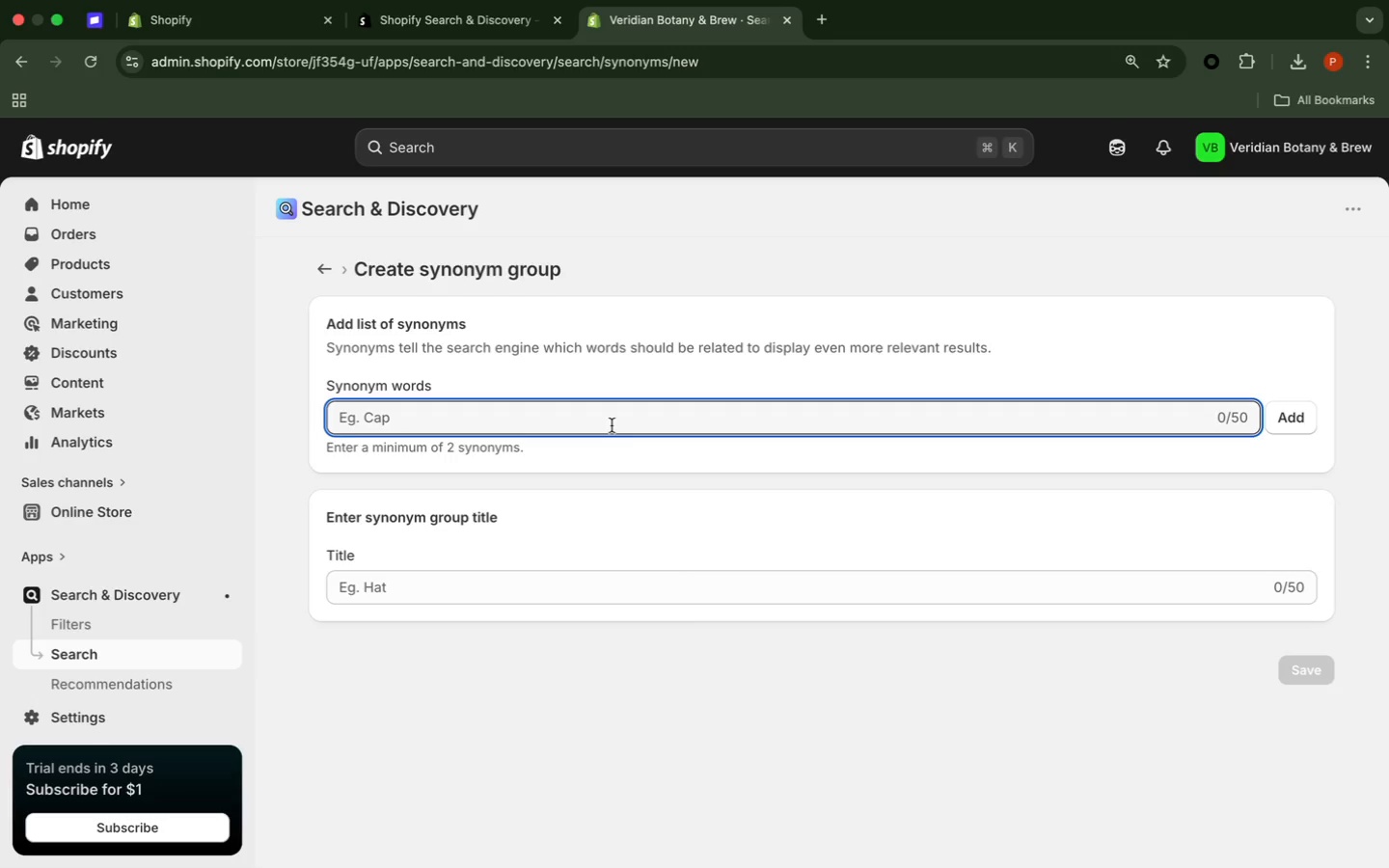 
wait(19.37)
 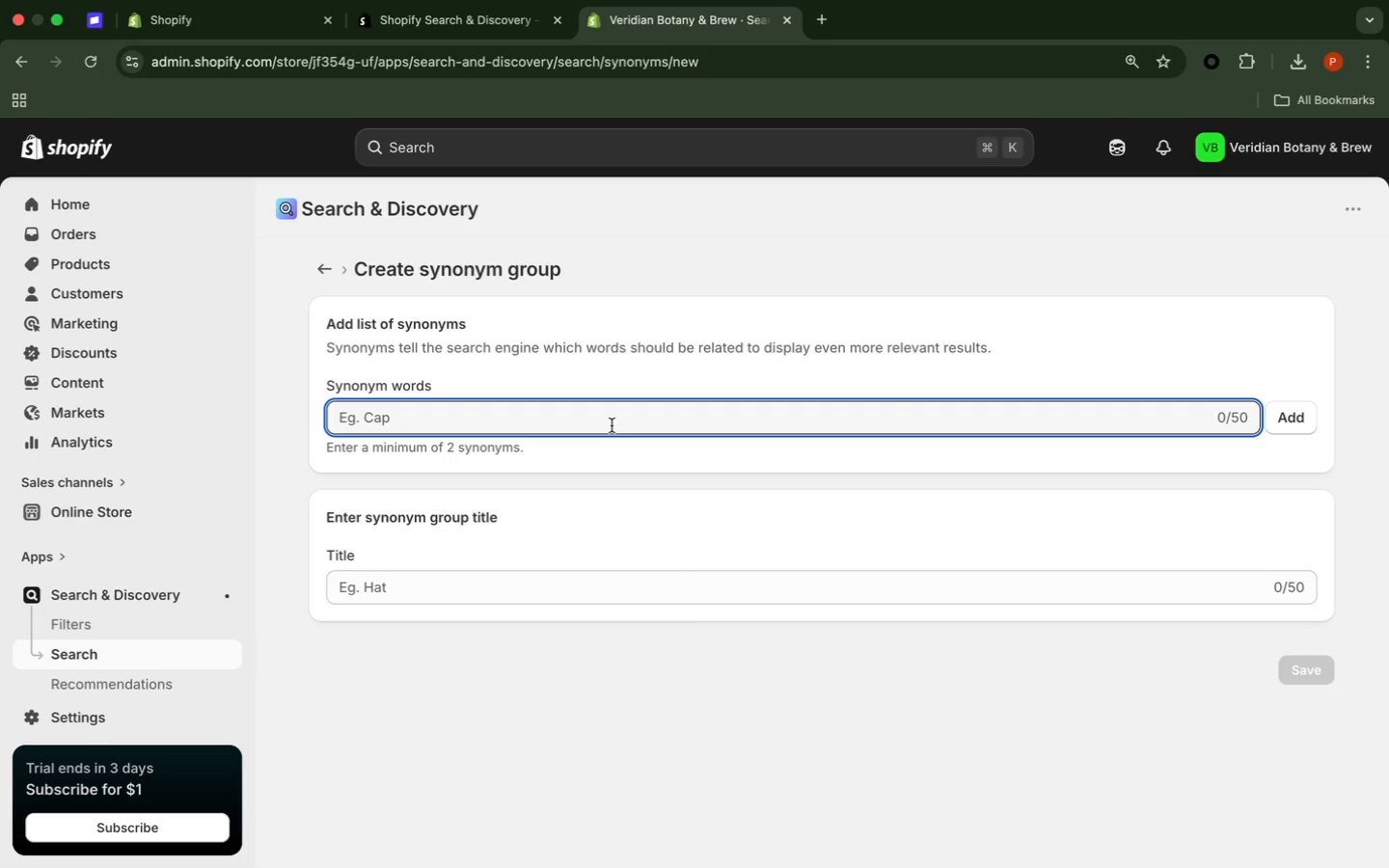 
type(ea)
 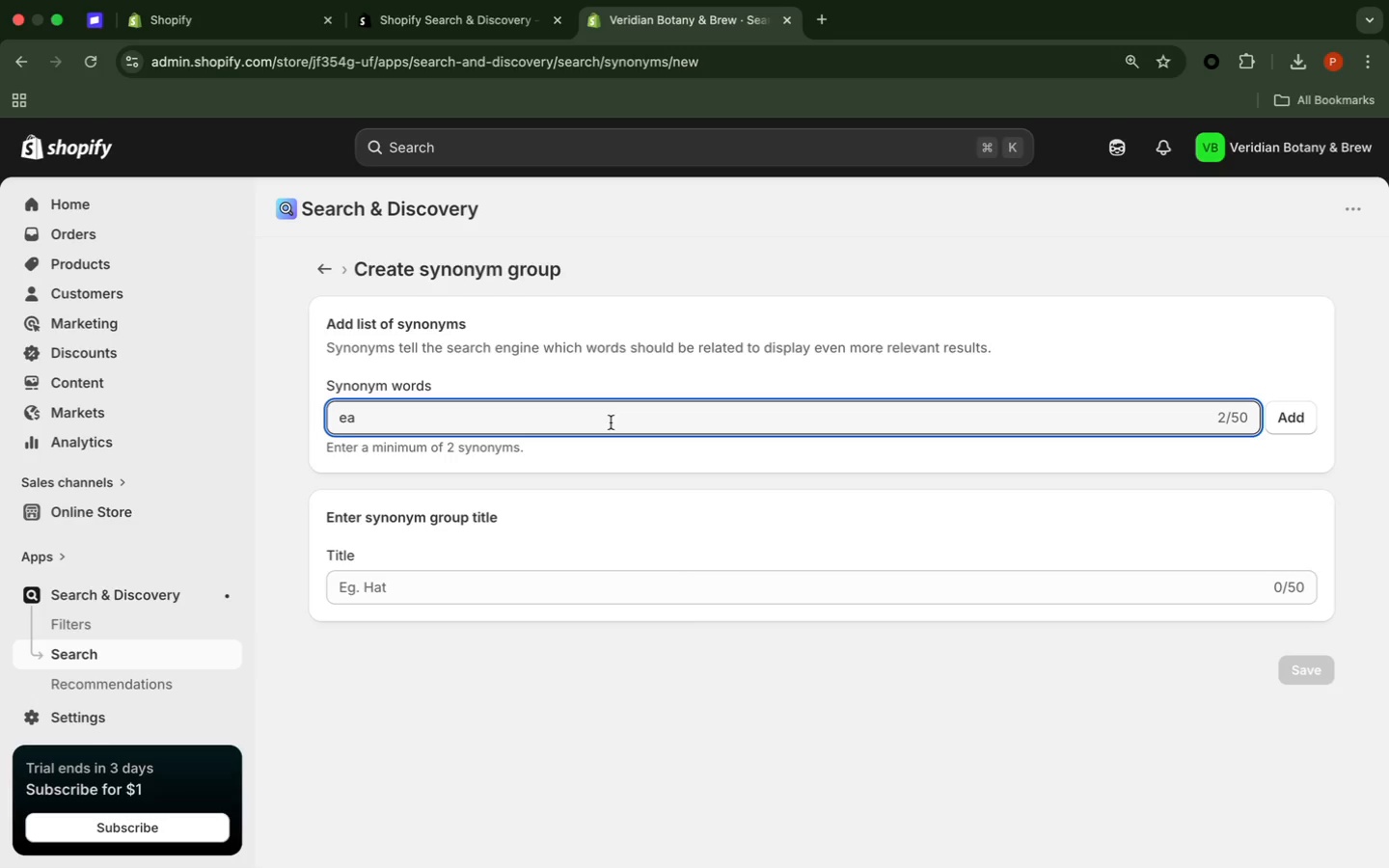 
wait(5.93)
 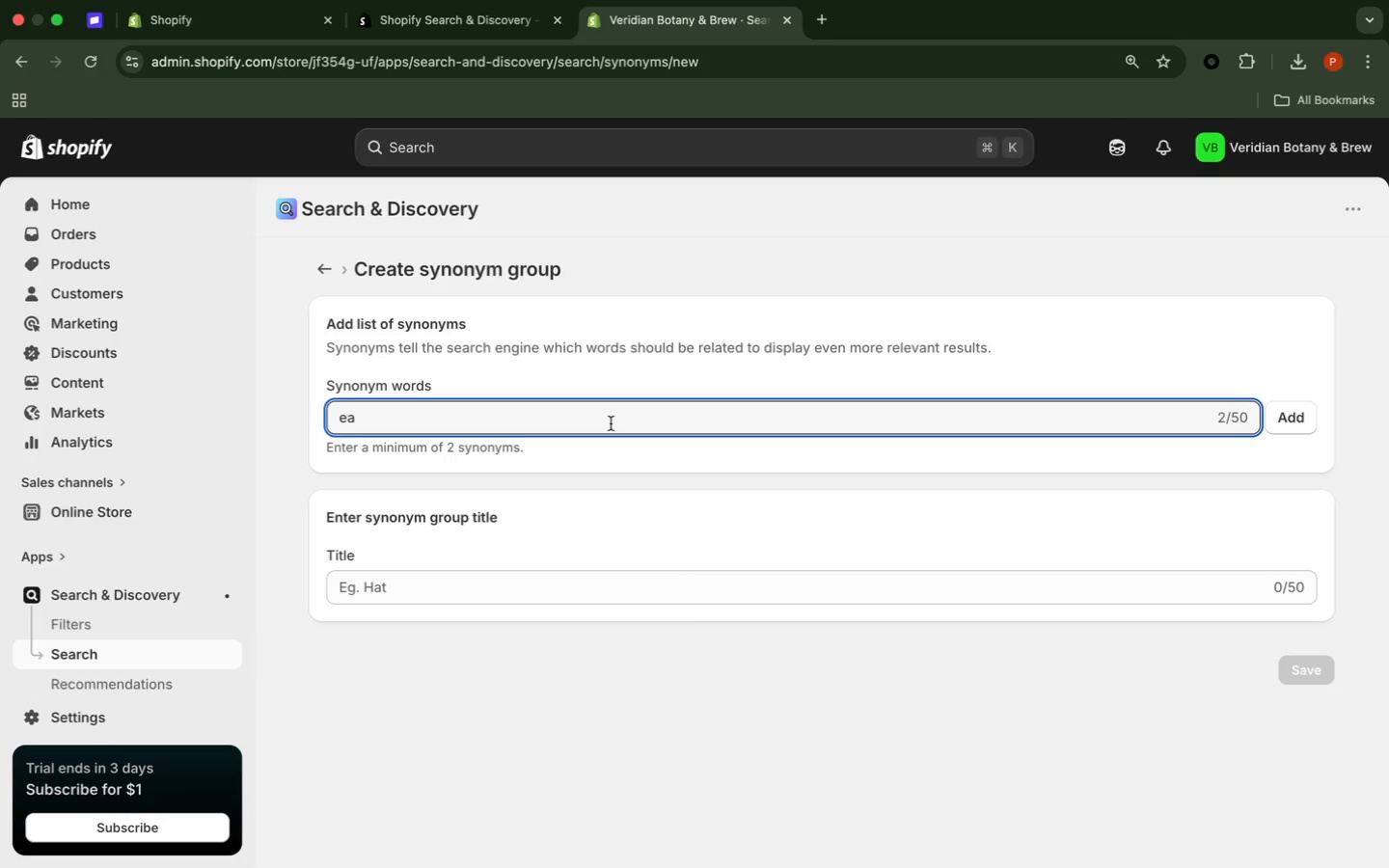 
type(rthenware)
 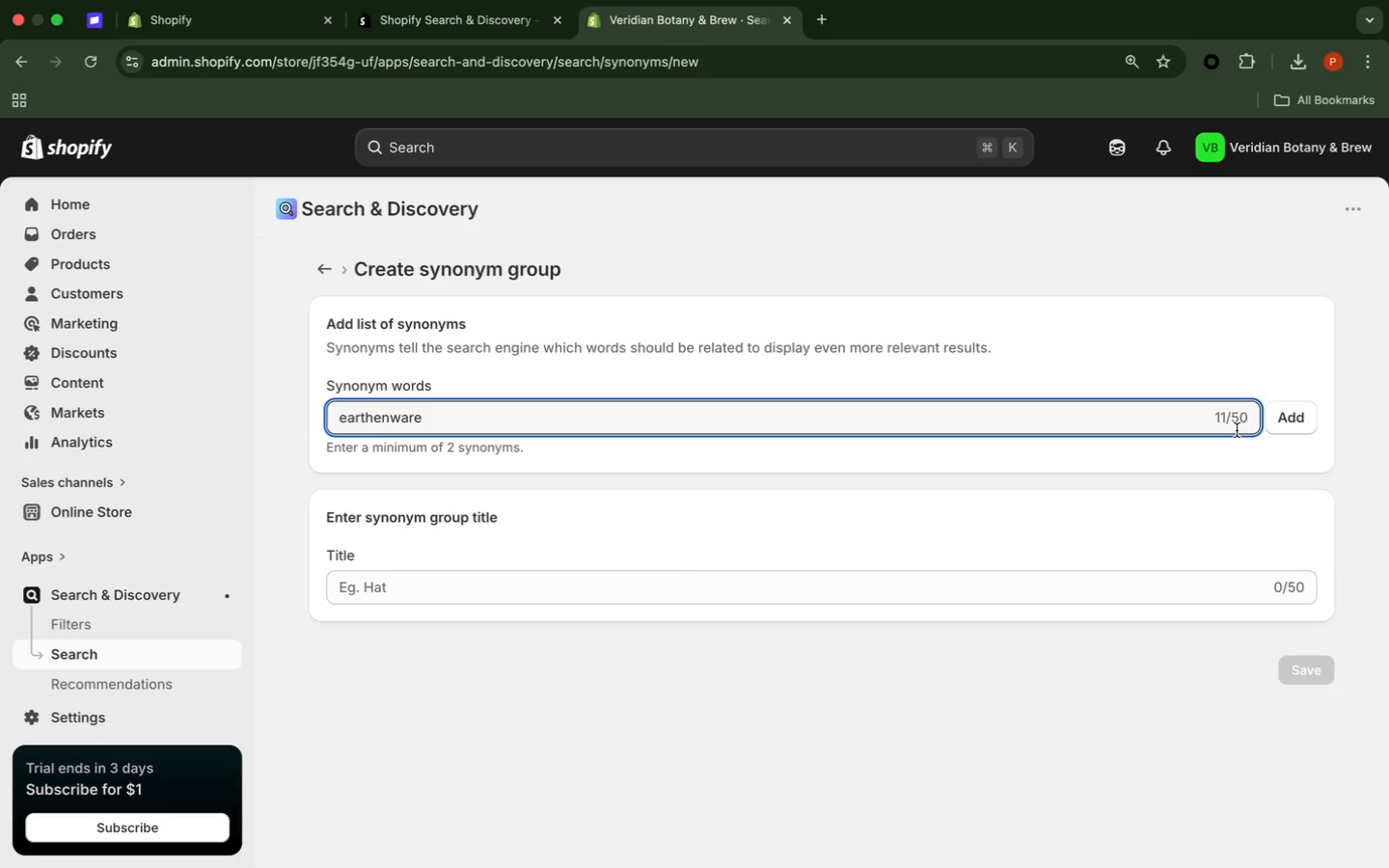 
wait(7.54)
 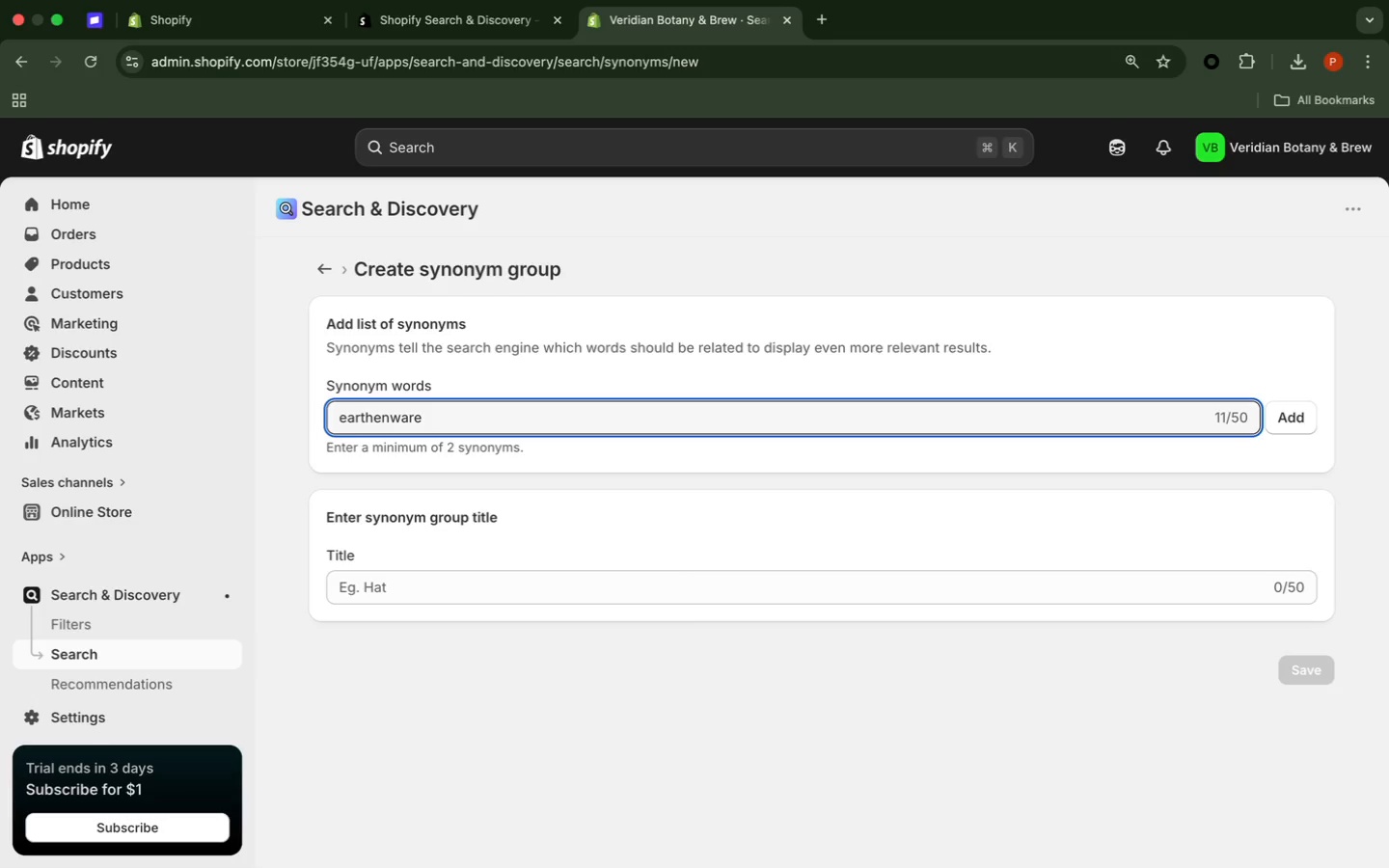 
left_click([1307, 416])
 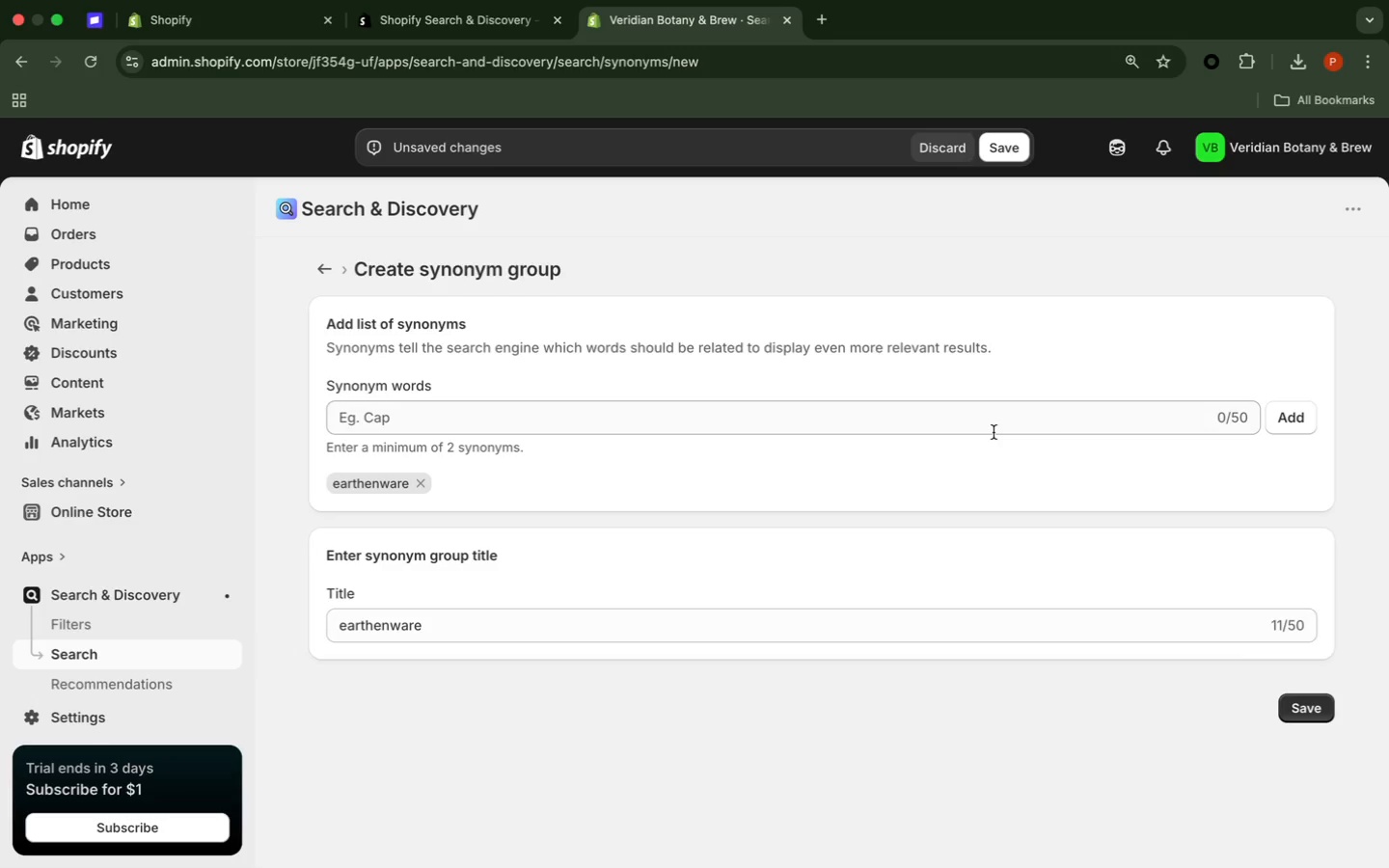 
wait(5.21)
 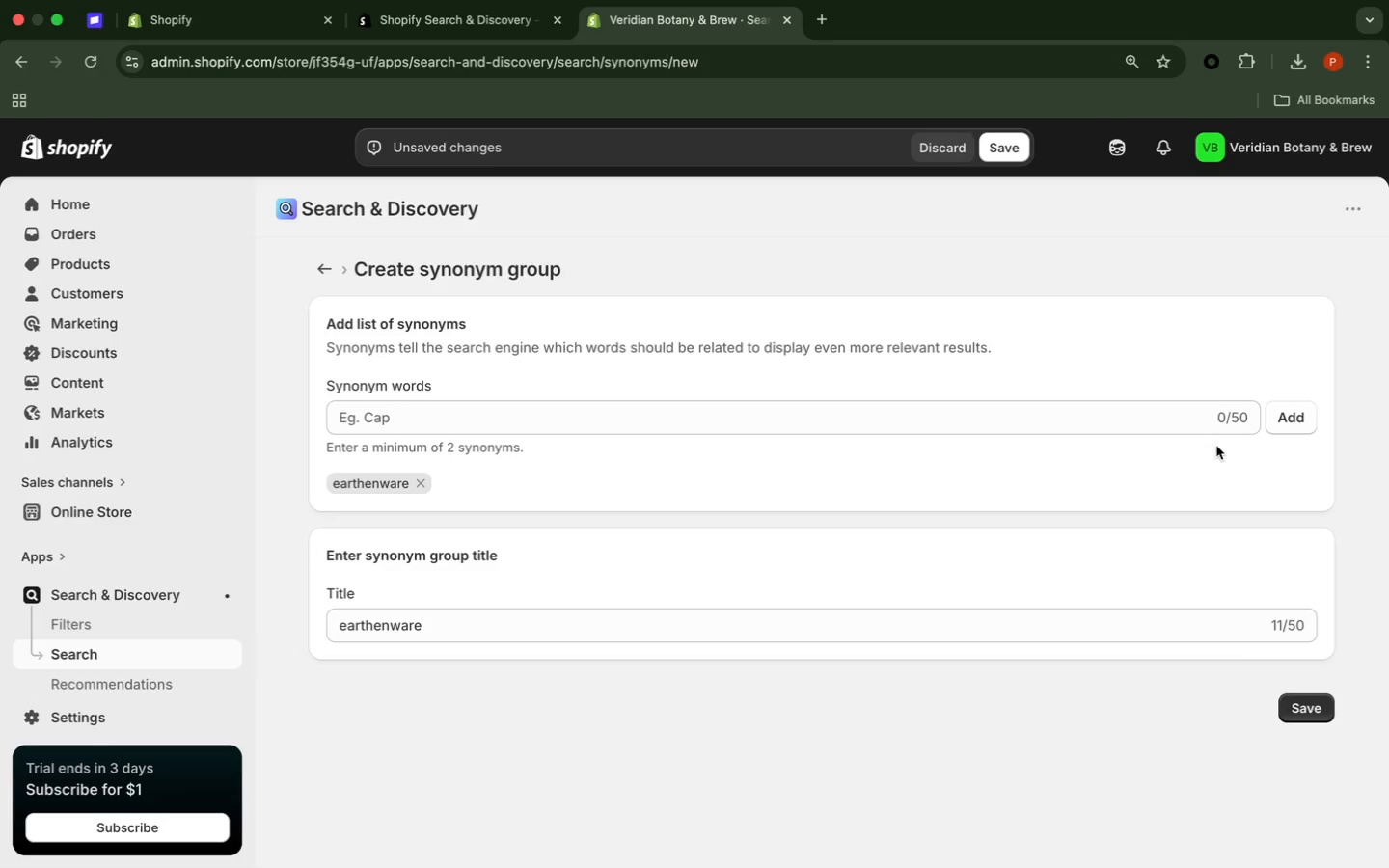 
left_click([993, 423])
 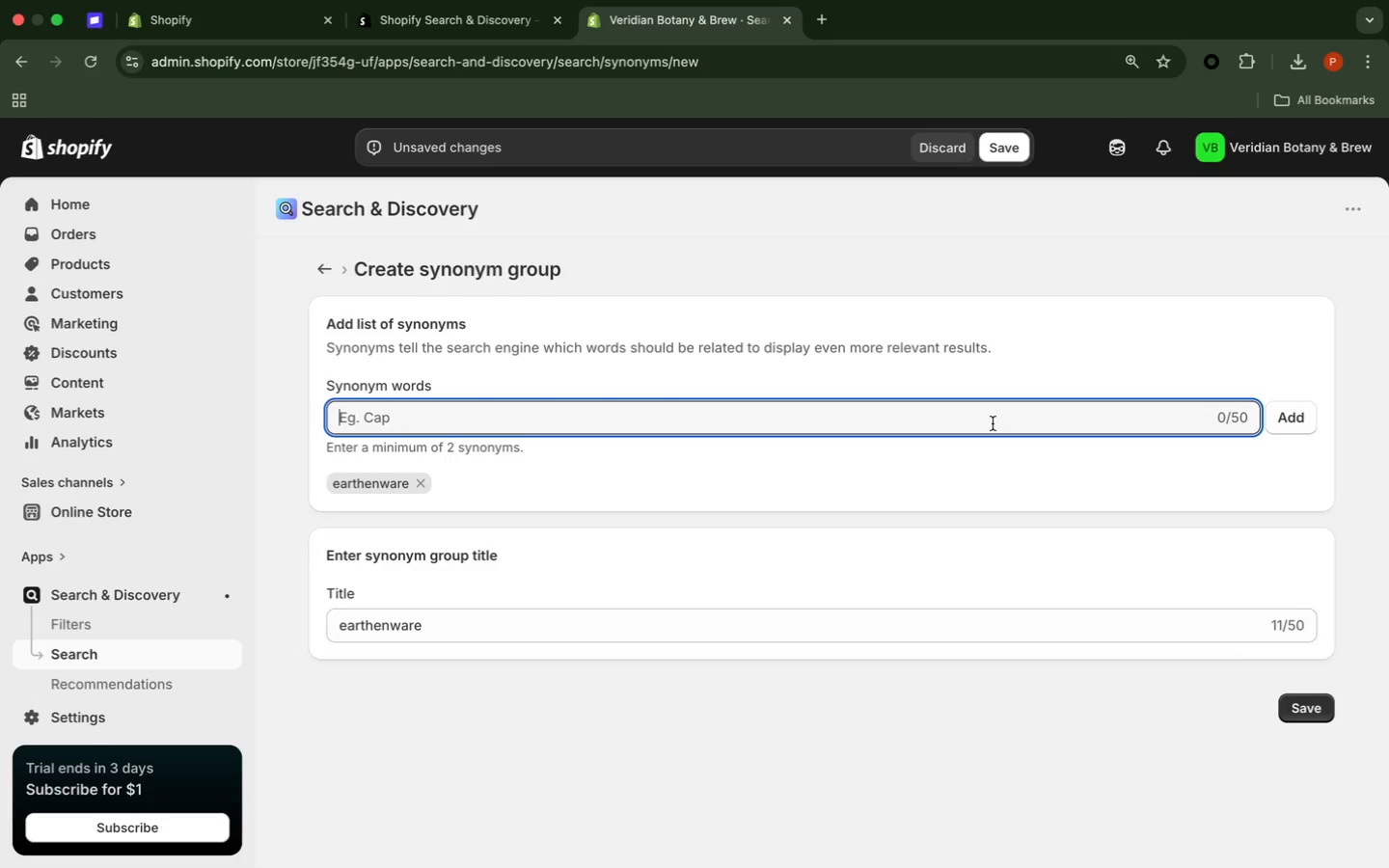 
type(stoneware)
 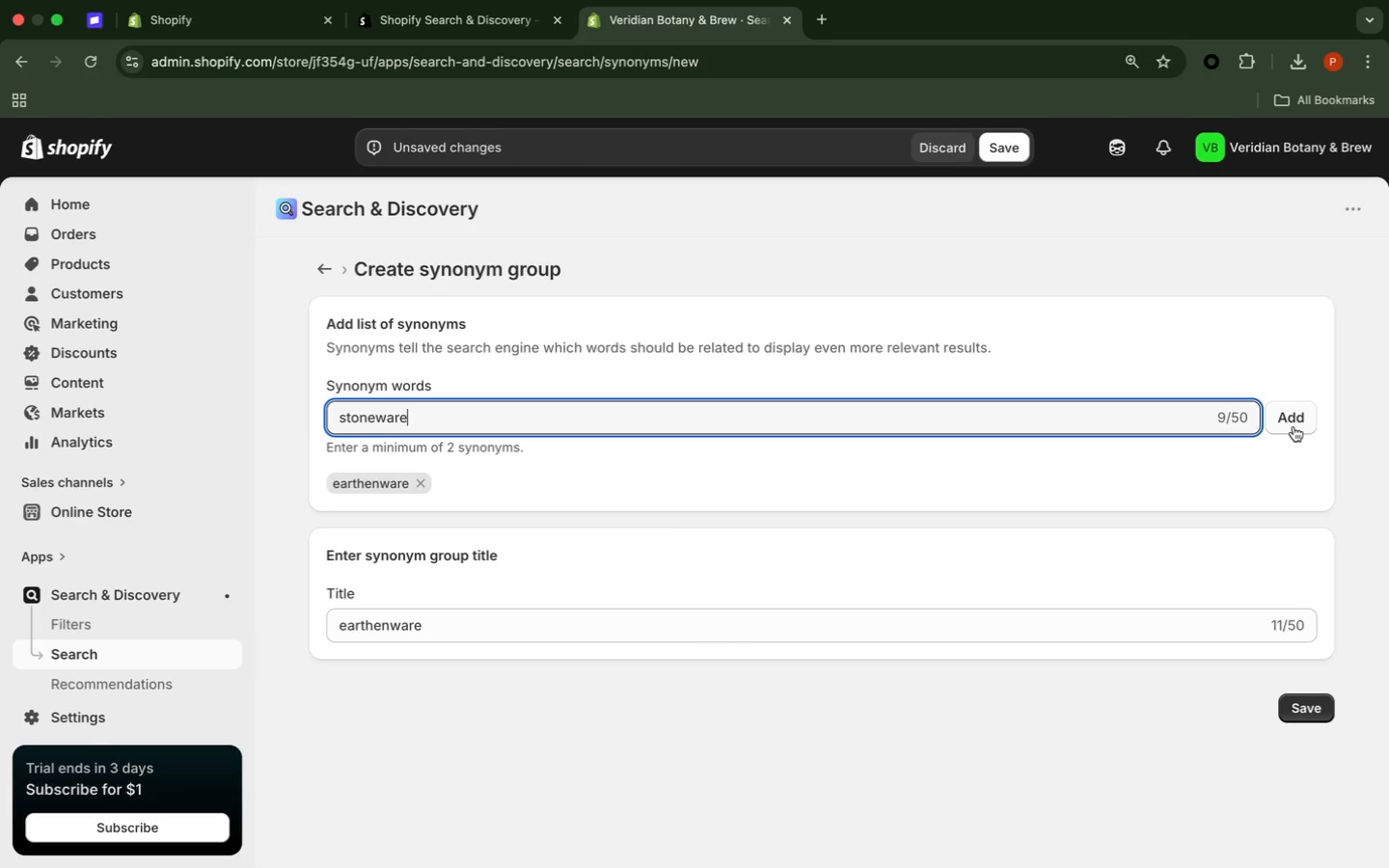 
left_click([1291, 423])
 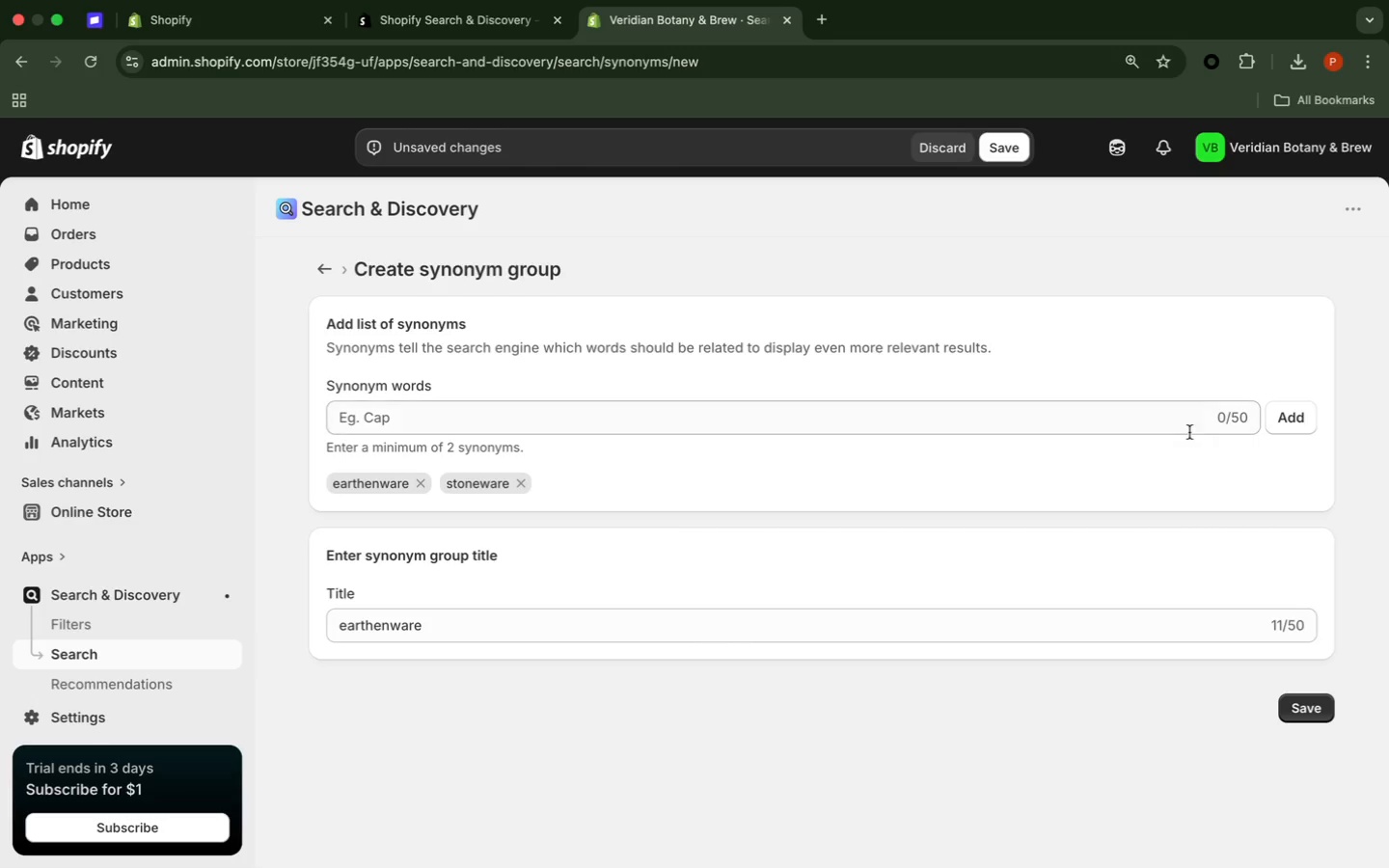 
left_click([1168, 430])
 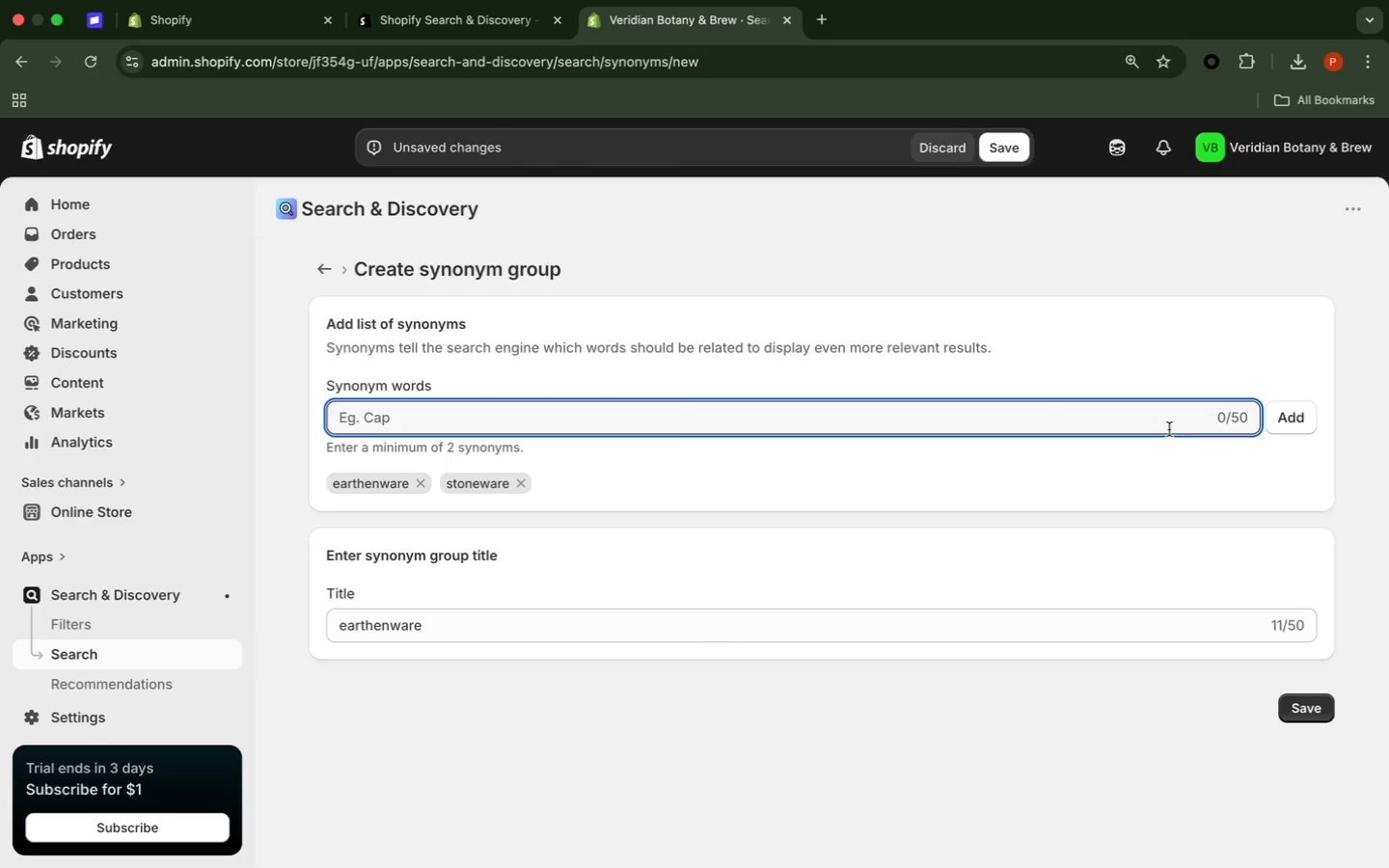 
type(ceramics)
 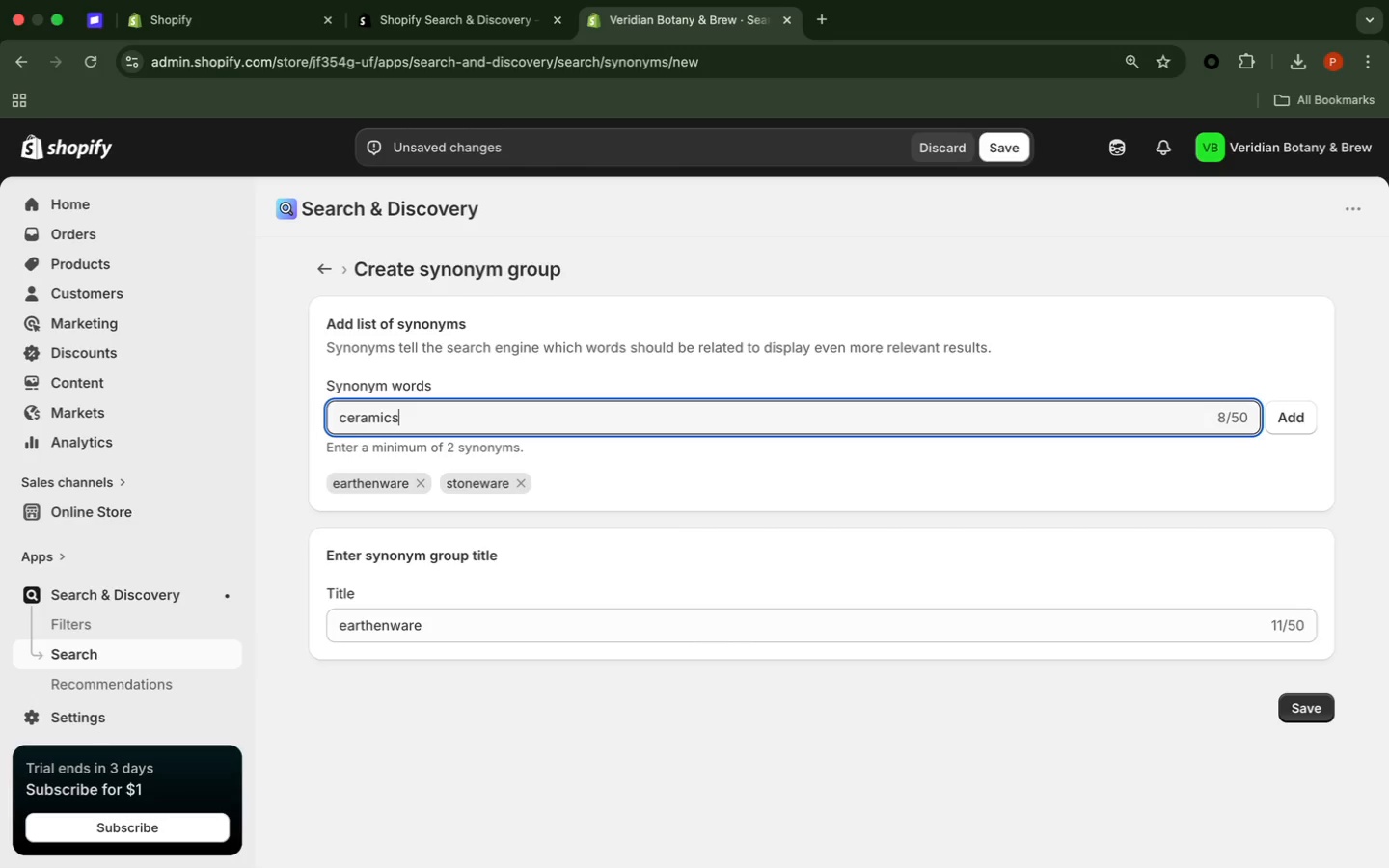 
wait(9.91)
 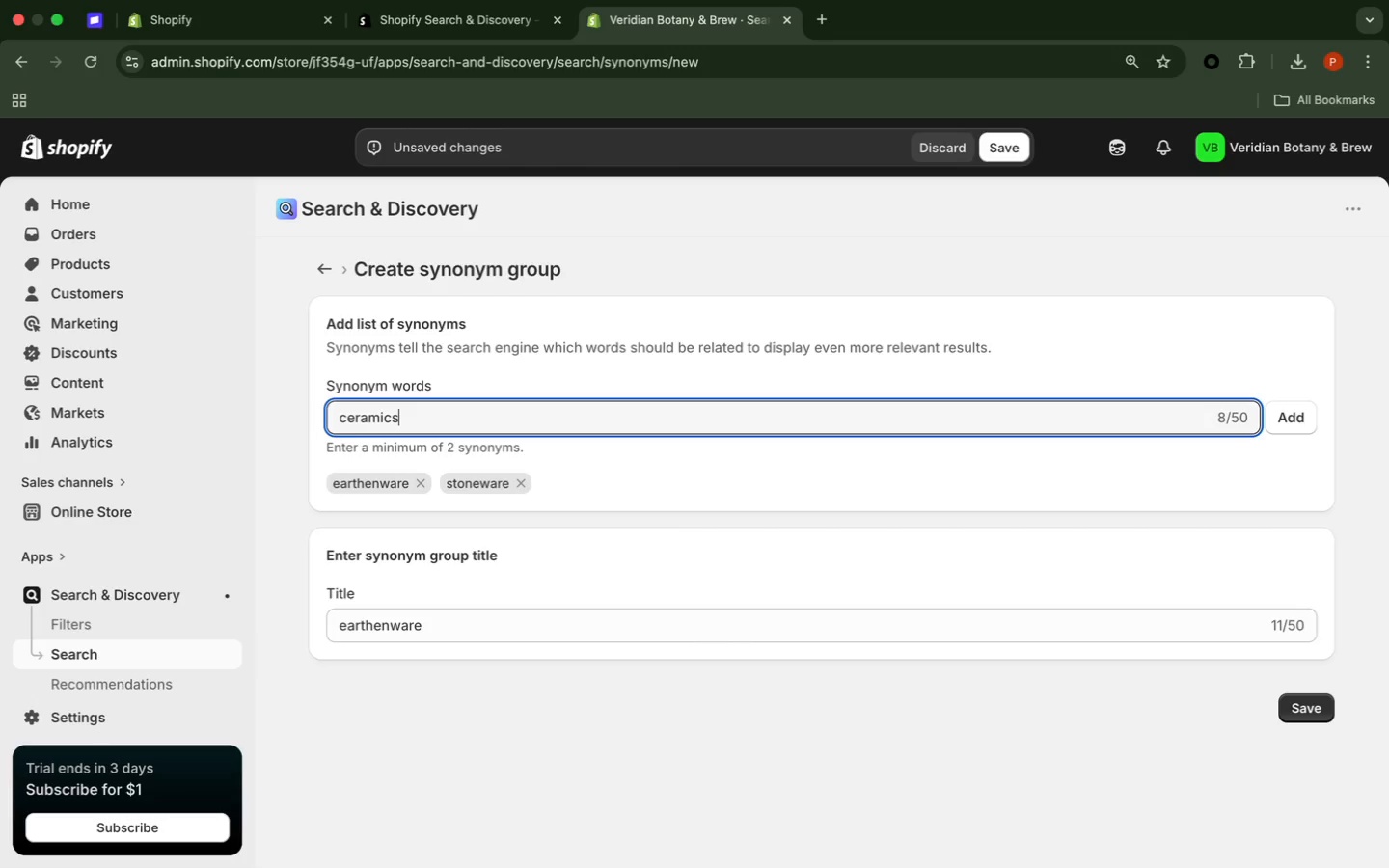 
left_click([1222, 477])
 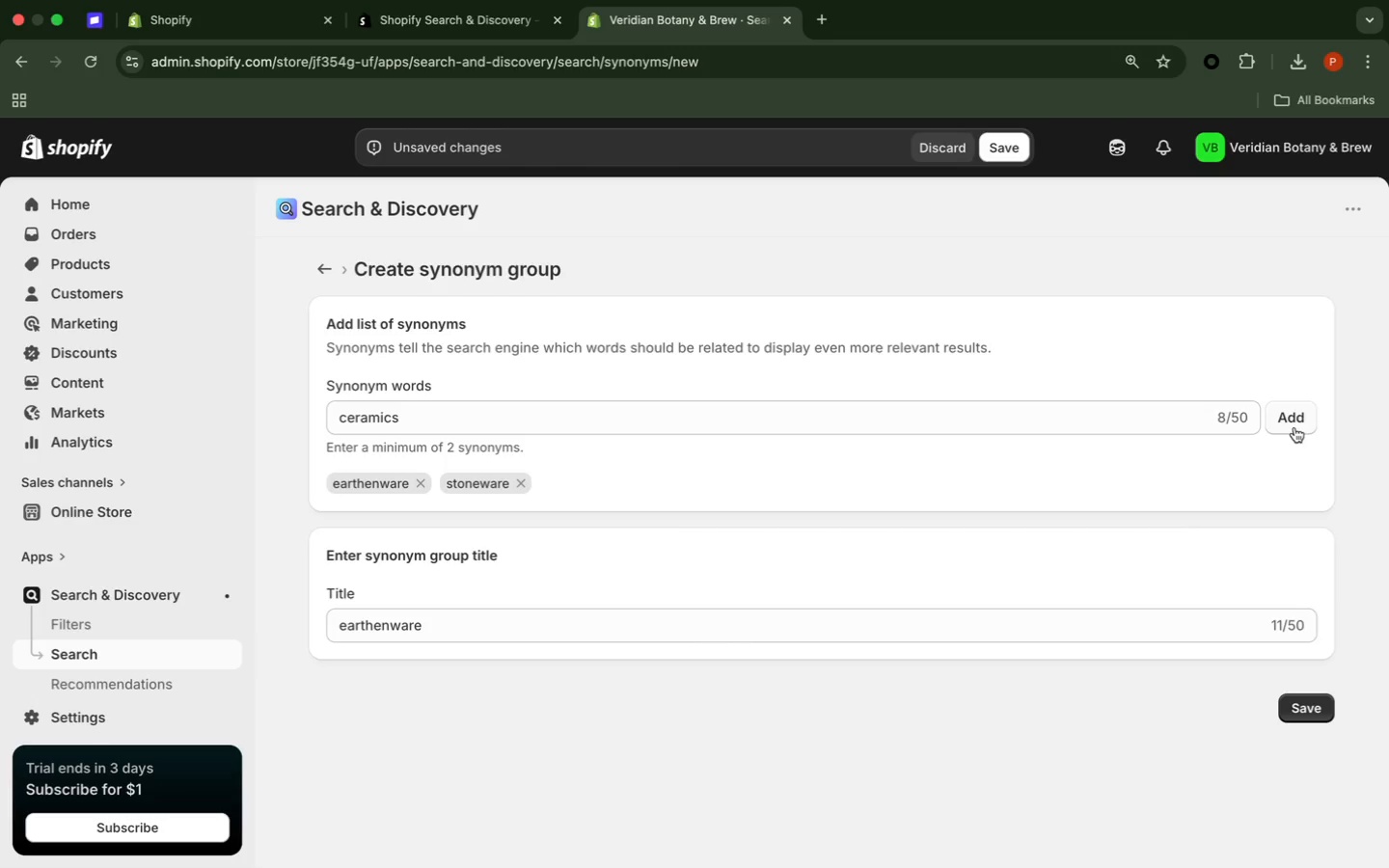 
left_click([1294, 427])
 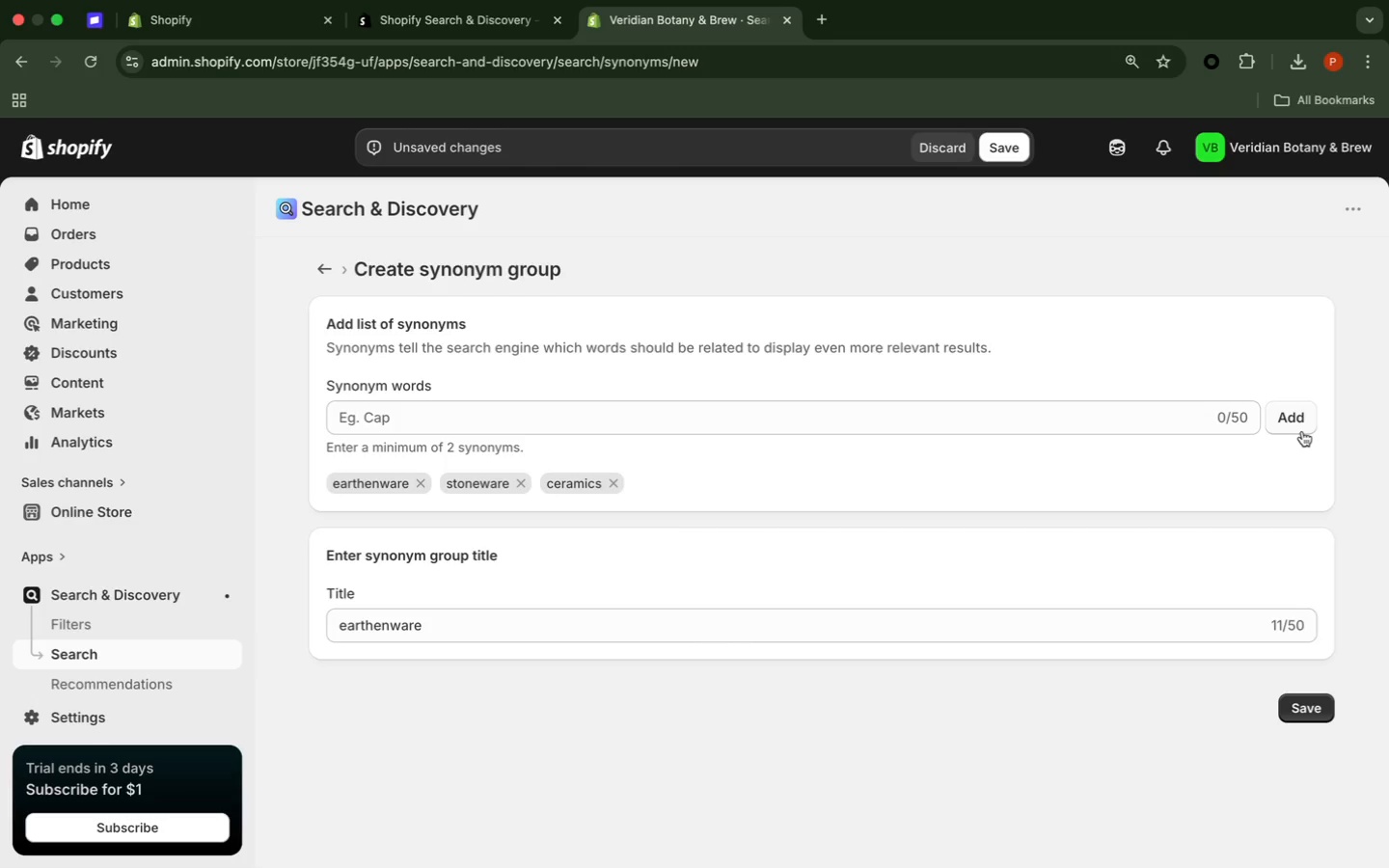 
wait(56.61)
 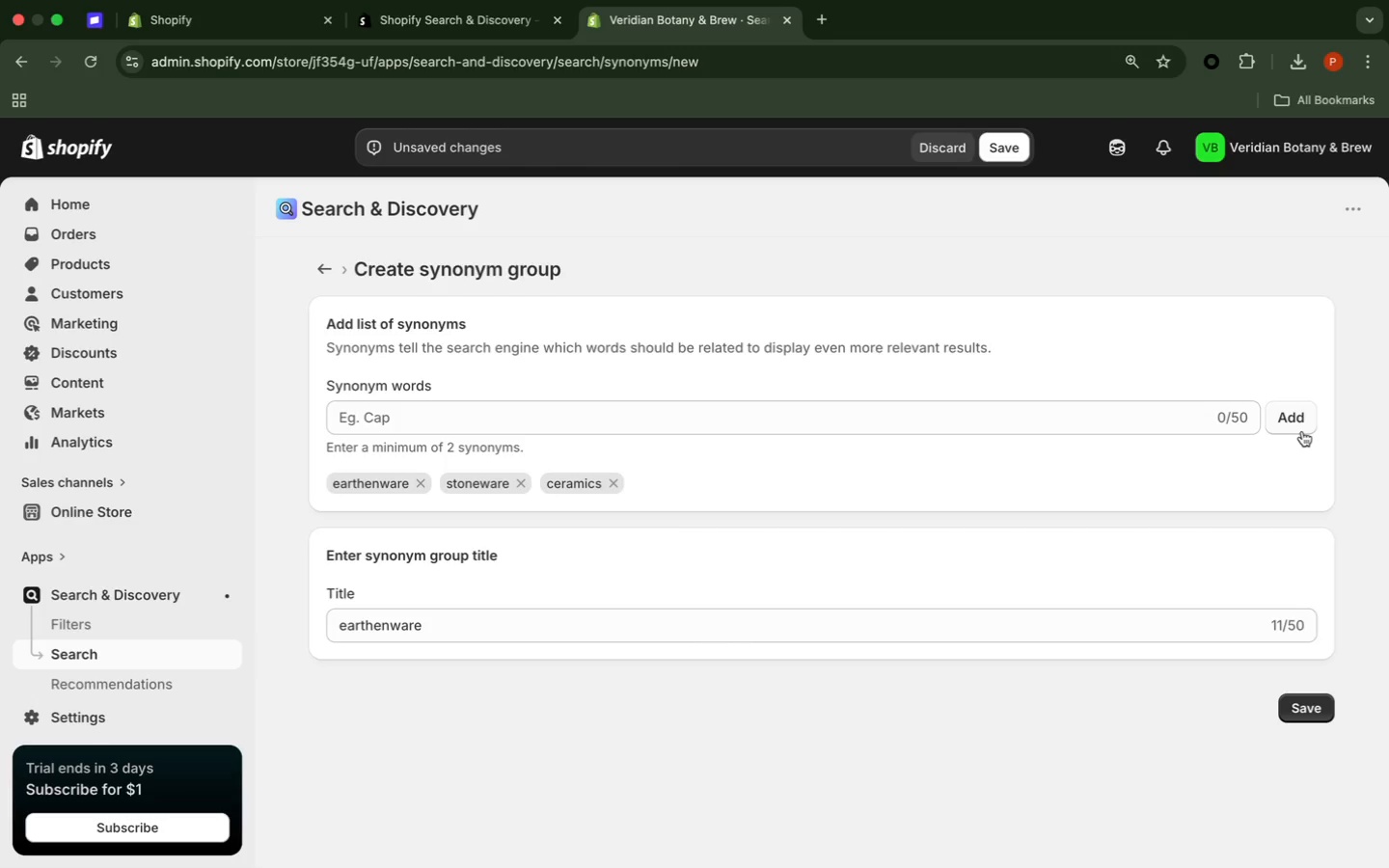 
left_click([797, 649])
 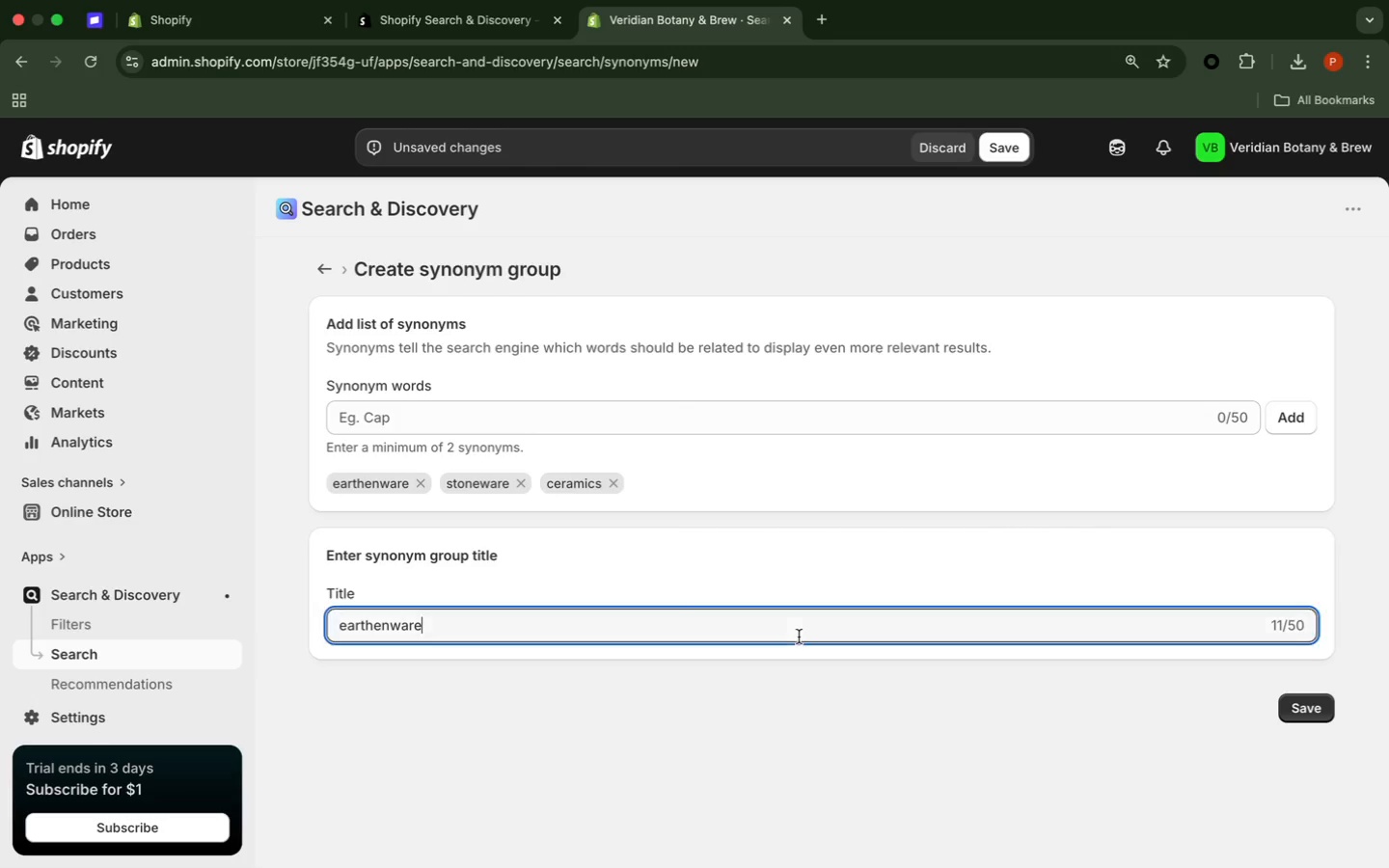 
left_click([799, 637])
 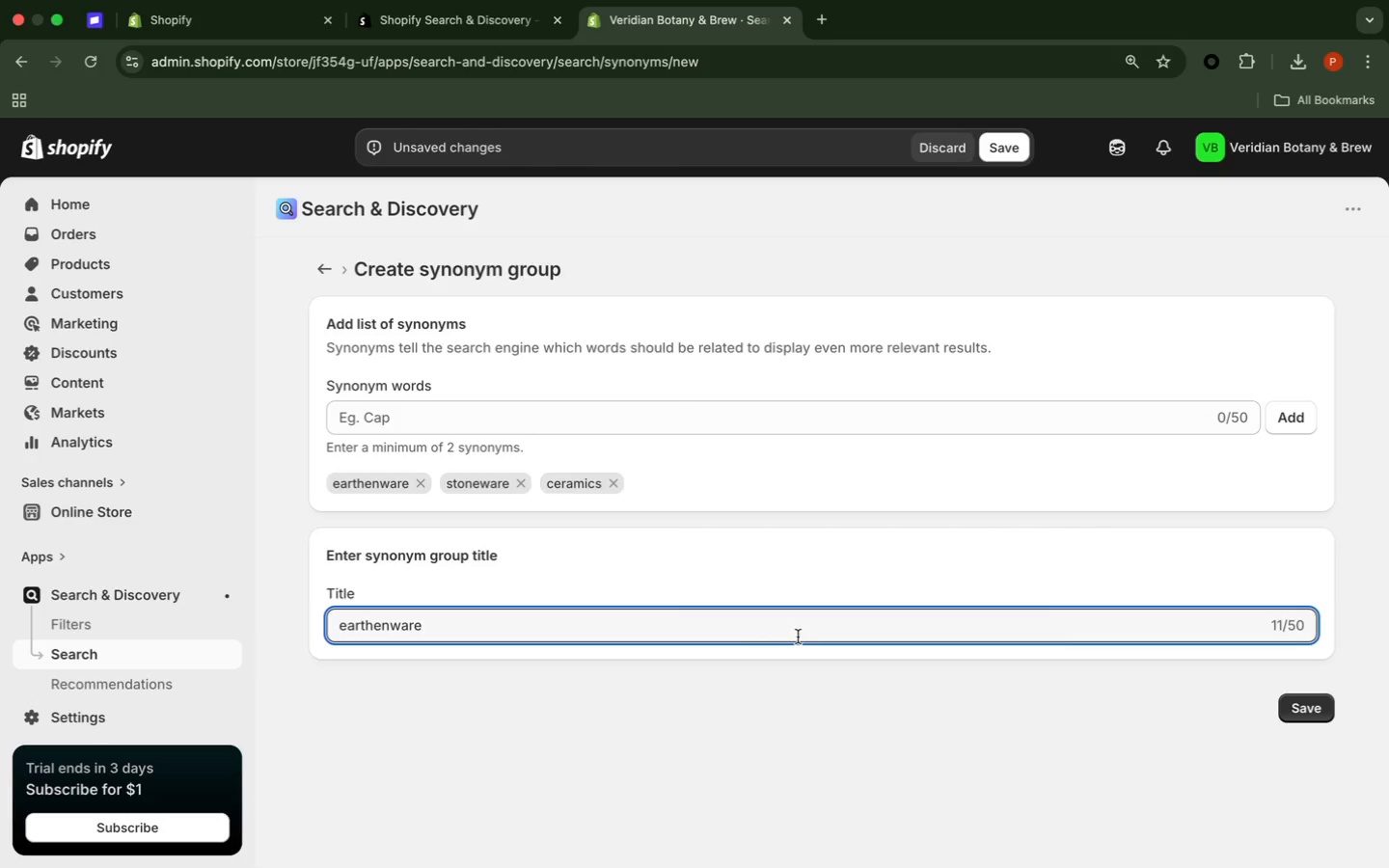 
left_click_drag(start_coordinate=[799, 637], to_coordinate=[307, 633])
 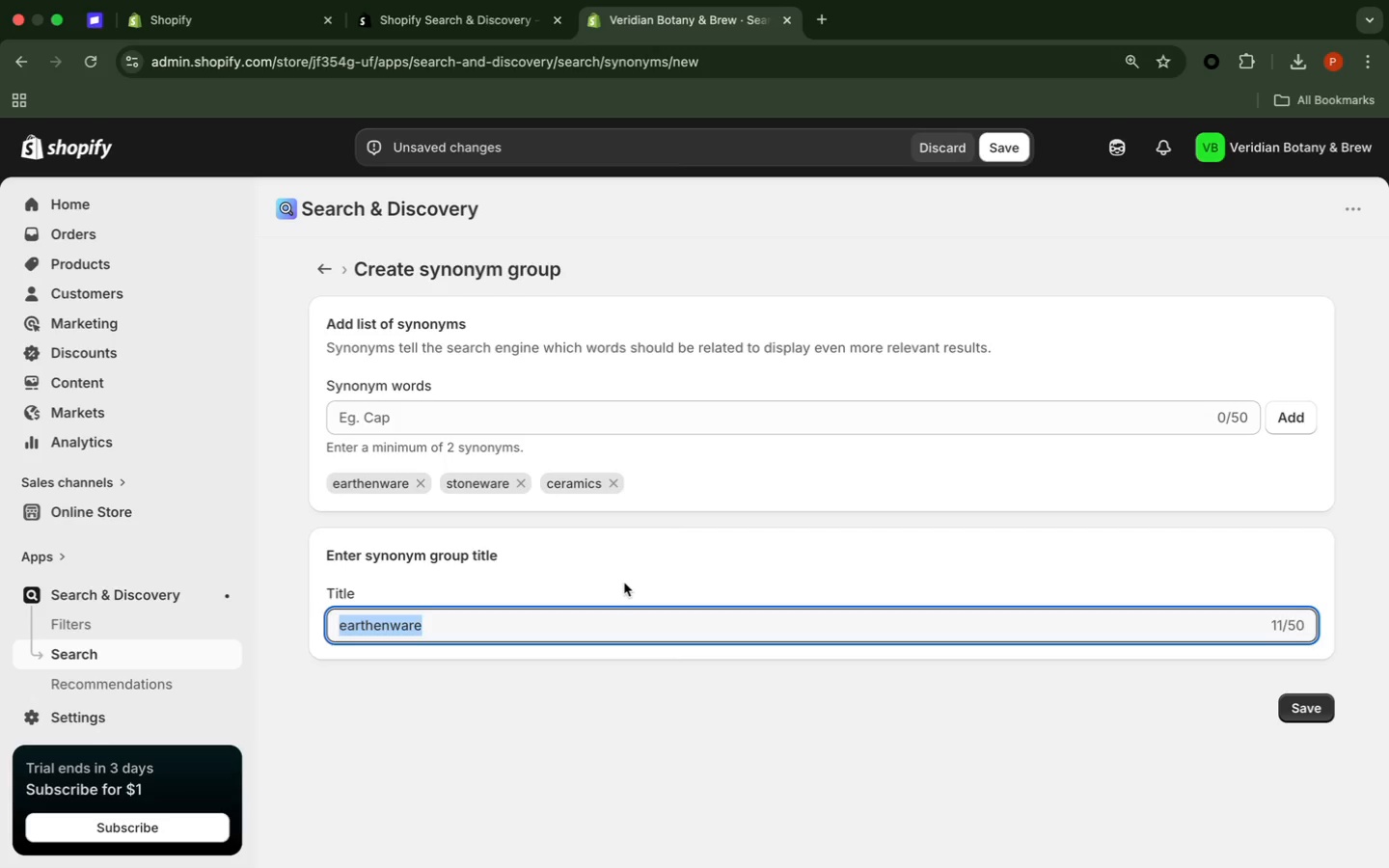 
type(Ceramics Materials)
 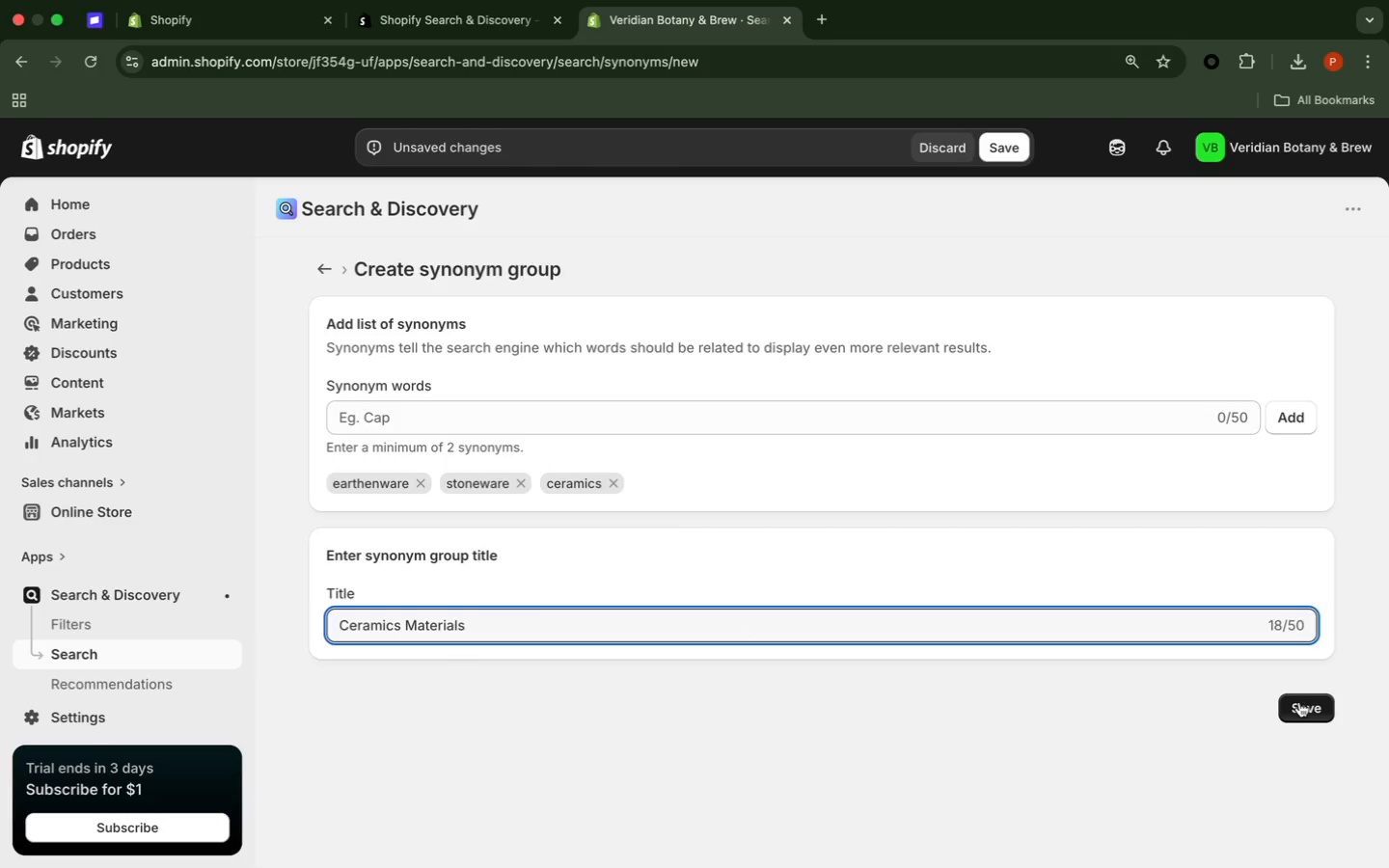 
left_click([1298, 706])
 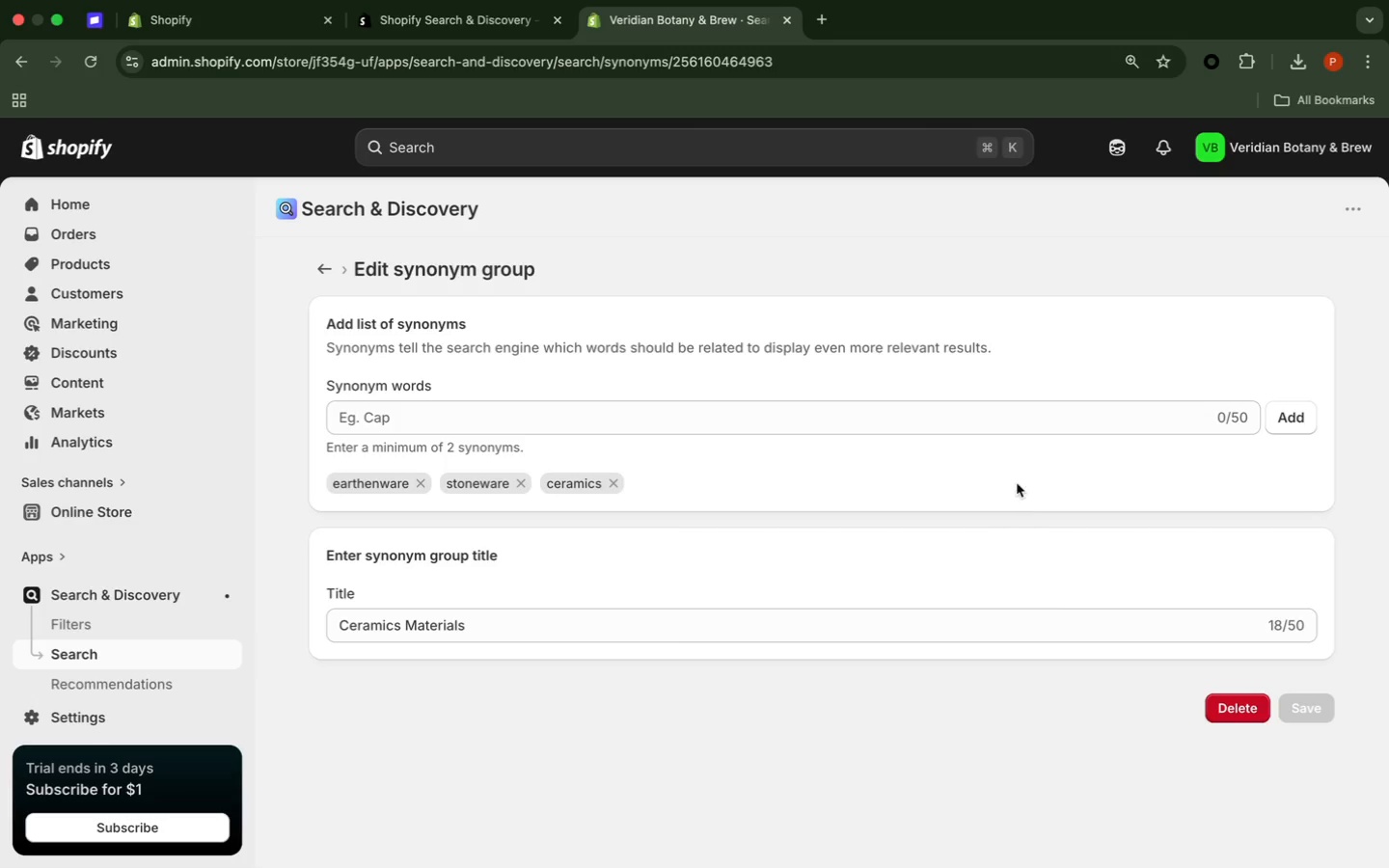 
wait(23.18)
 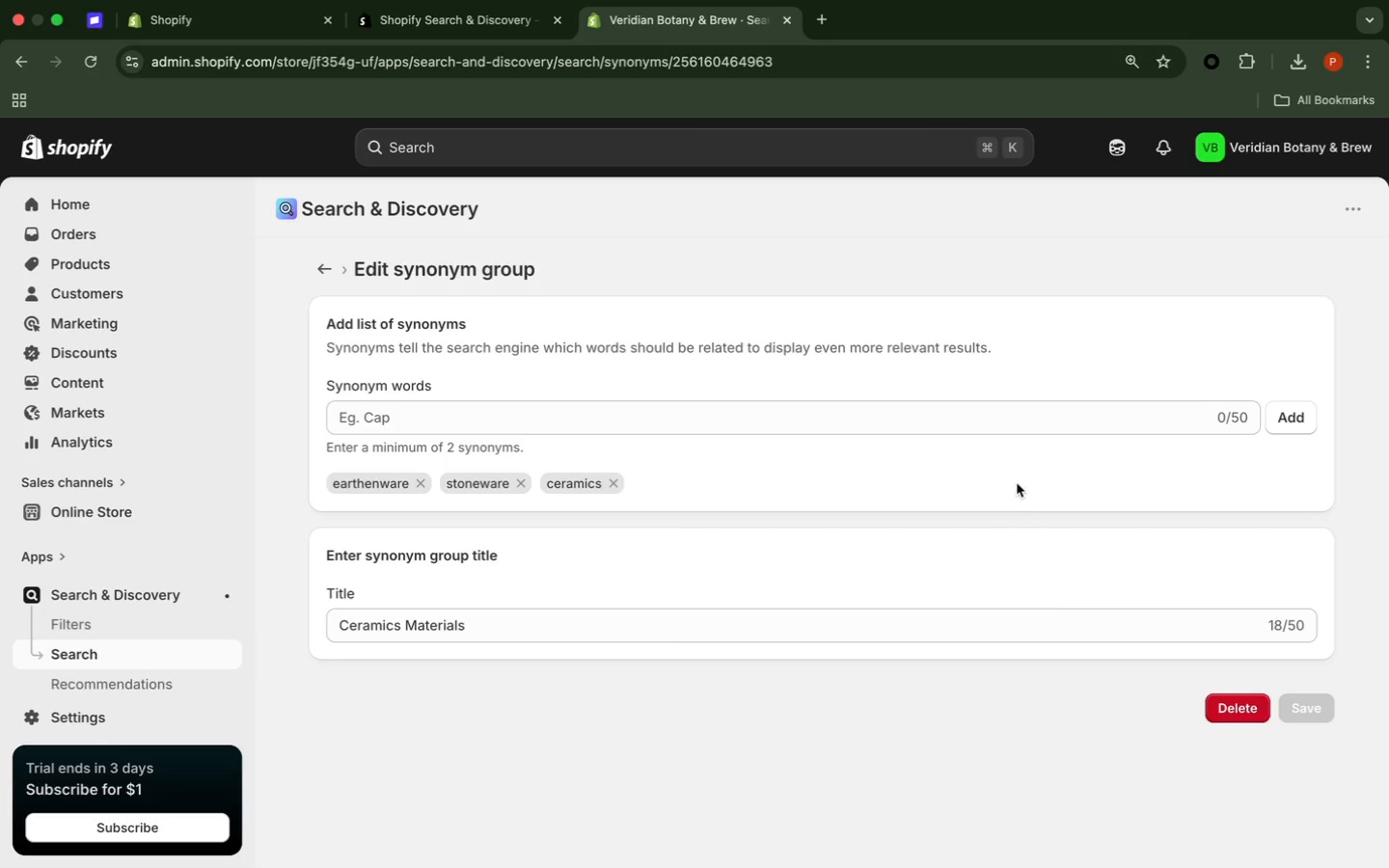 
left_click([322, 272])
 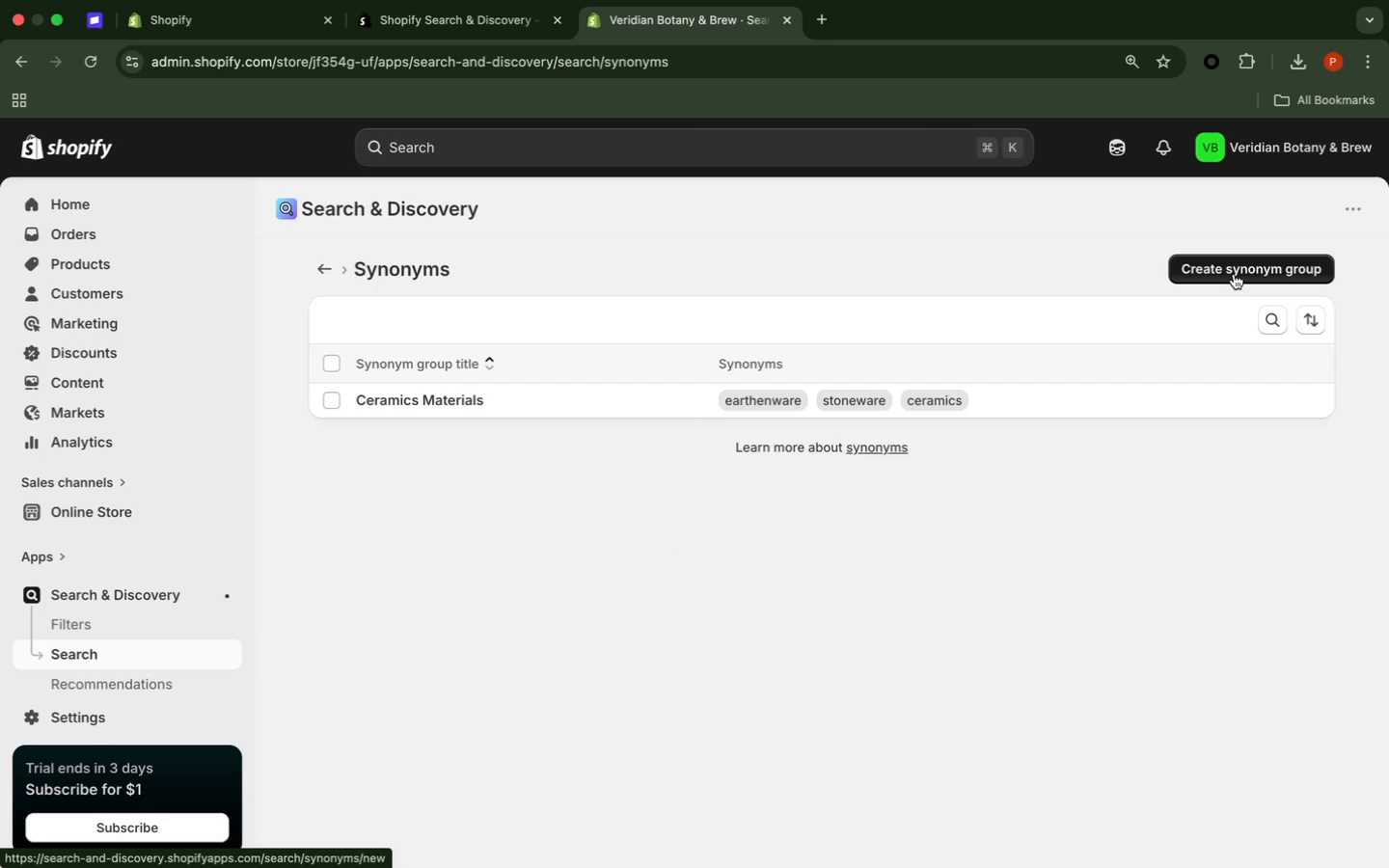 
left_click([1234, 273])
 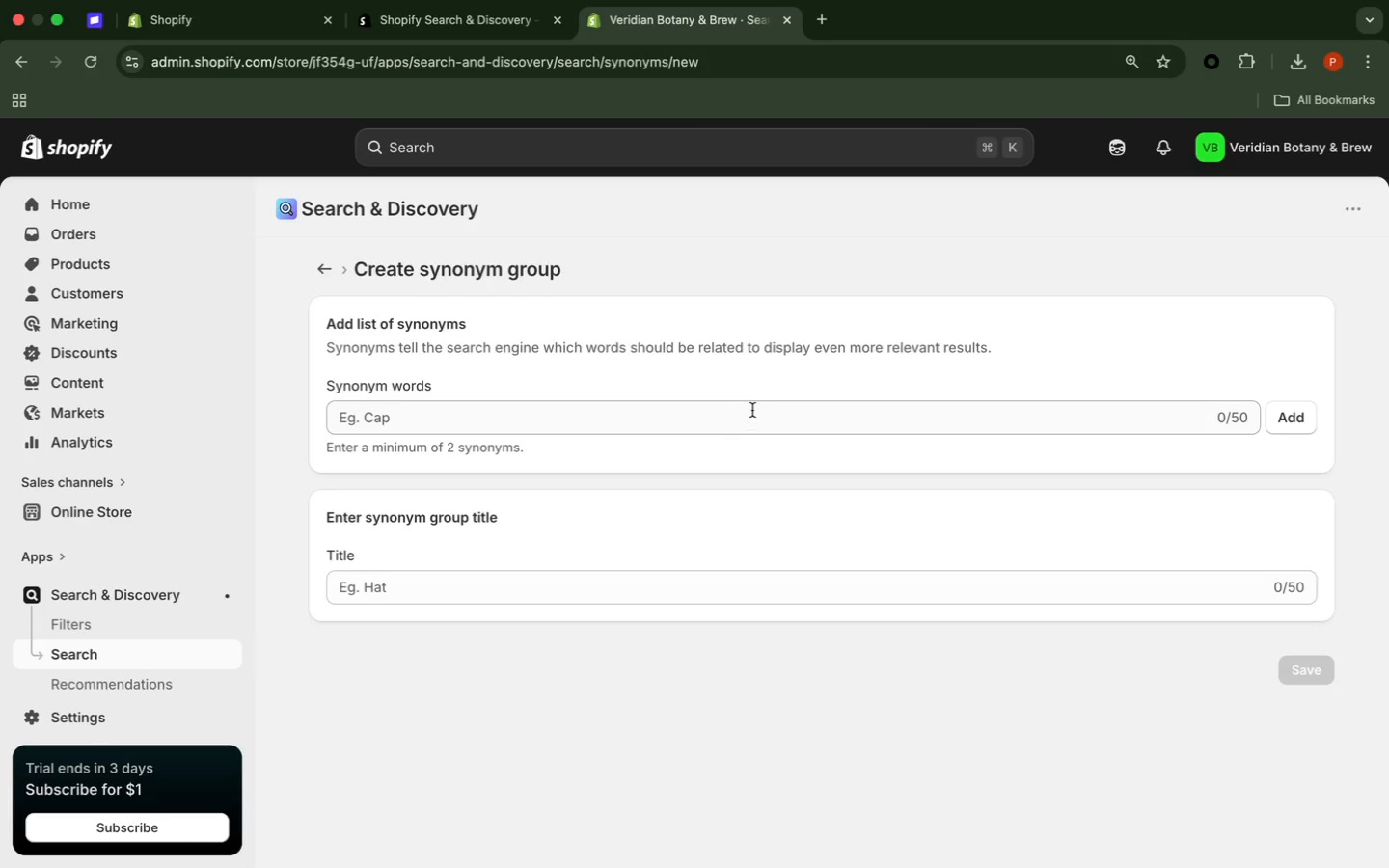 
left_click([752, 410])
 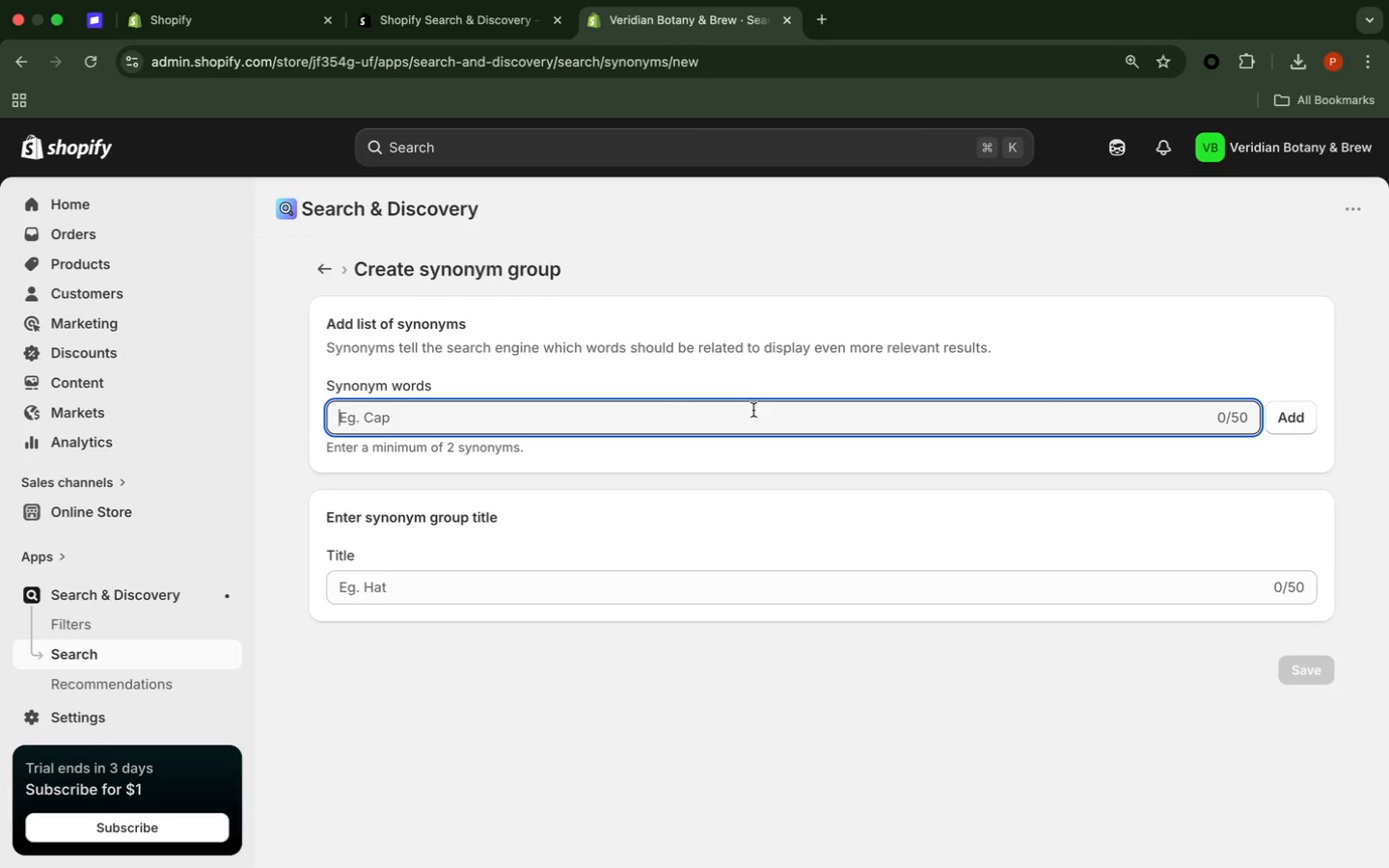 
type(earl grey)
 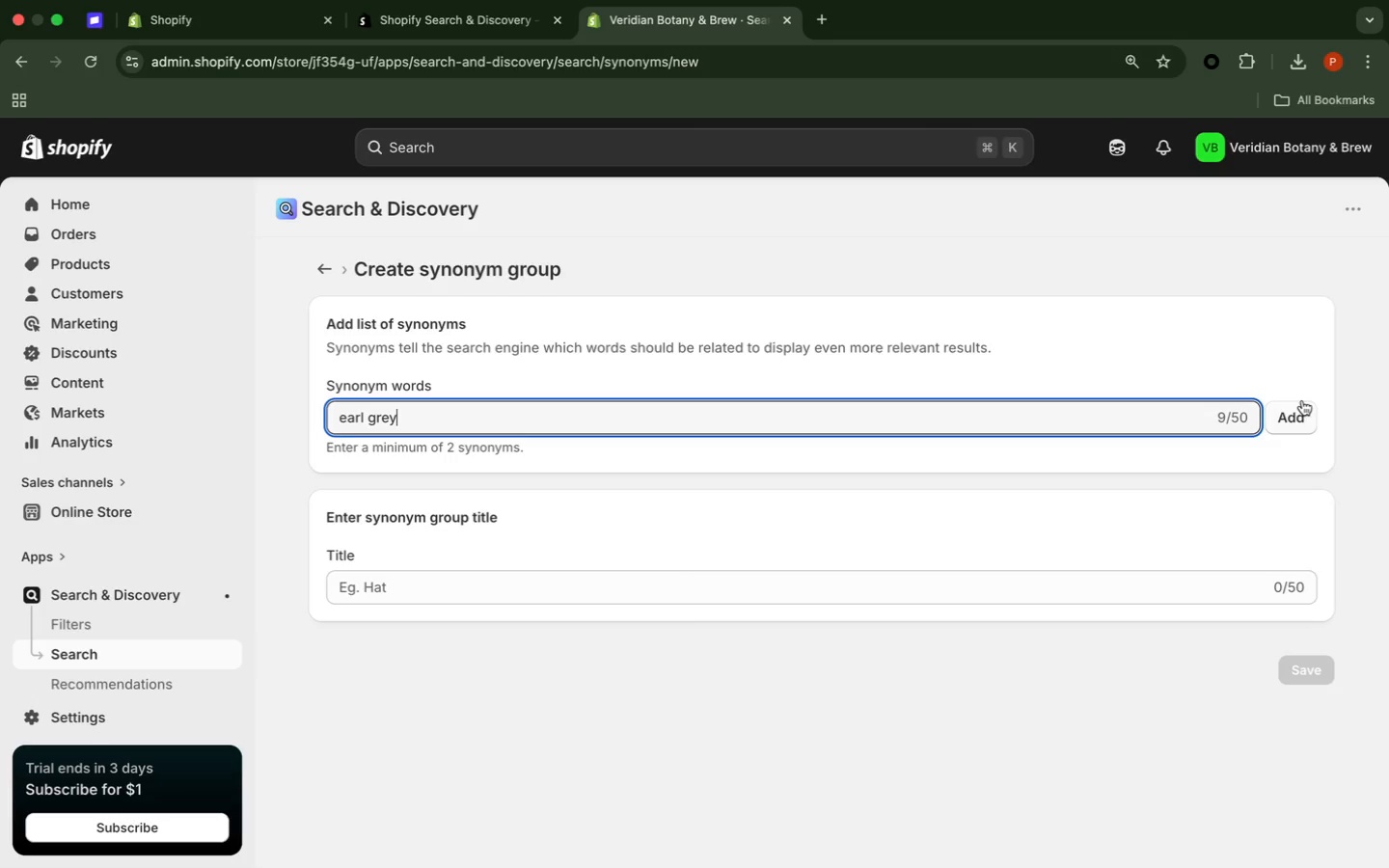 
left_click([1295, 409])
 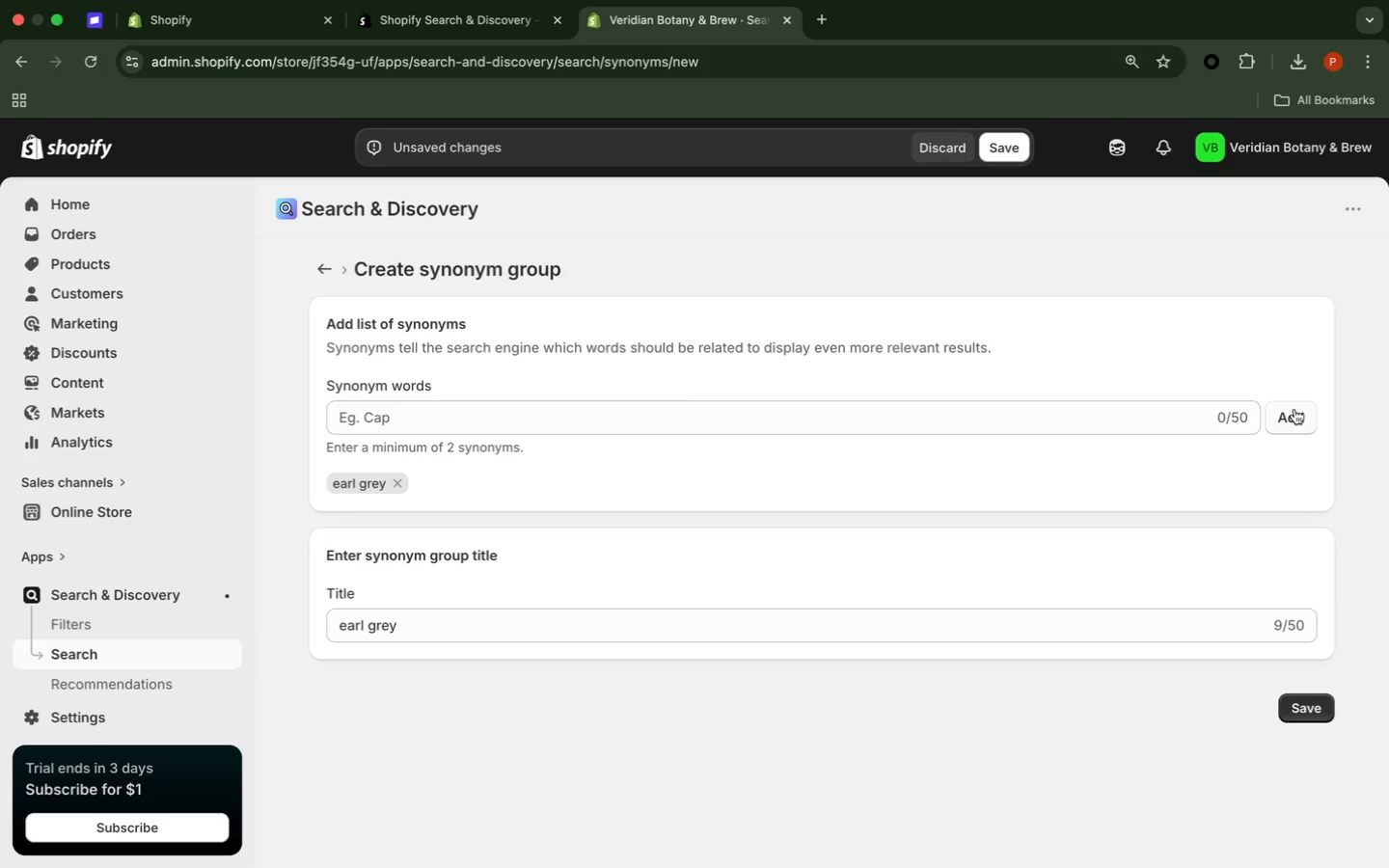 
wait(5.08)
 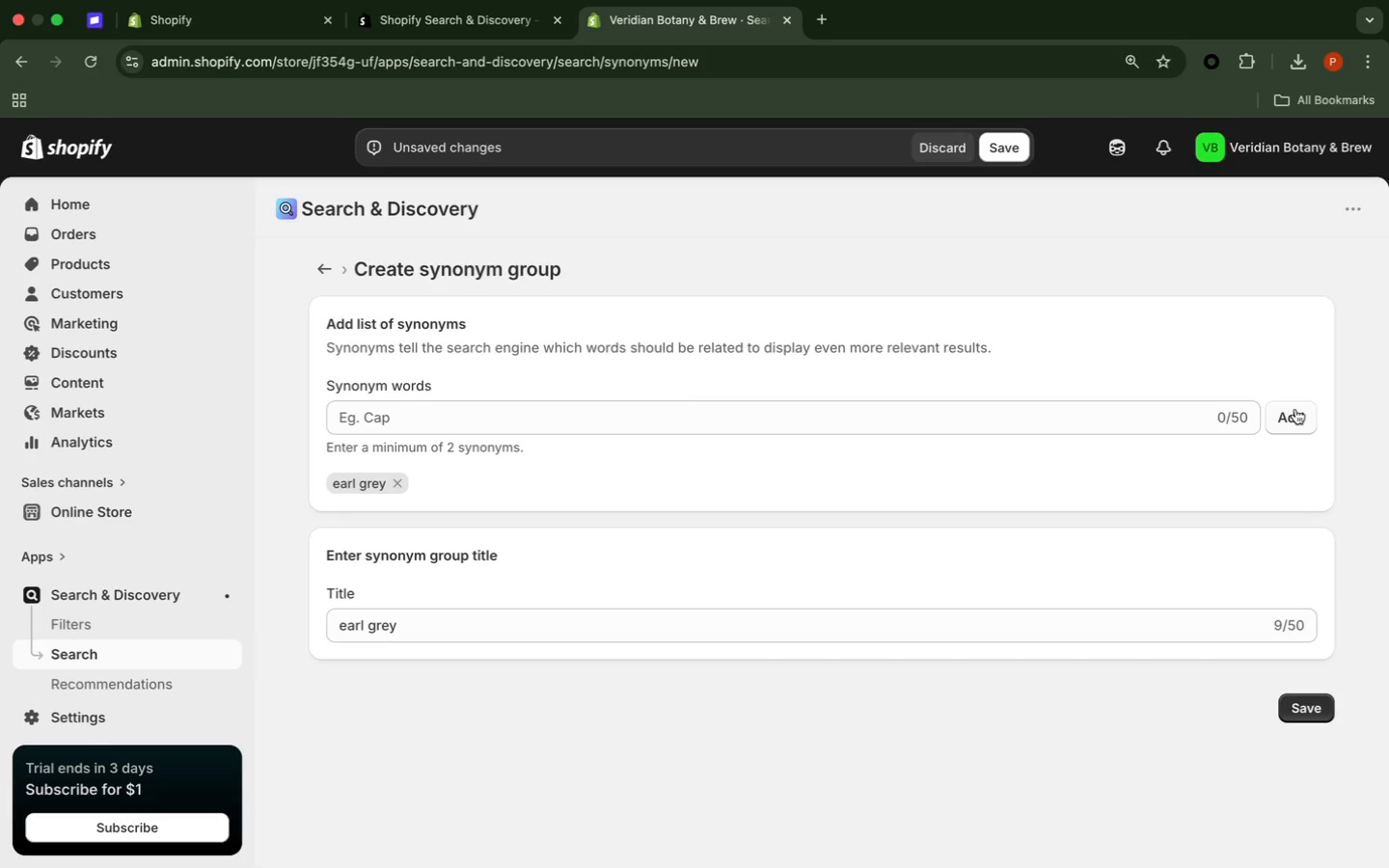 
left_click([1161, 430])
 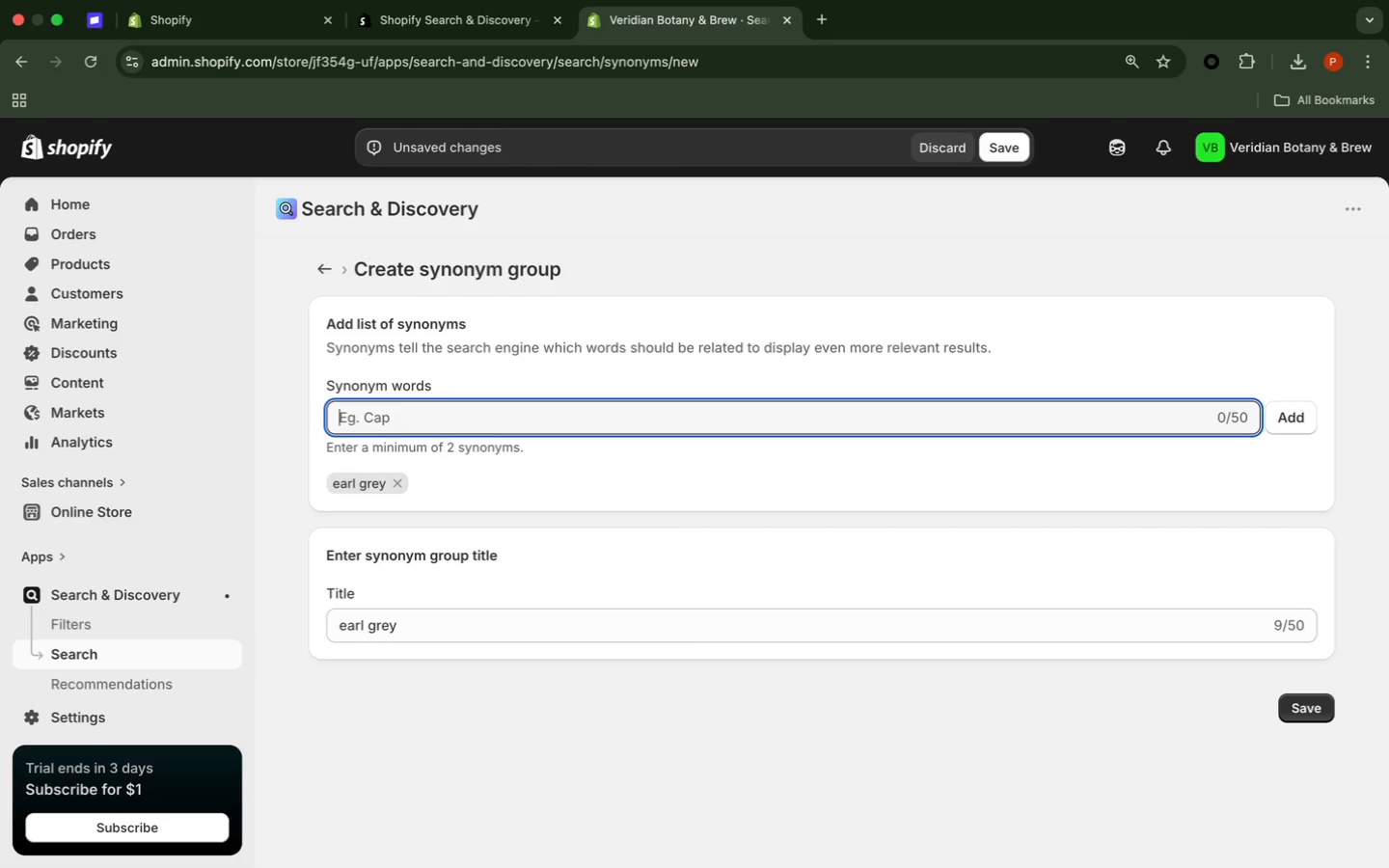 
type(bergamot)
 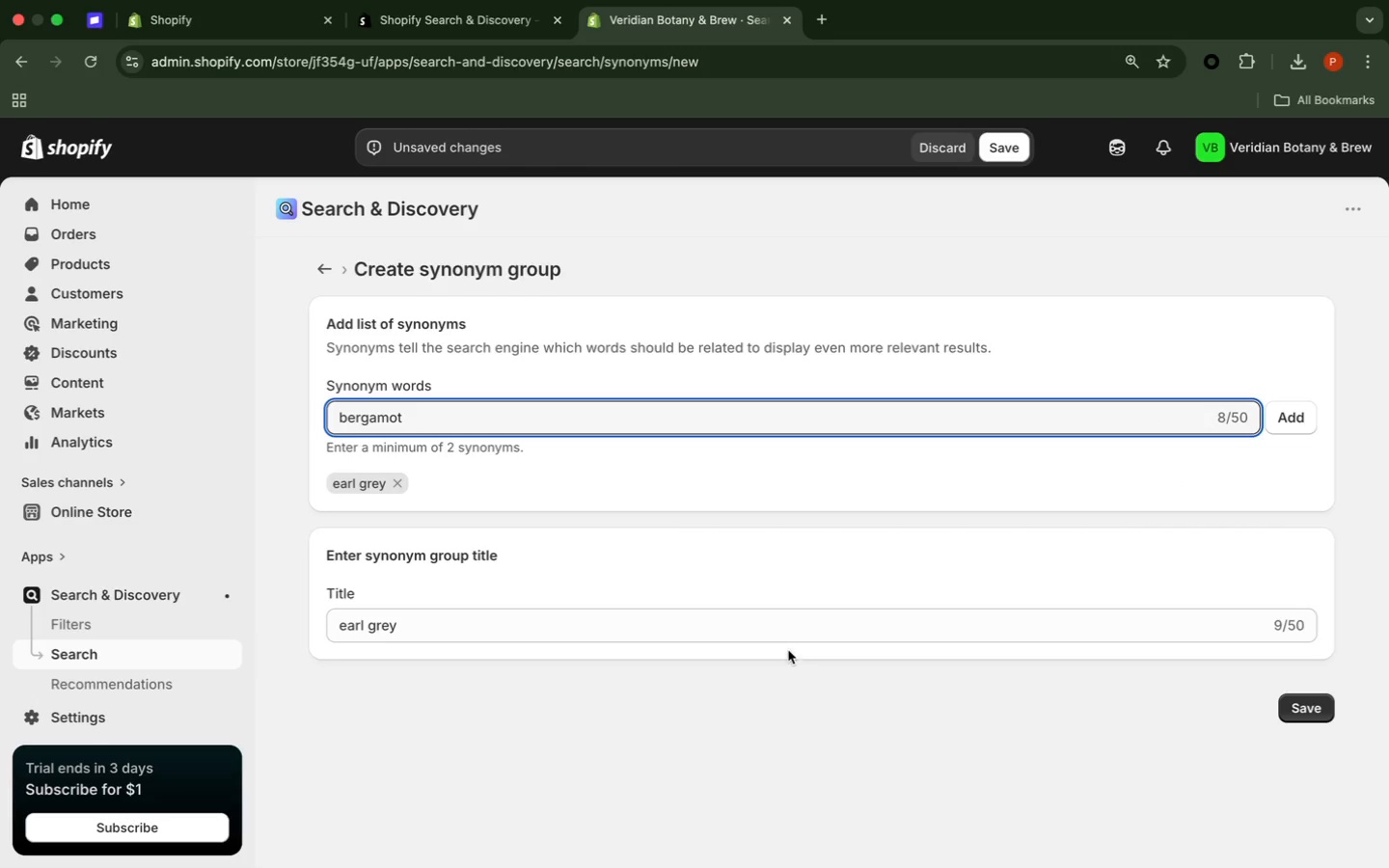 
left_click([784, 633])
 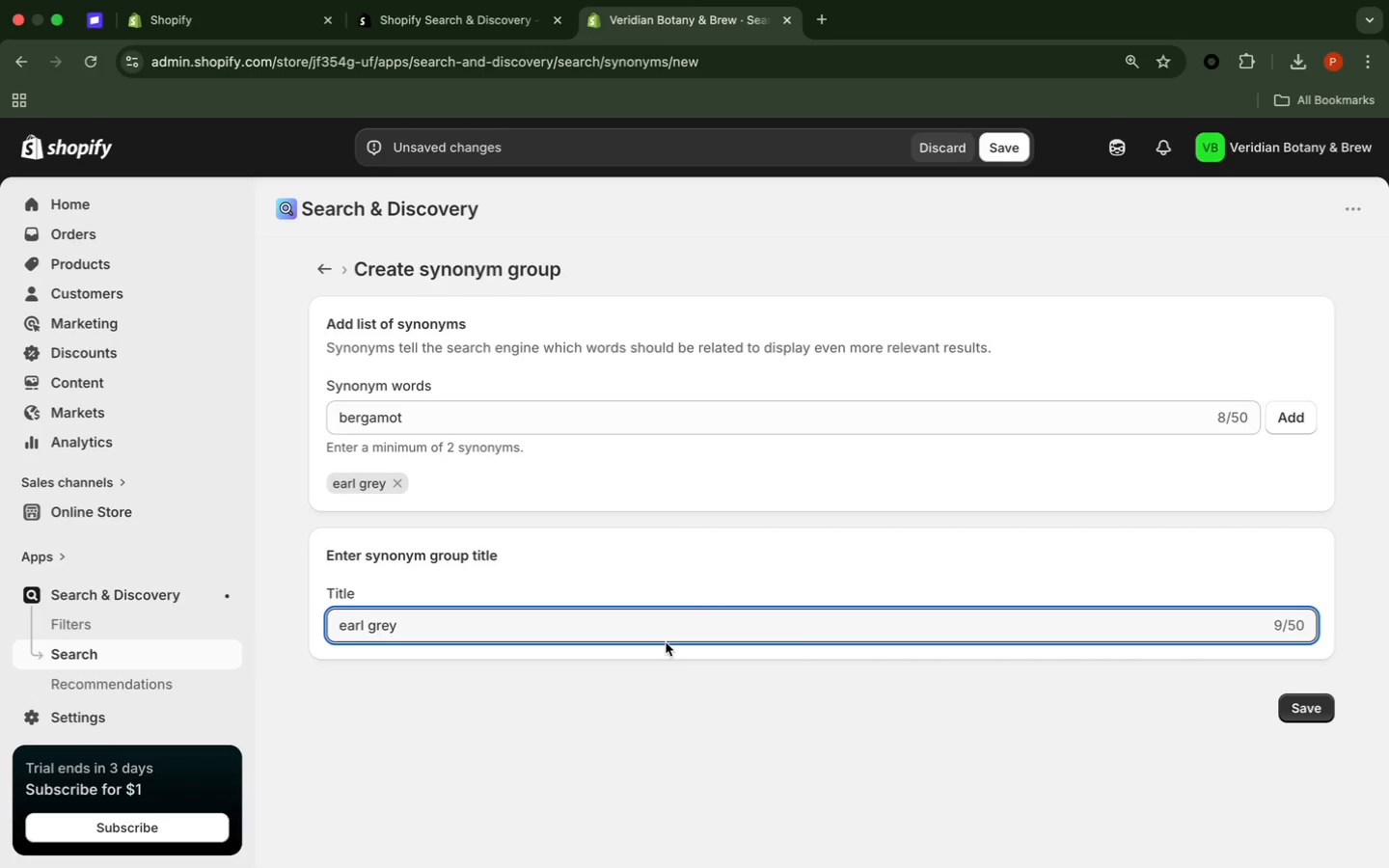 
mouse_move([618, 861])
 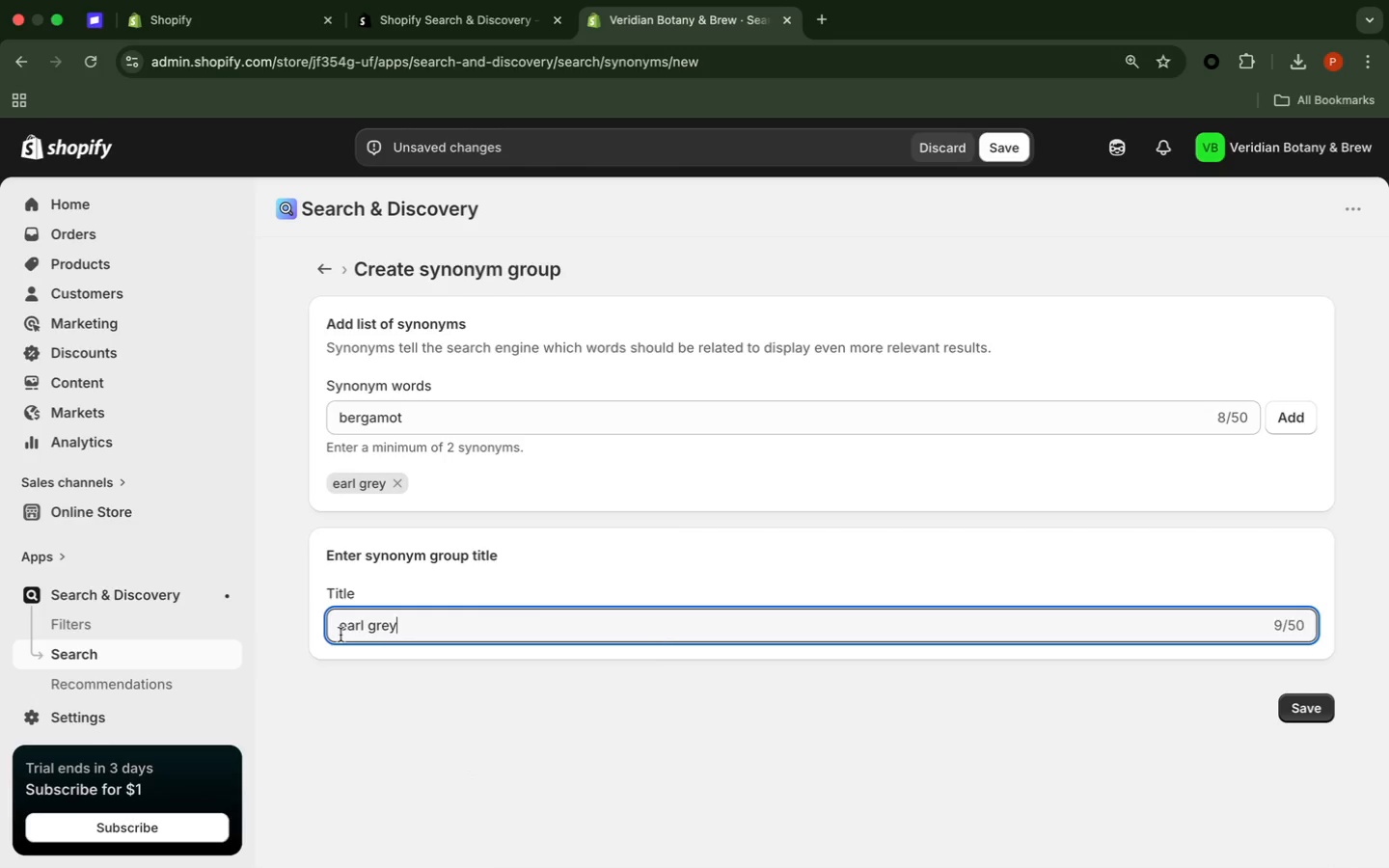 
left_click([345, 630])
 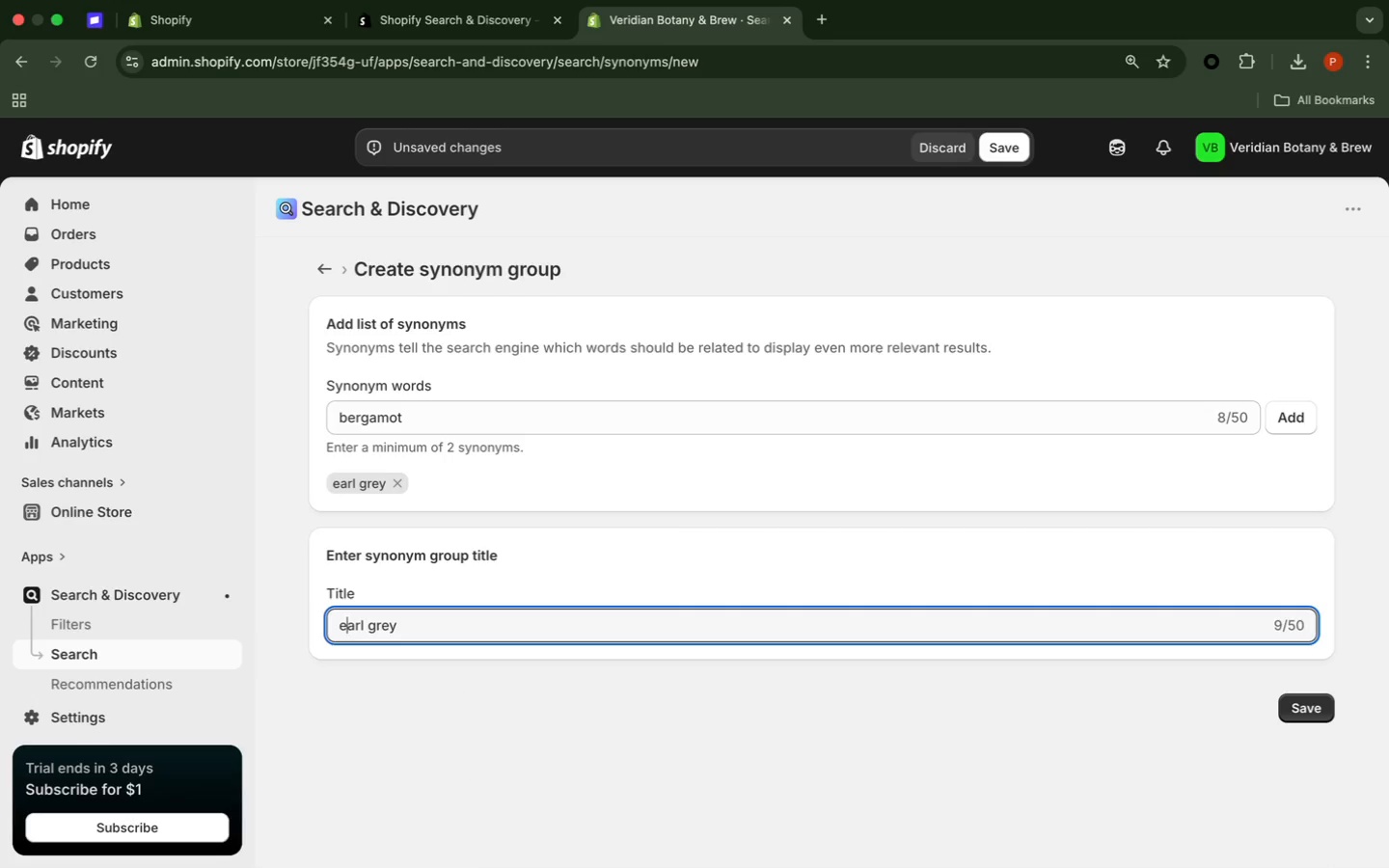 
key(Backspace)
 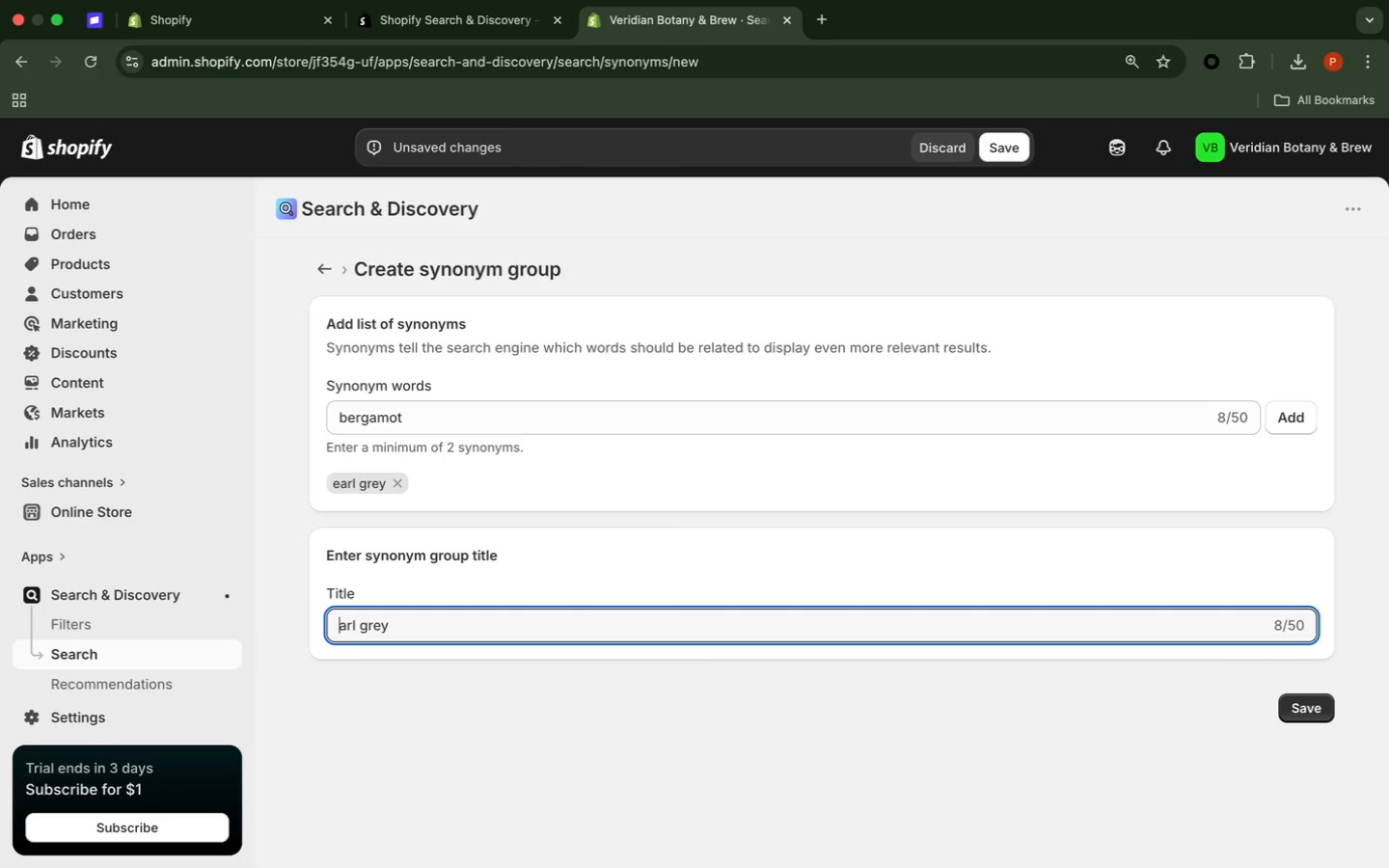 
key(CapsLock)
 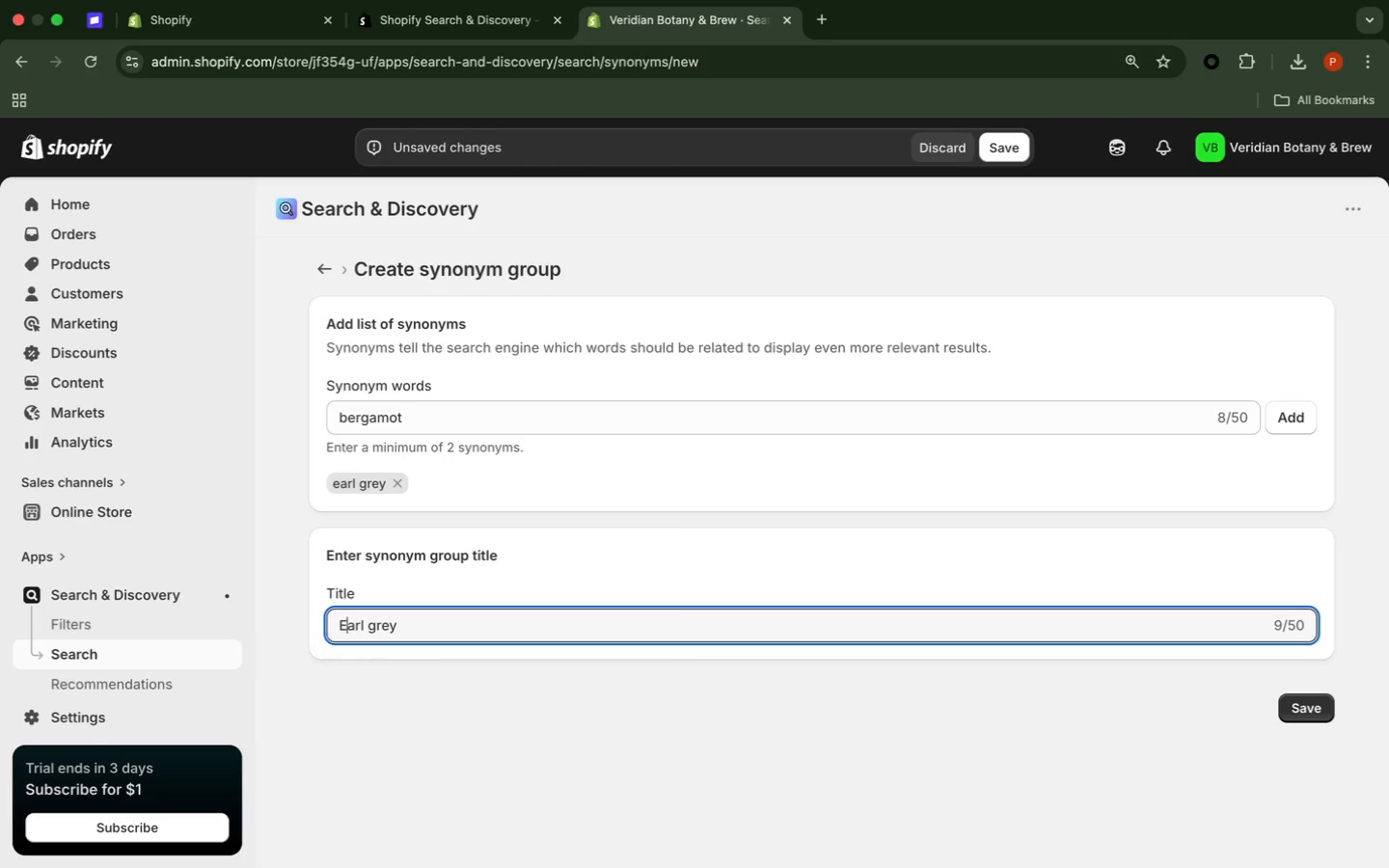 
key(E)
 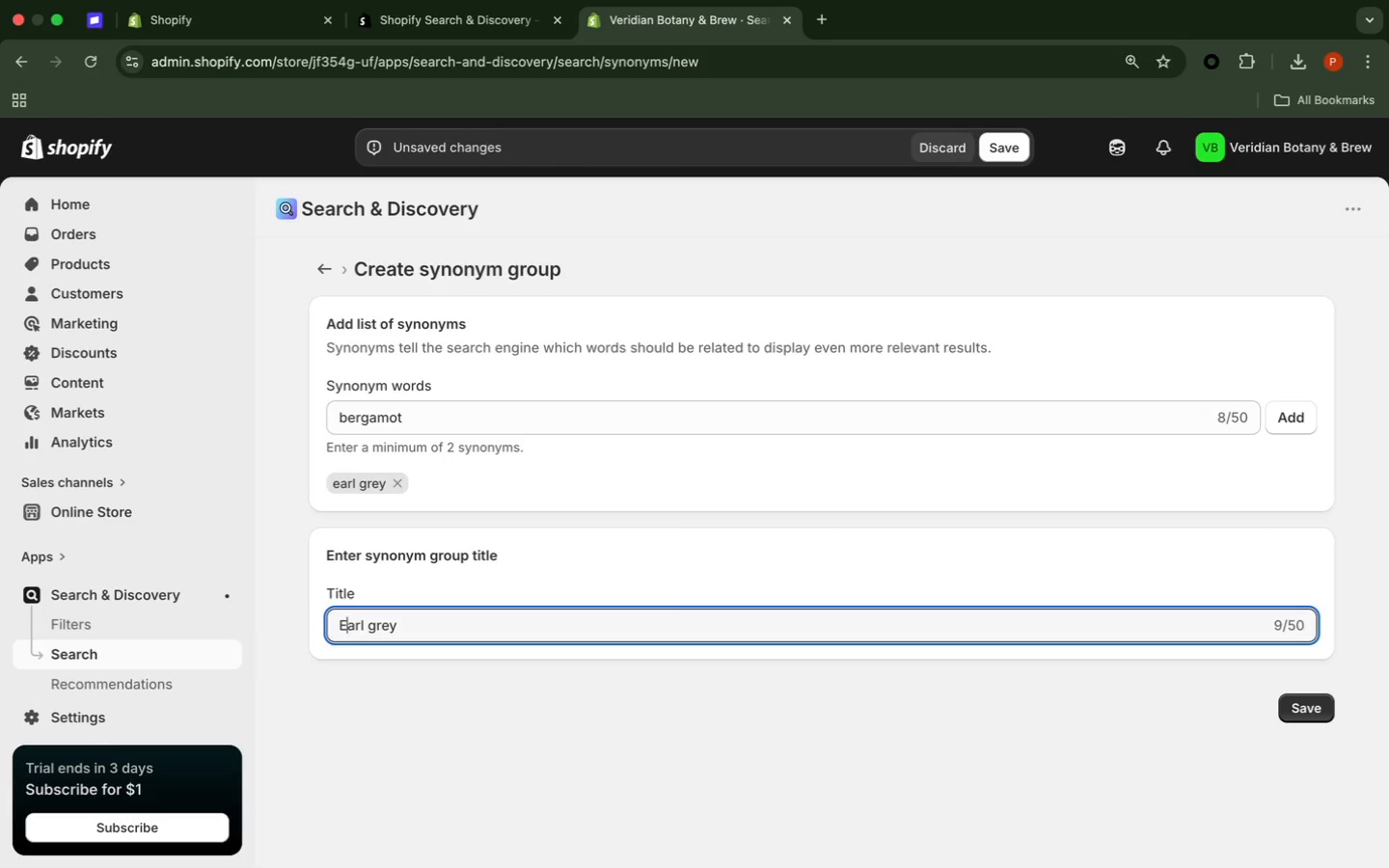 
key(CapsLock)
 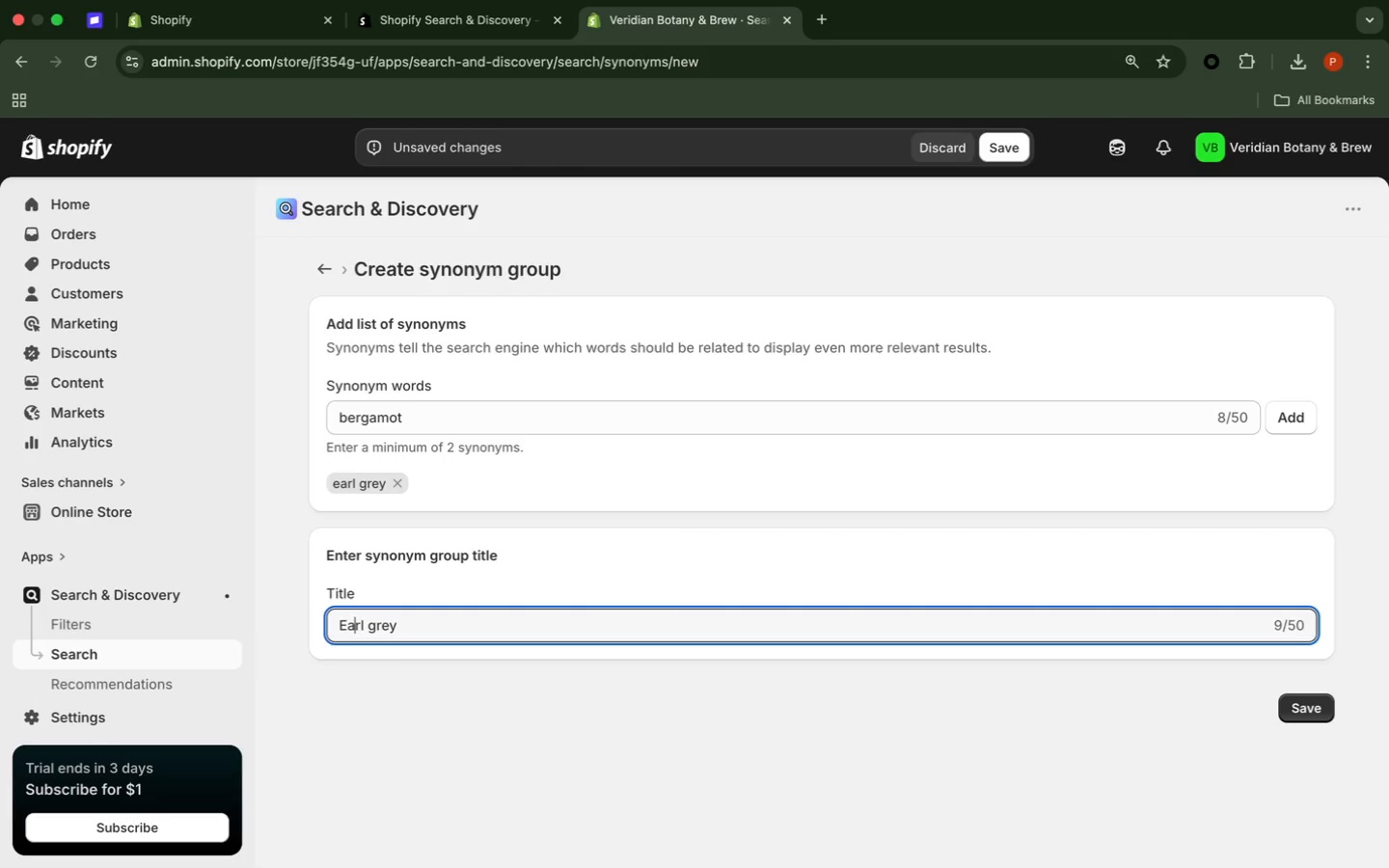 
key(ArrowRight)
 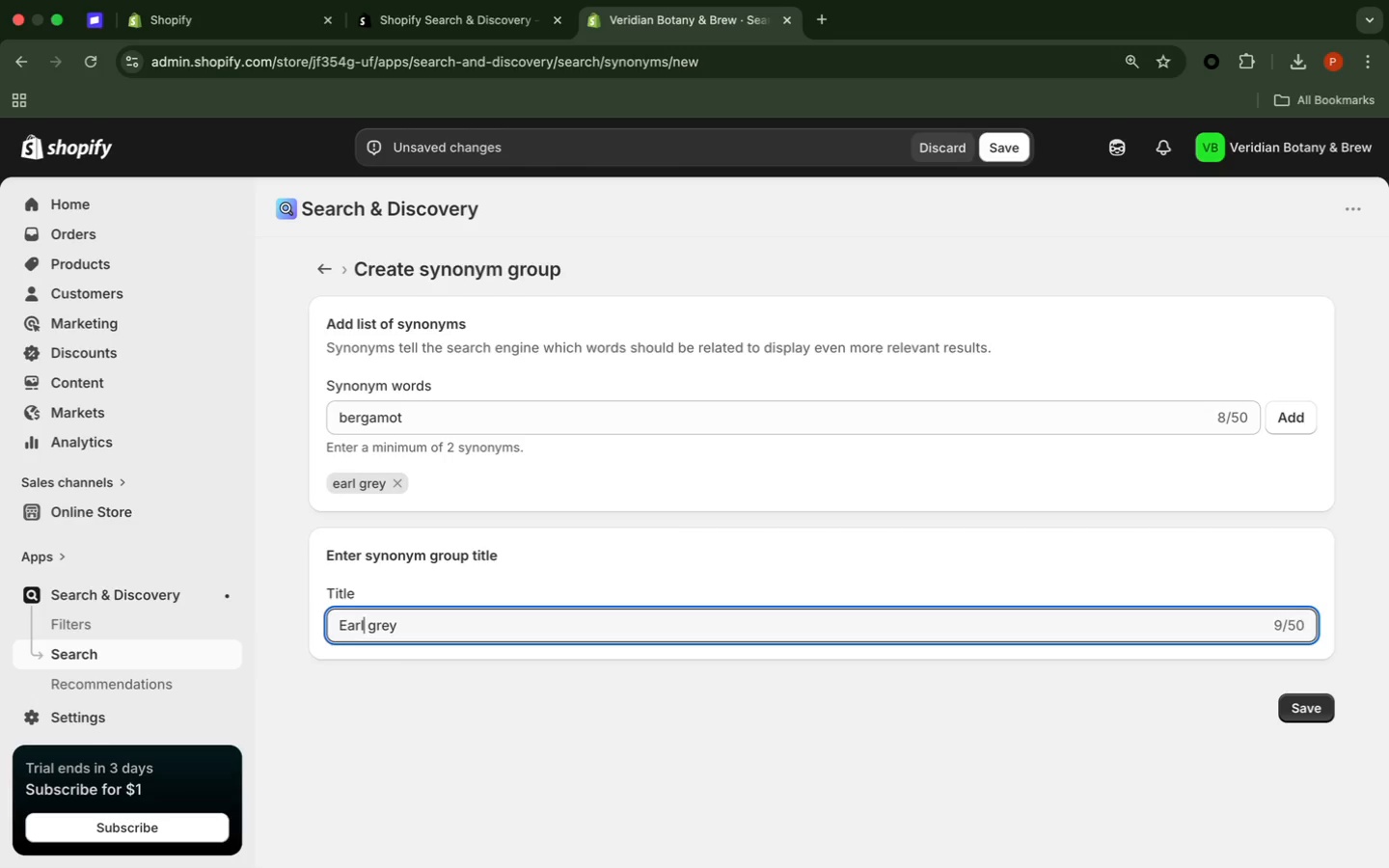 
key(ArrowRight)
 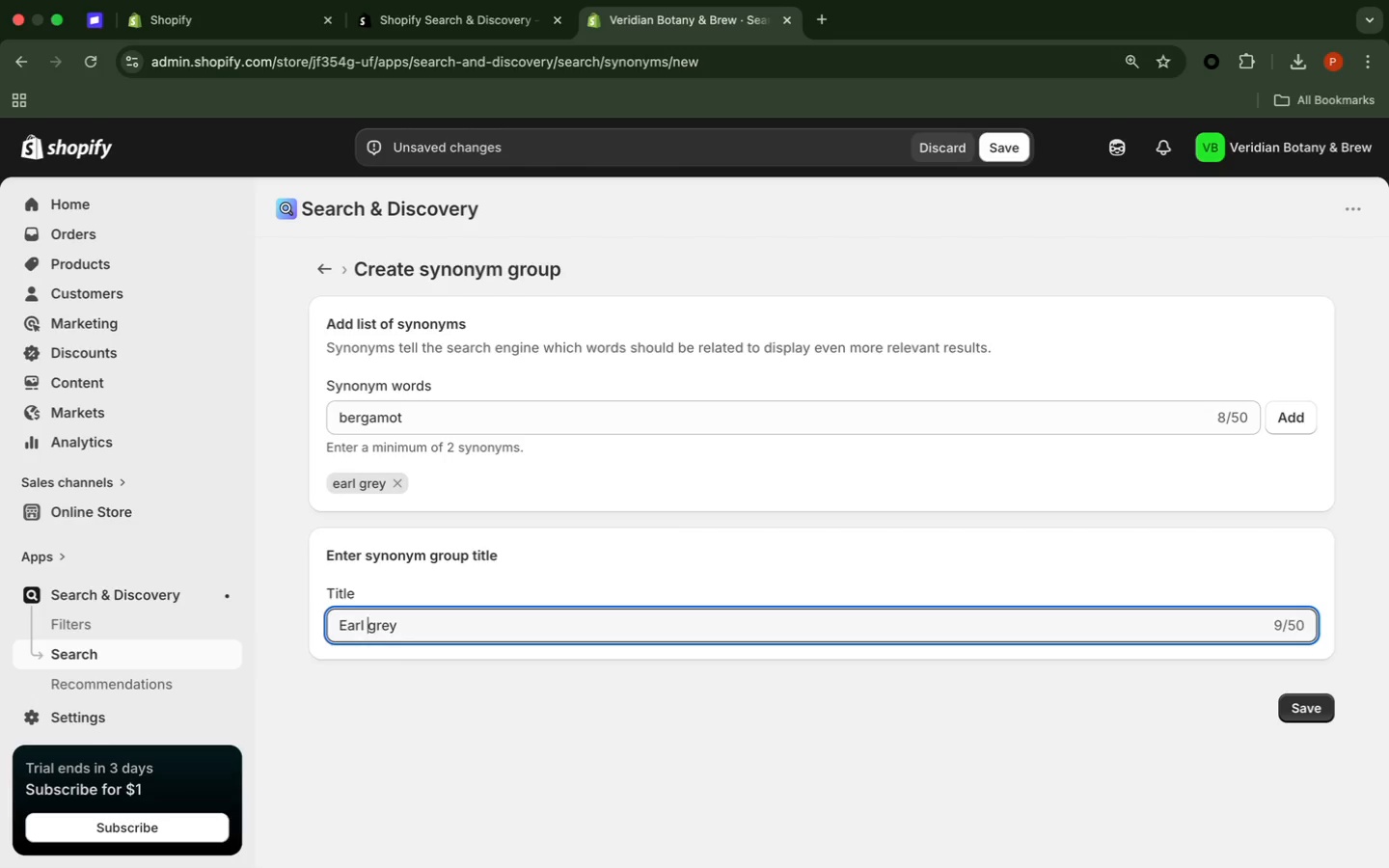 
key(ArrowRight)
 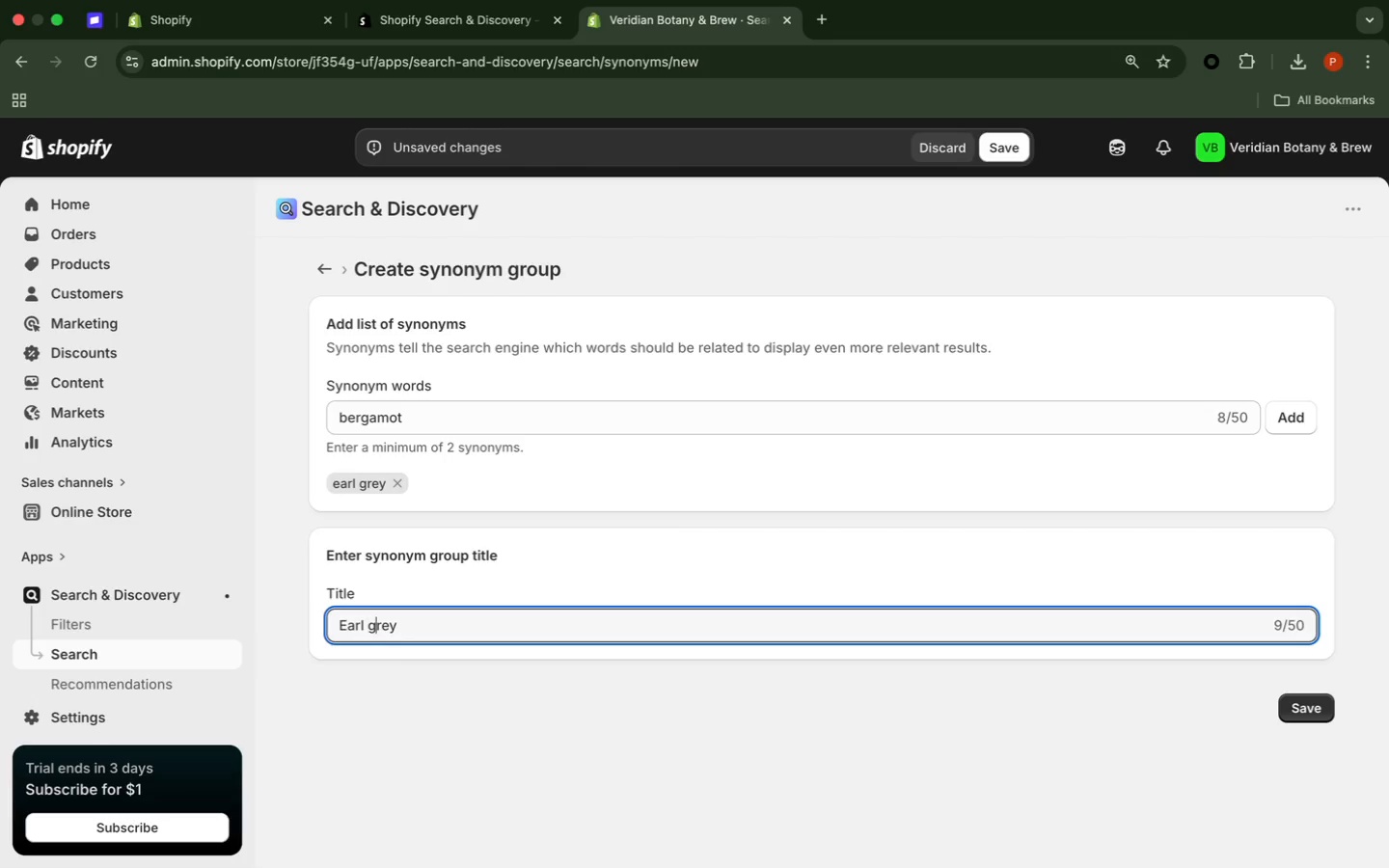 
key(ArrowRight)
 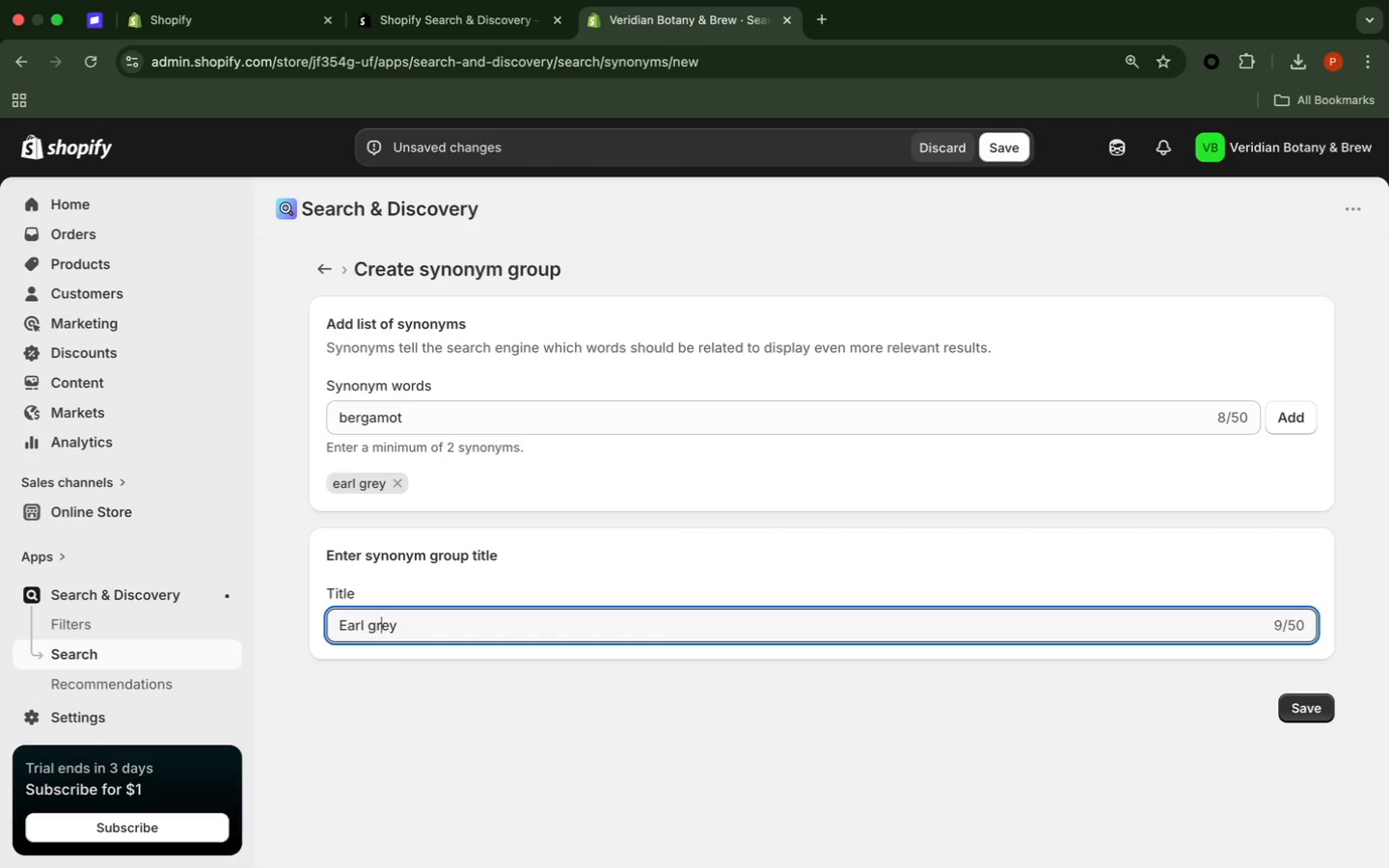 
key(ArrowRight)
 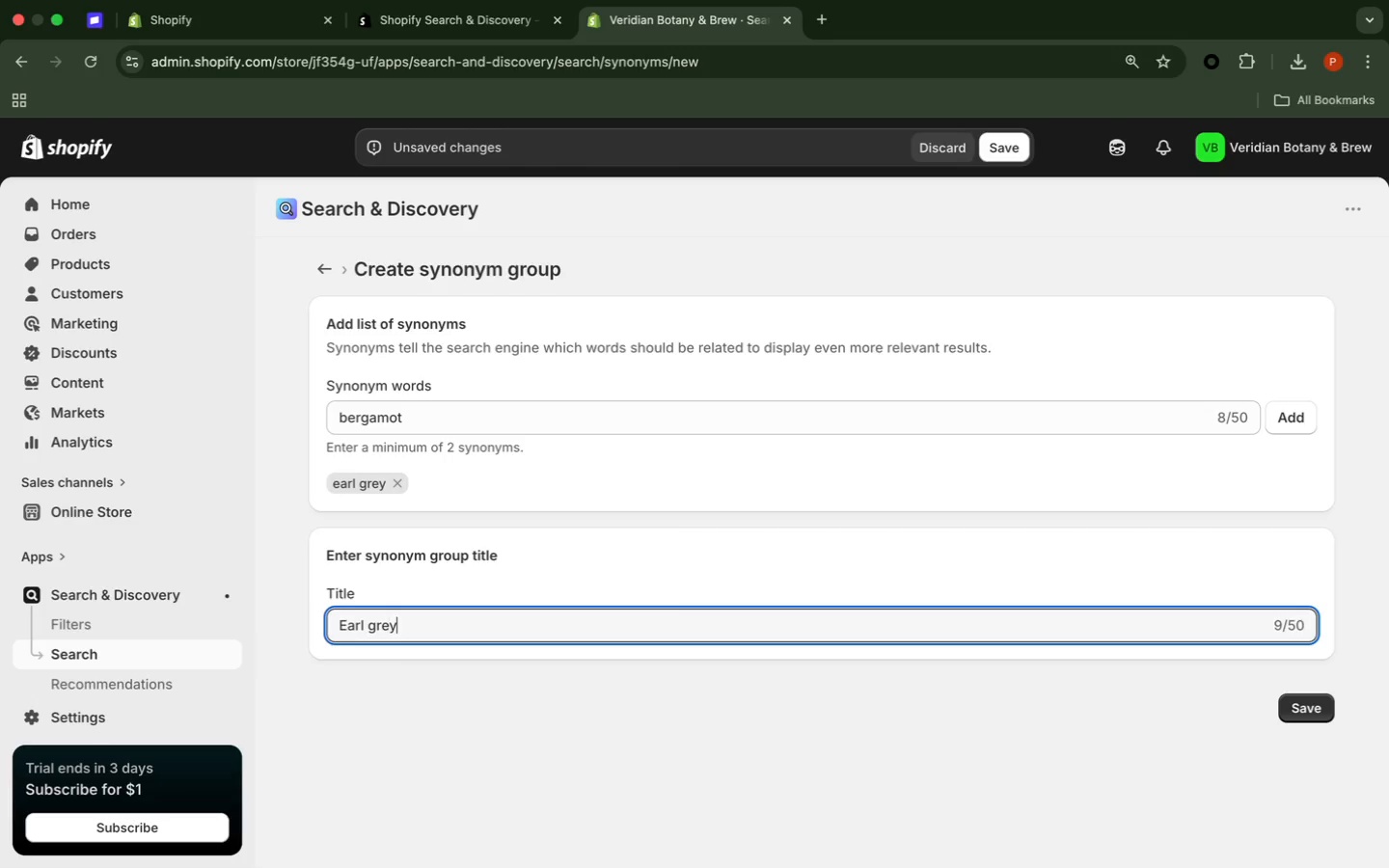 
key(ArrowRight)
 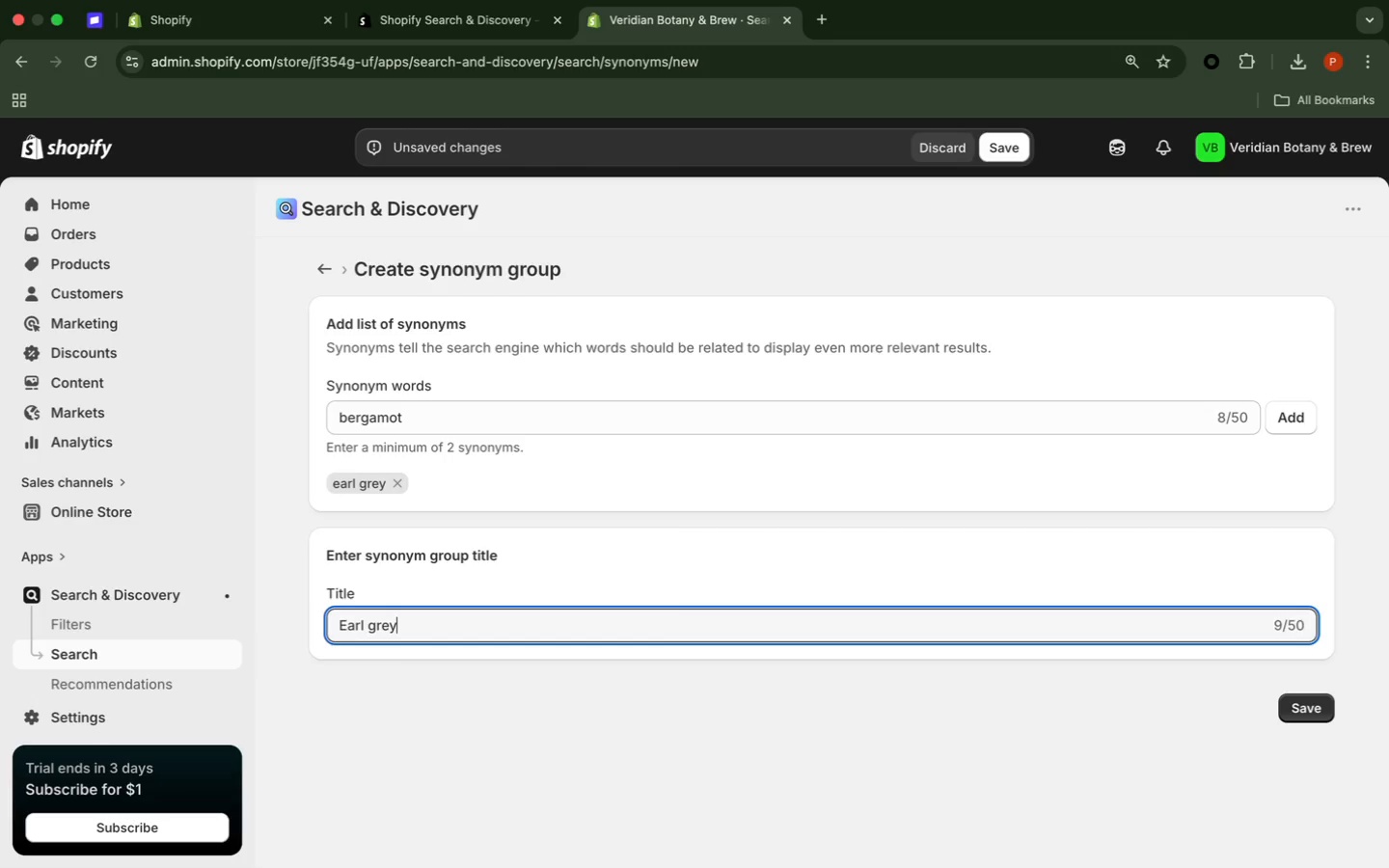 
key(ArrowRight)
 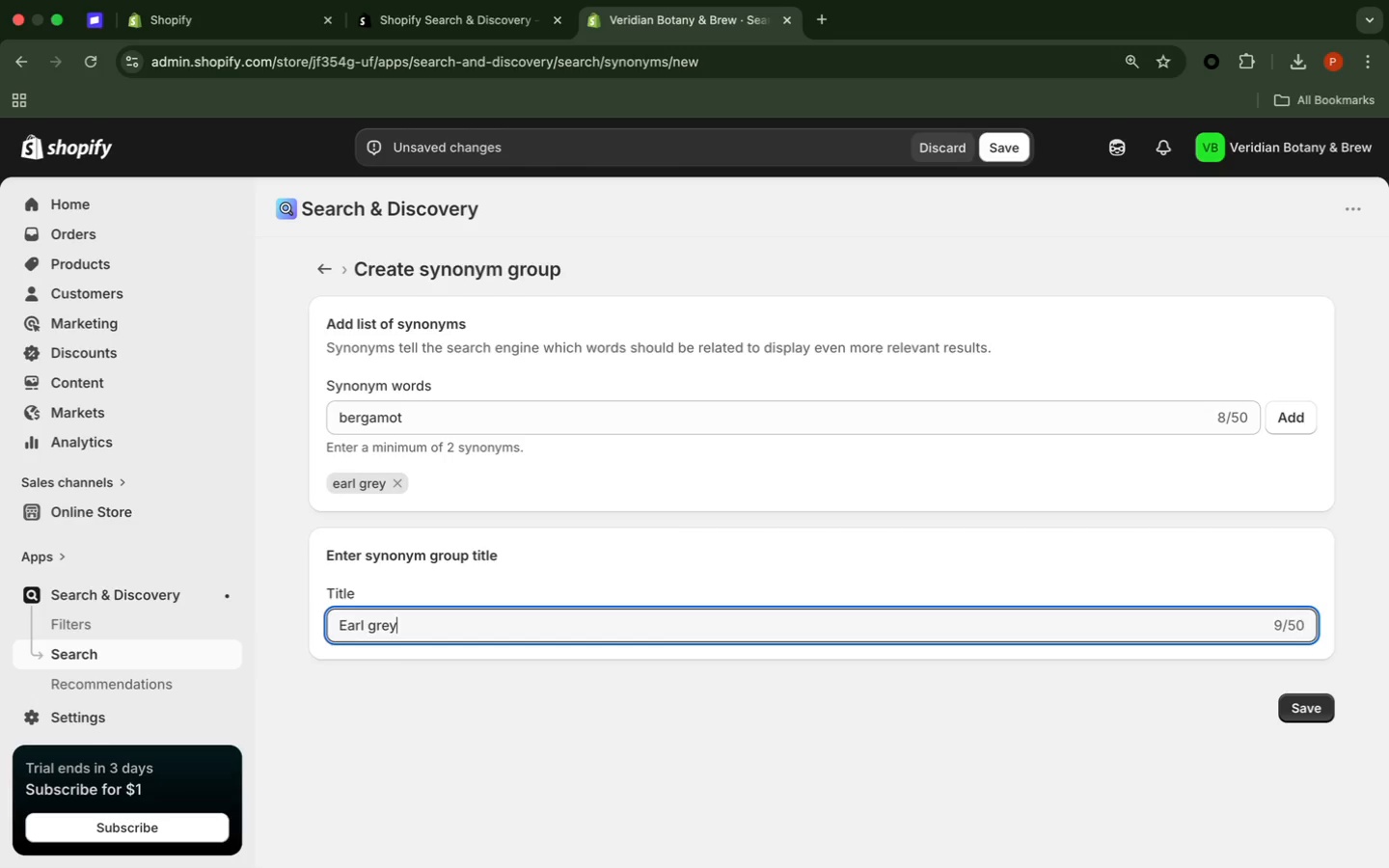 
key(ArrowRight)
 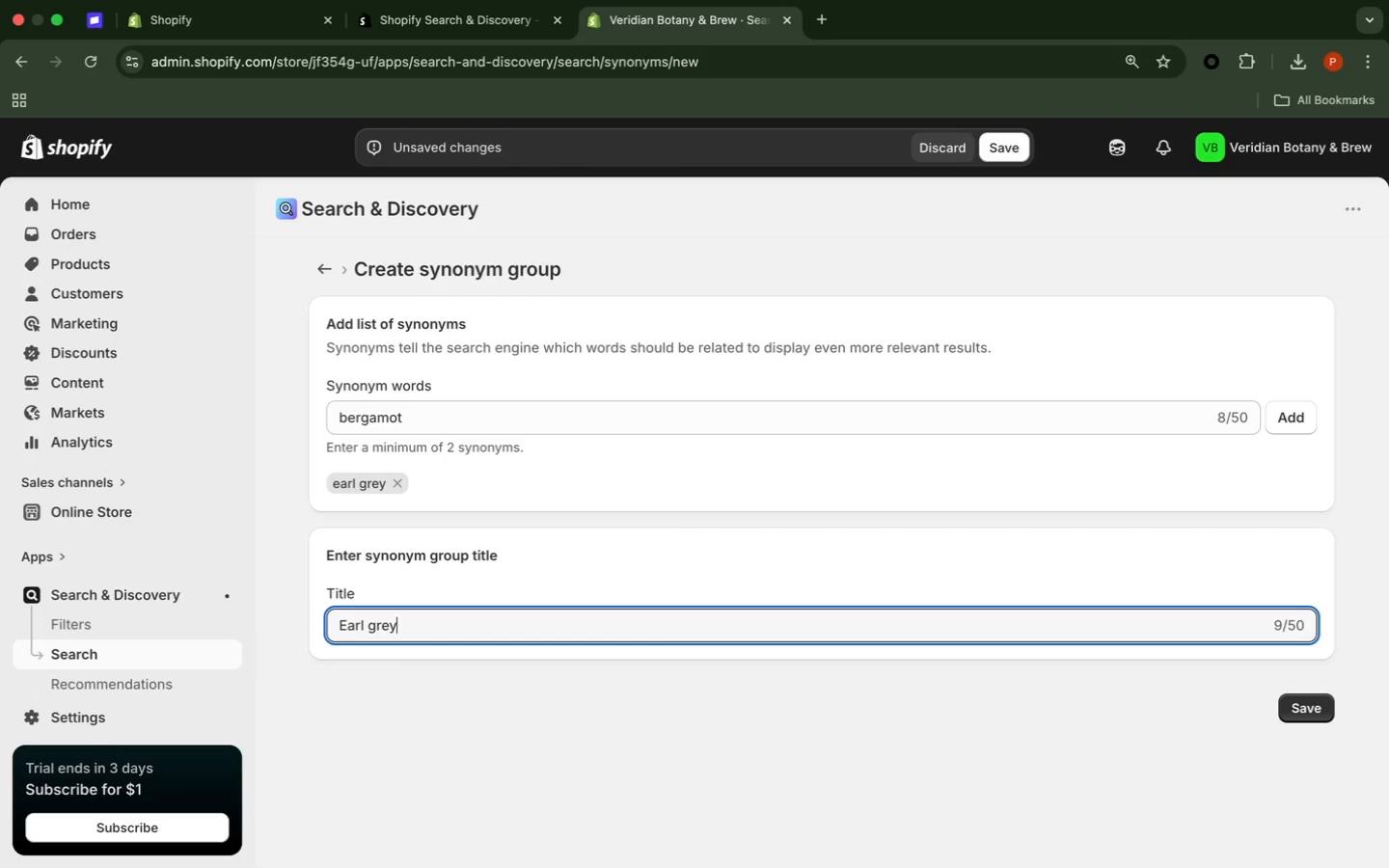 
type( / Bergamot)
 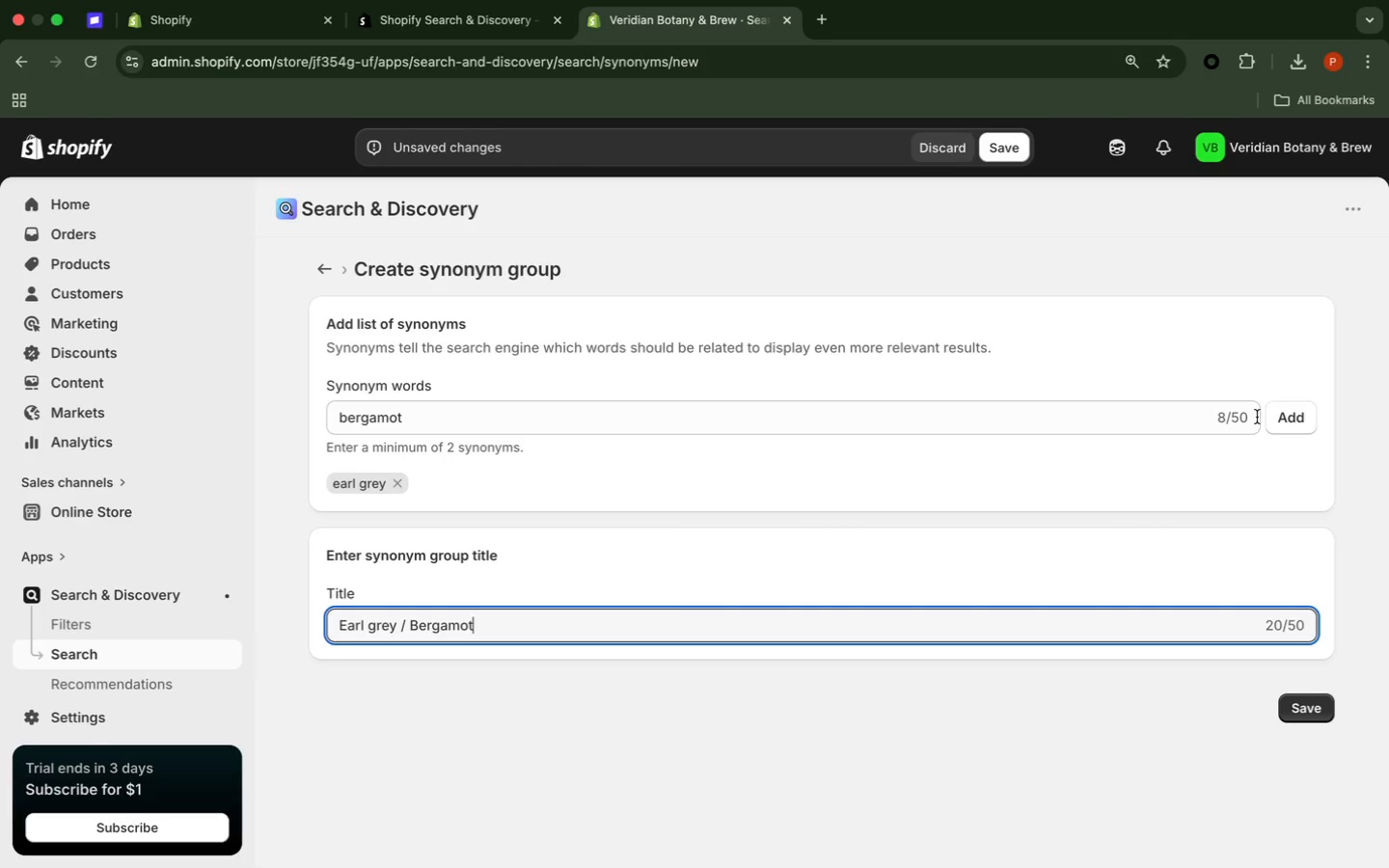 
left_click([1293, 426])
 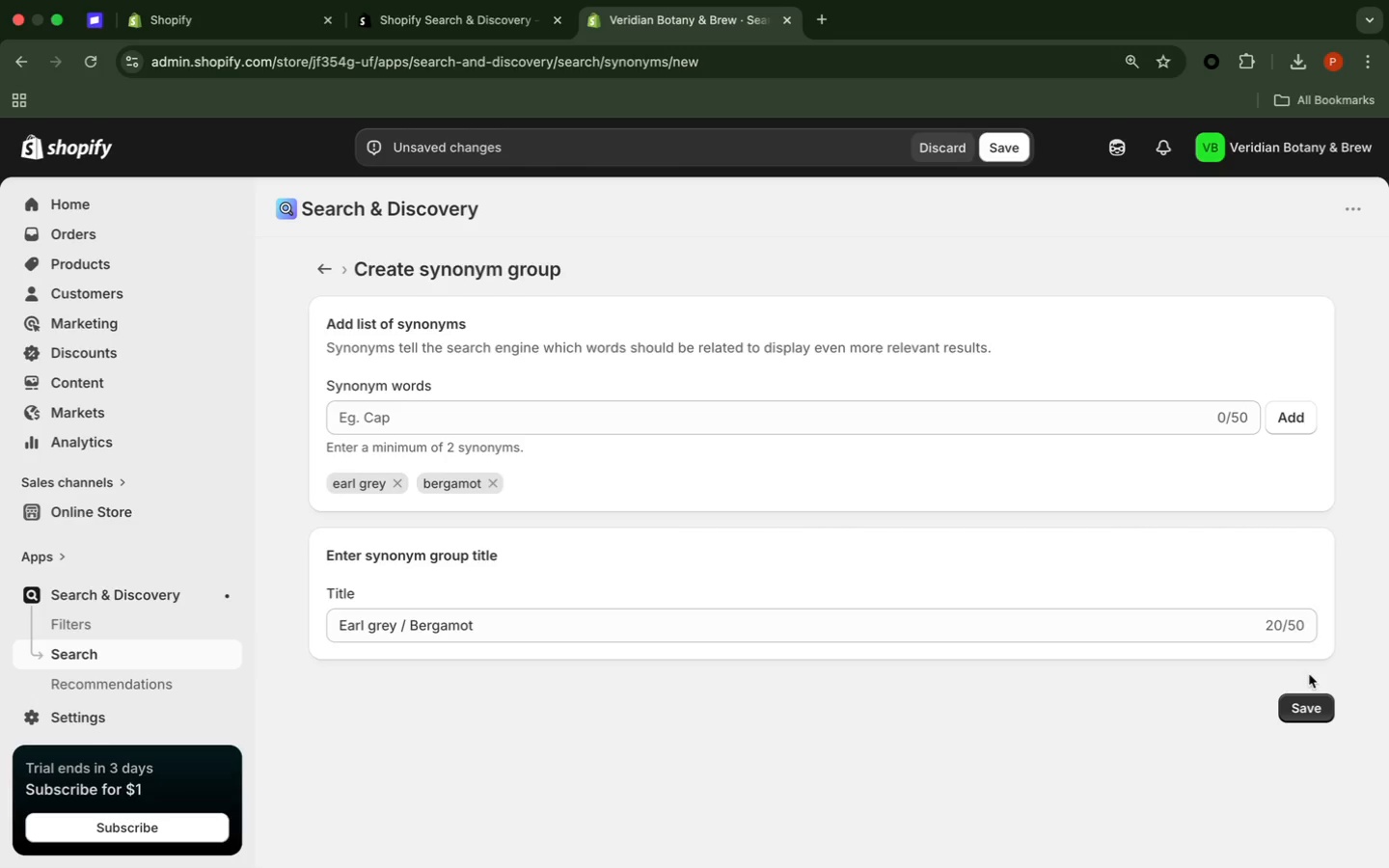 
left_click([1315, 704])
 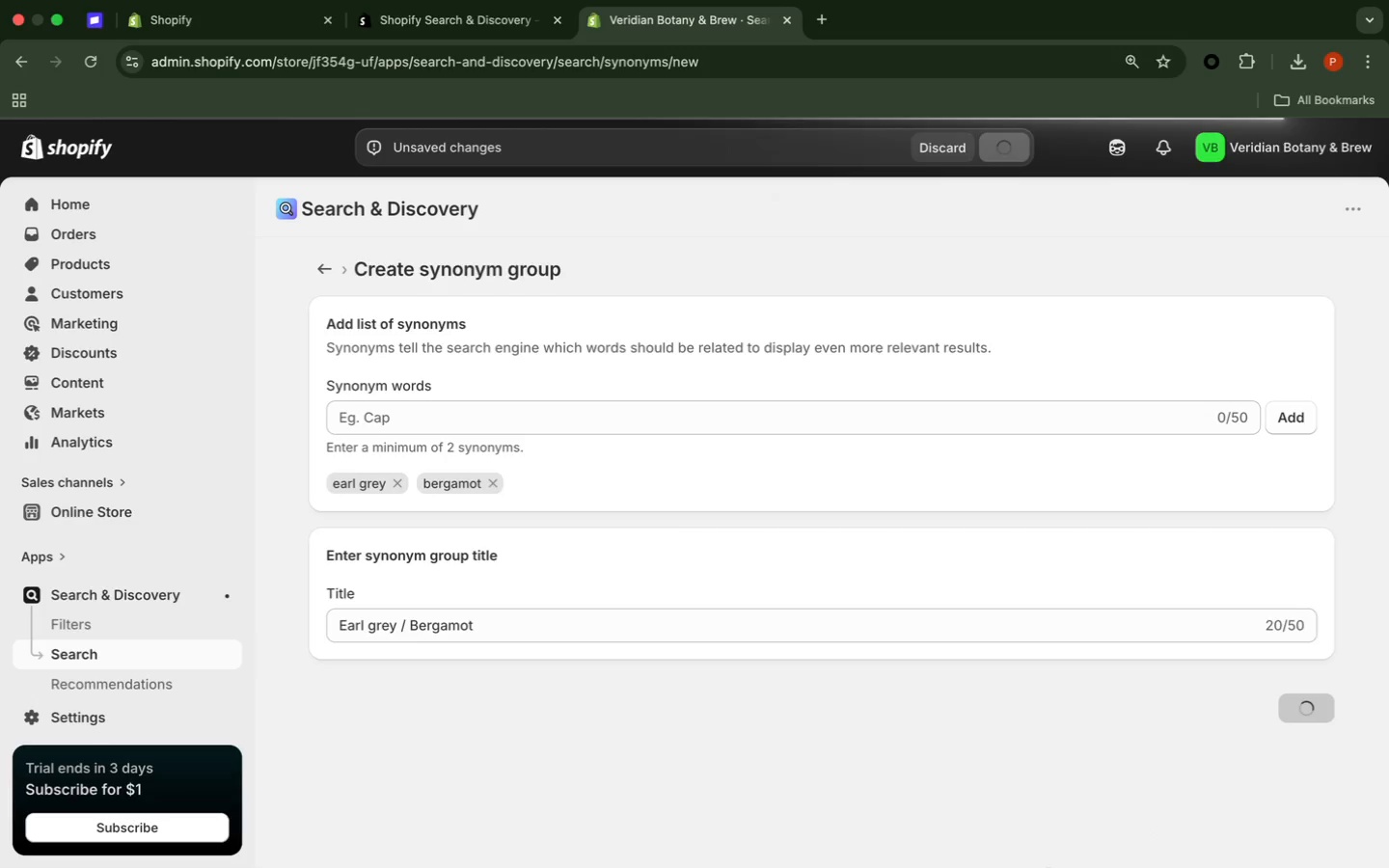 
wait(9.92)
 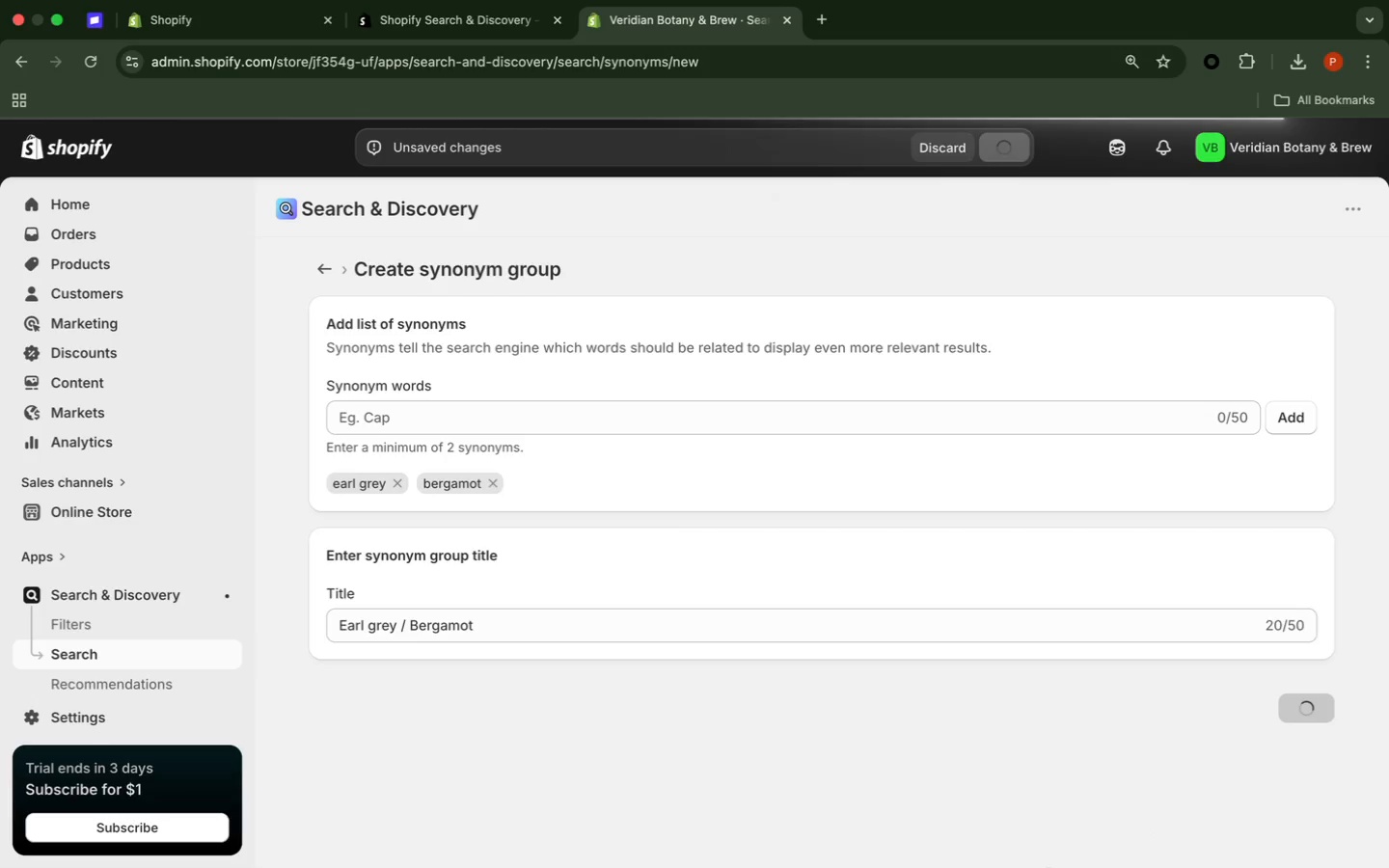 
left_click([322, 269])
 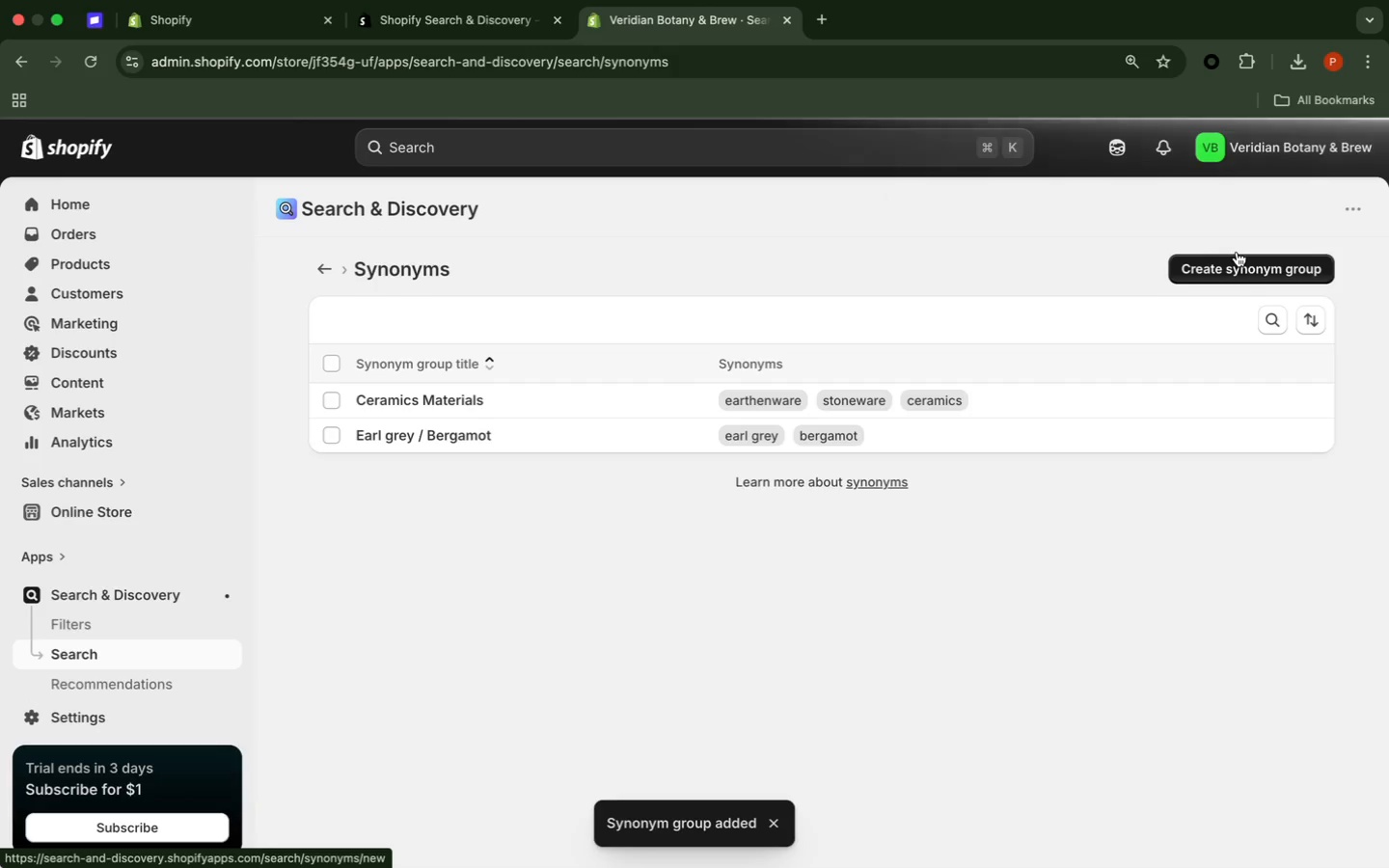 
left_click([1238, 268])
 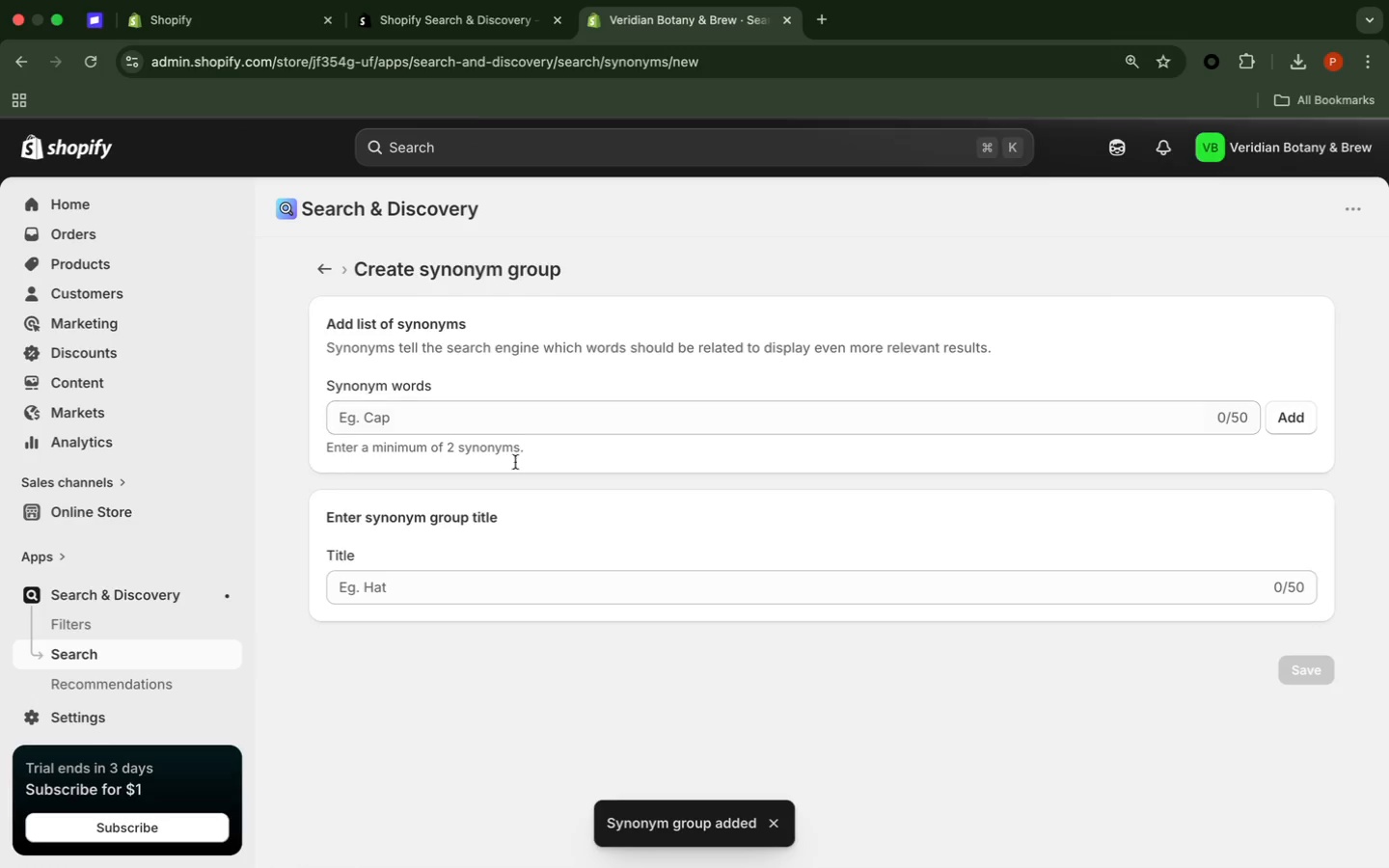 
left_click([516, 595])
 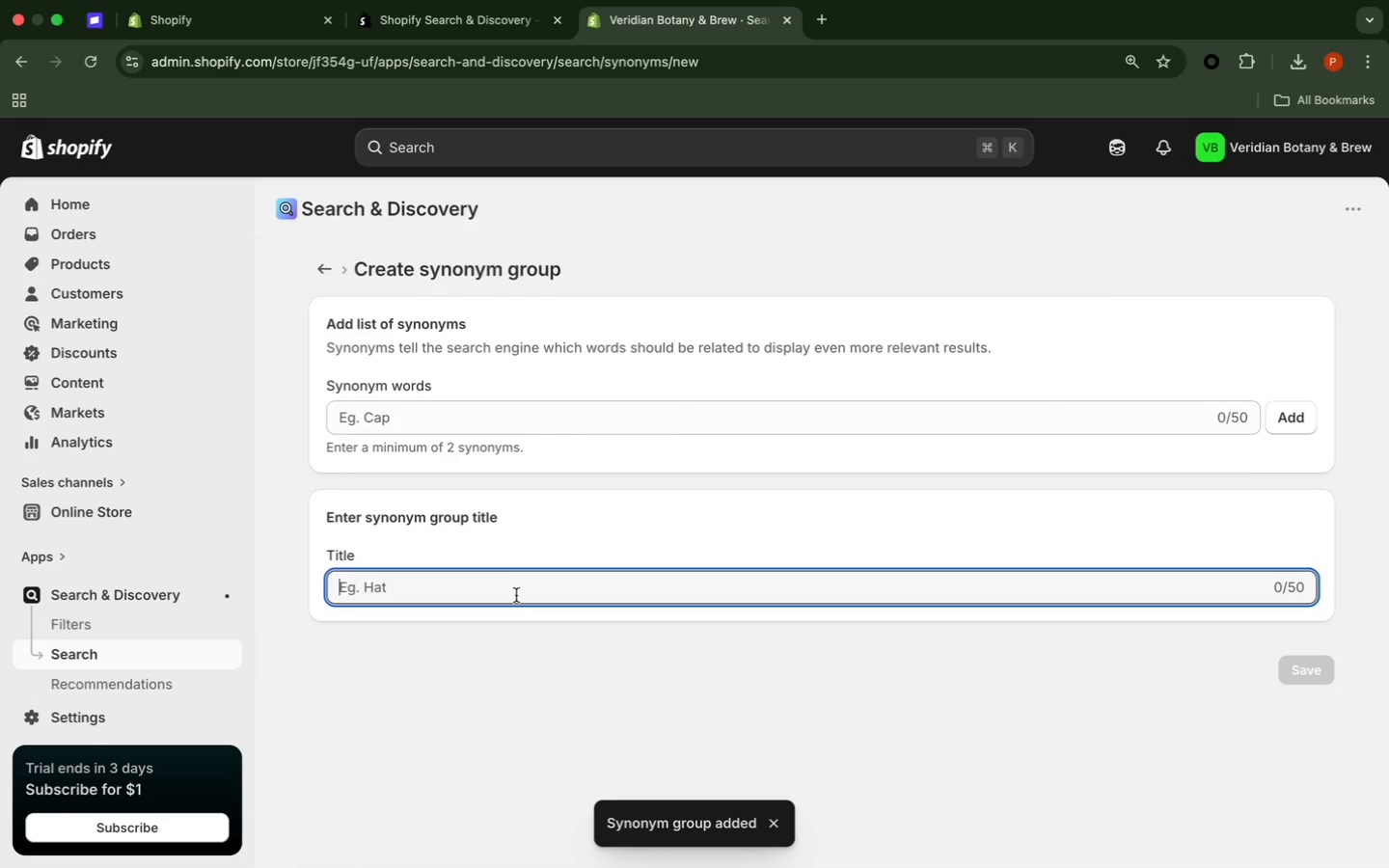 
type(Floral Flavor Profile)
 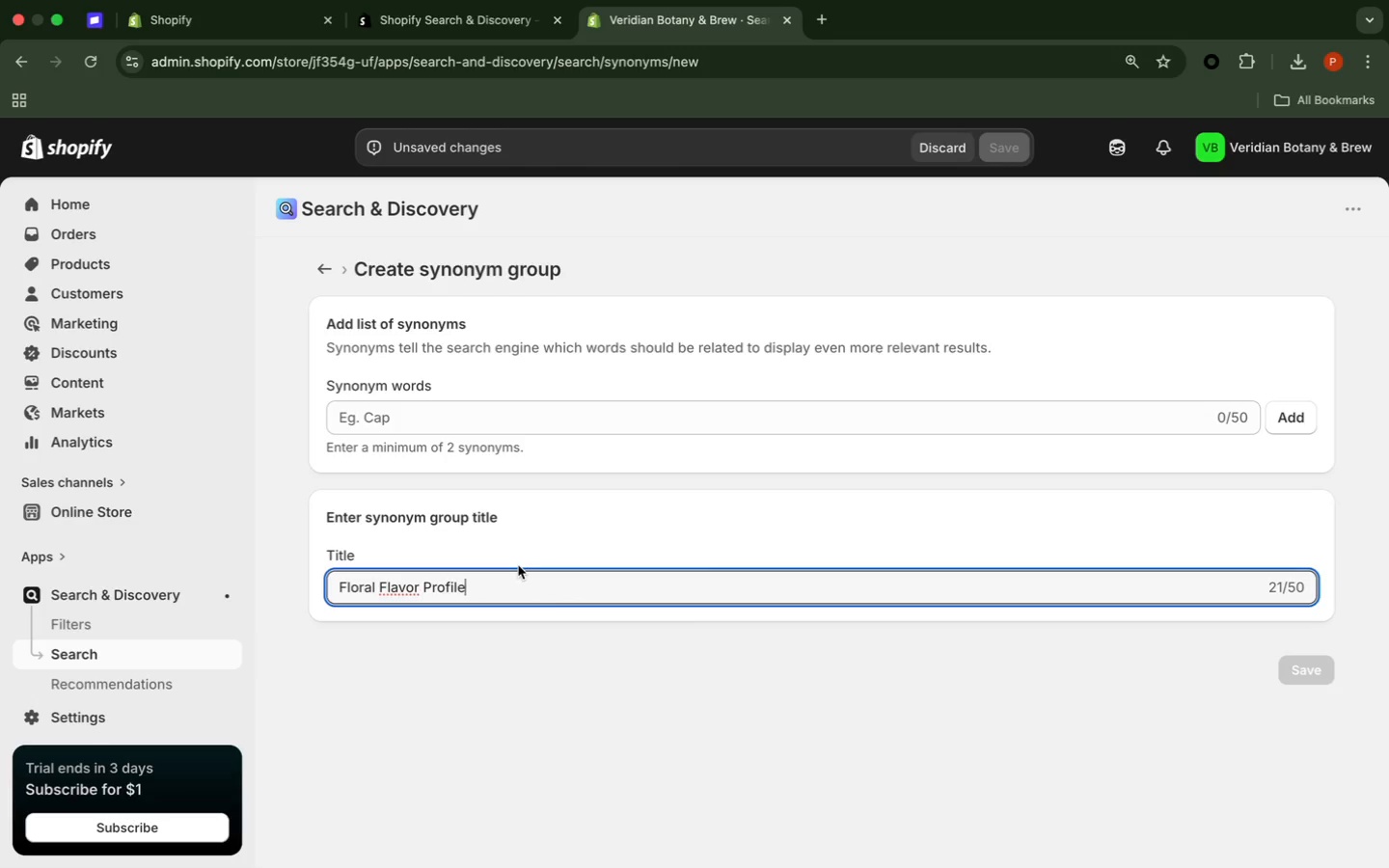 
wait(12.72)
 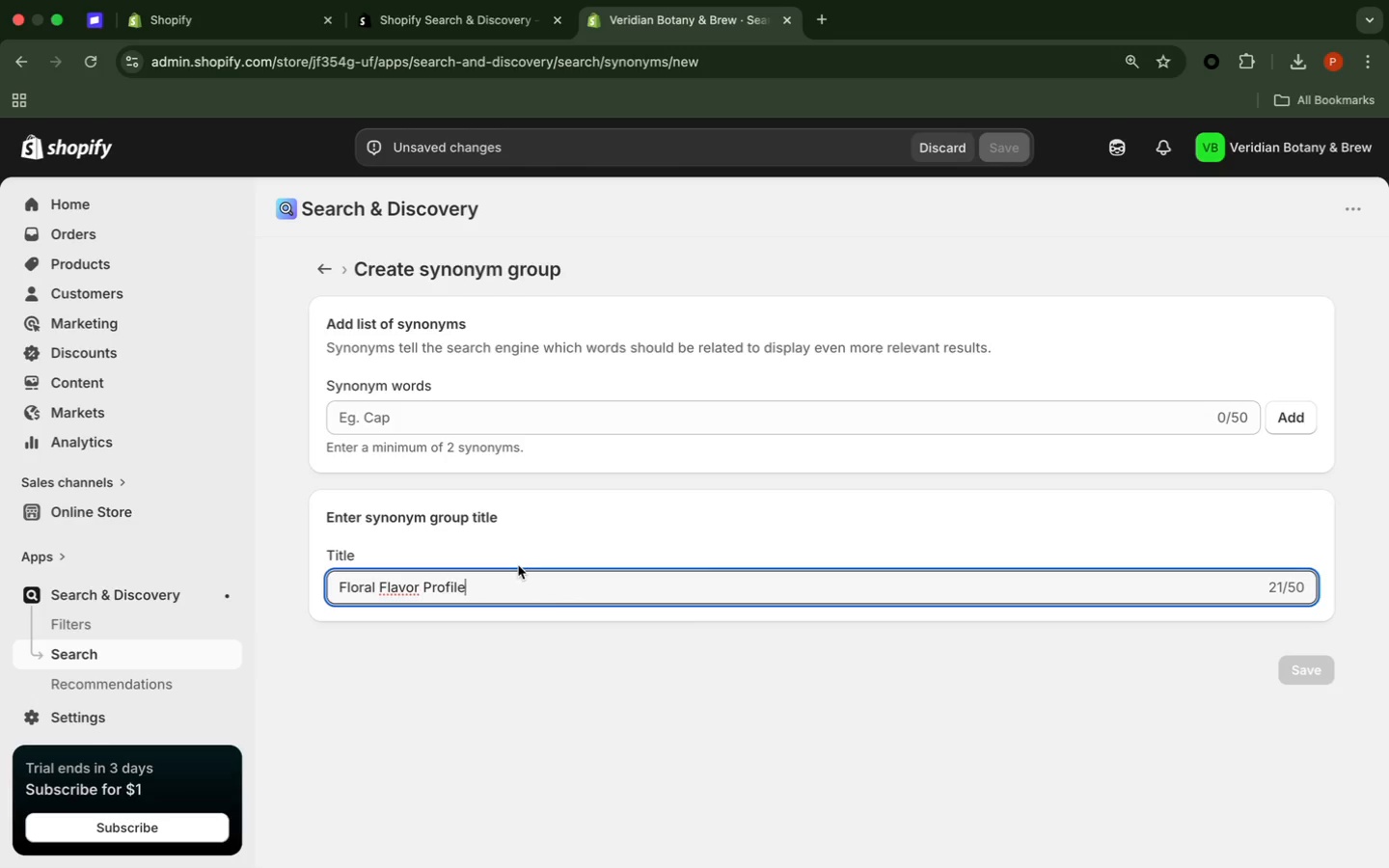 
left_click([455, 428])
 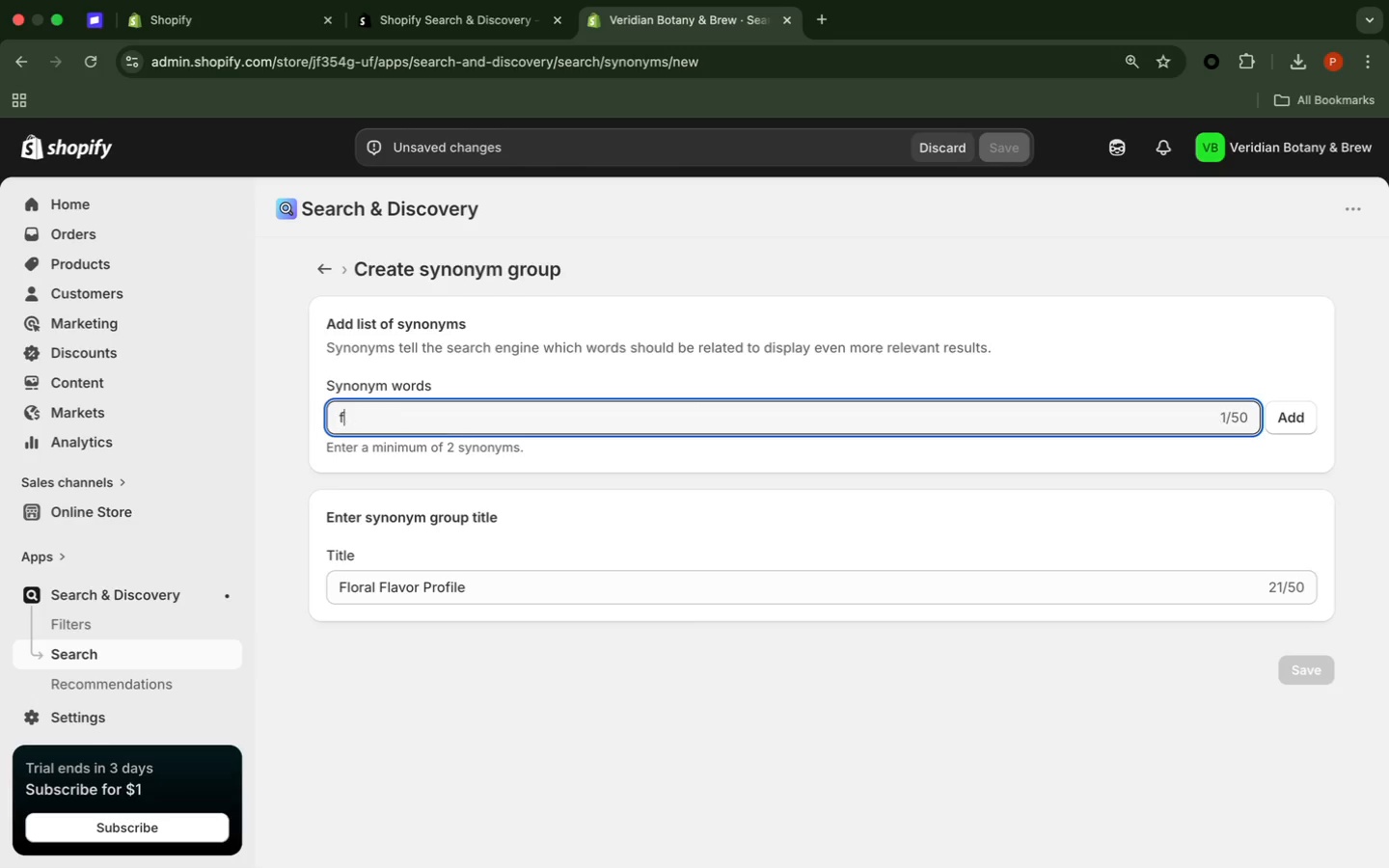 
type(floral)
 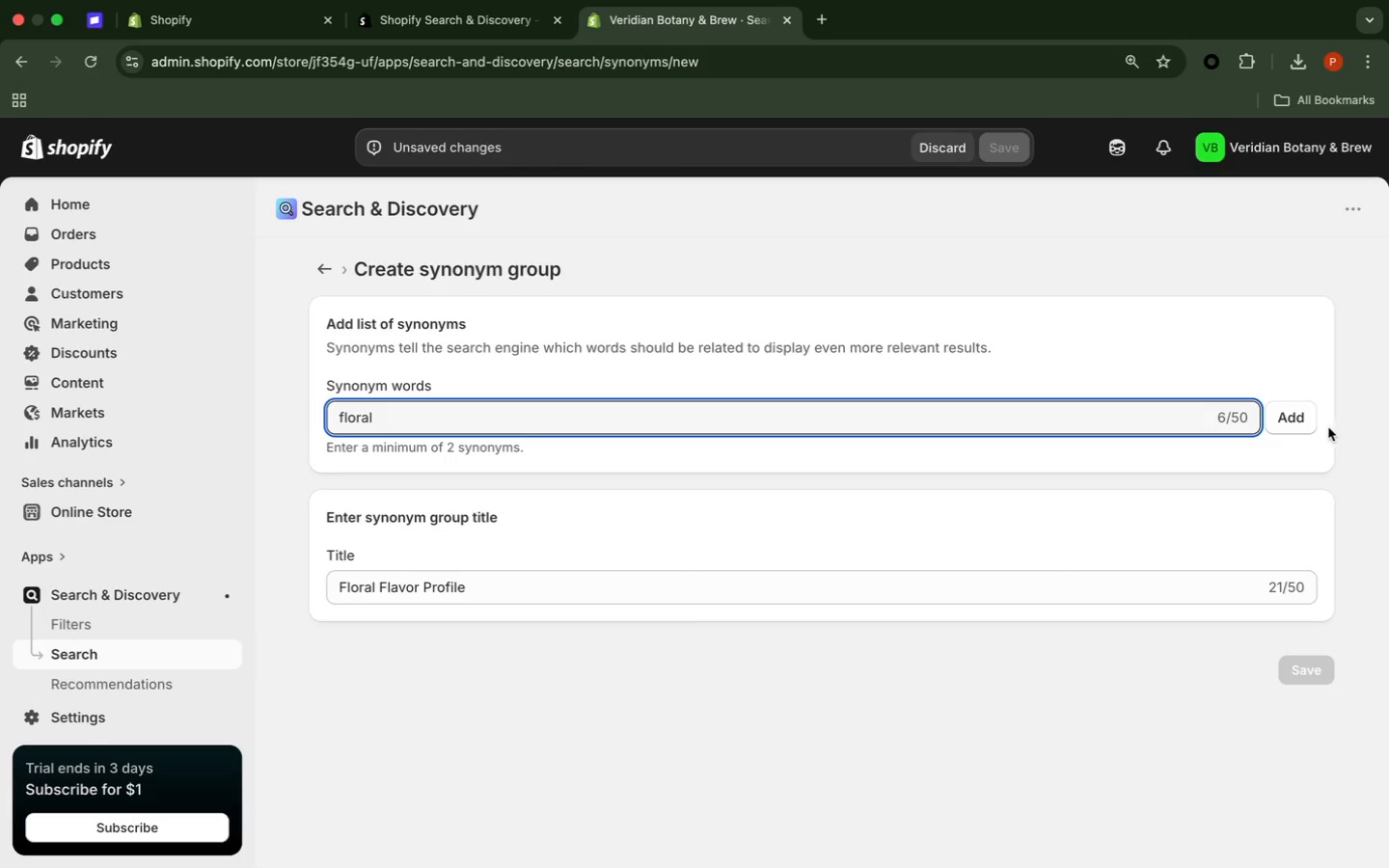 
left_click([1292, 421])
 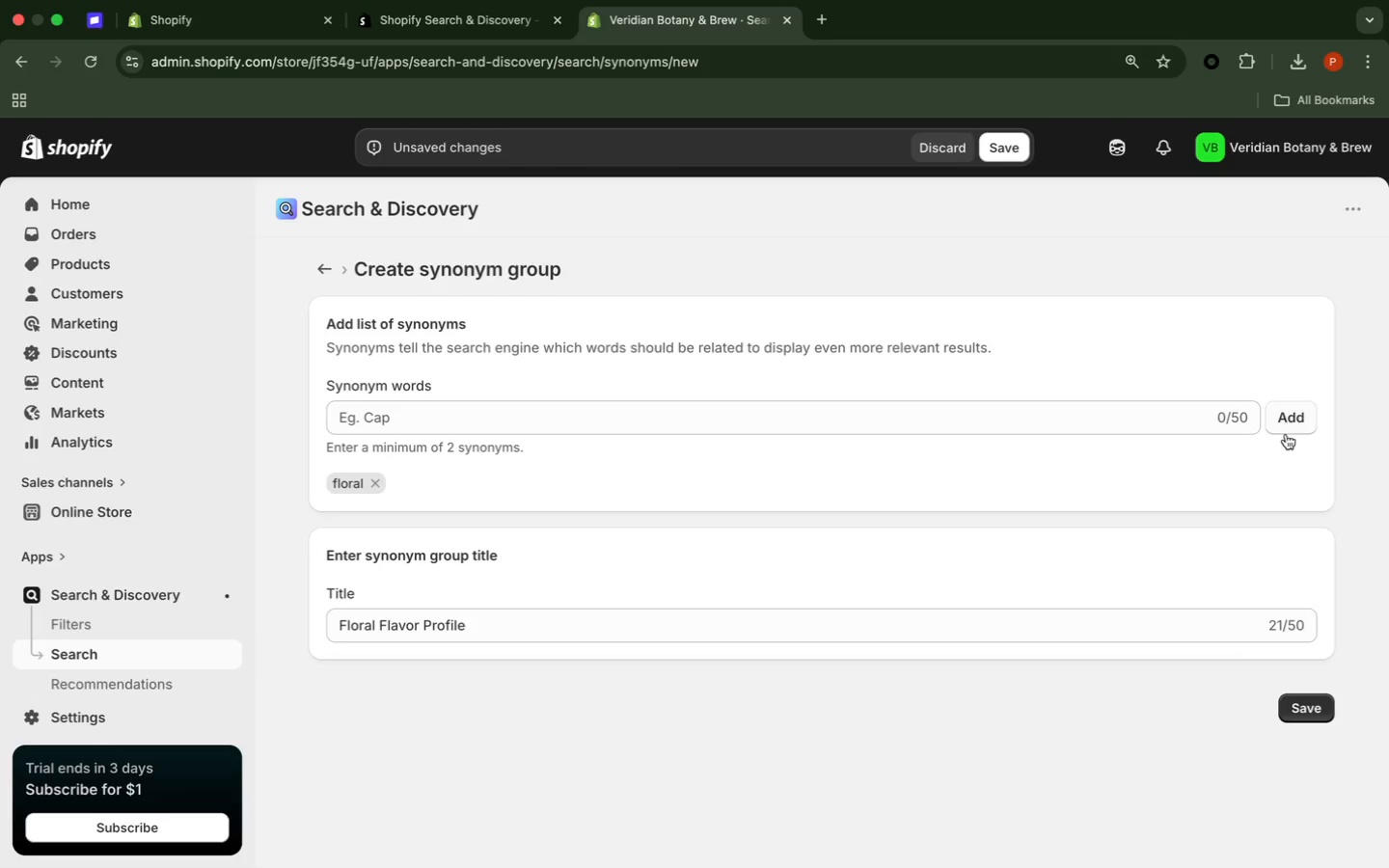 
wait(6.64)
 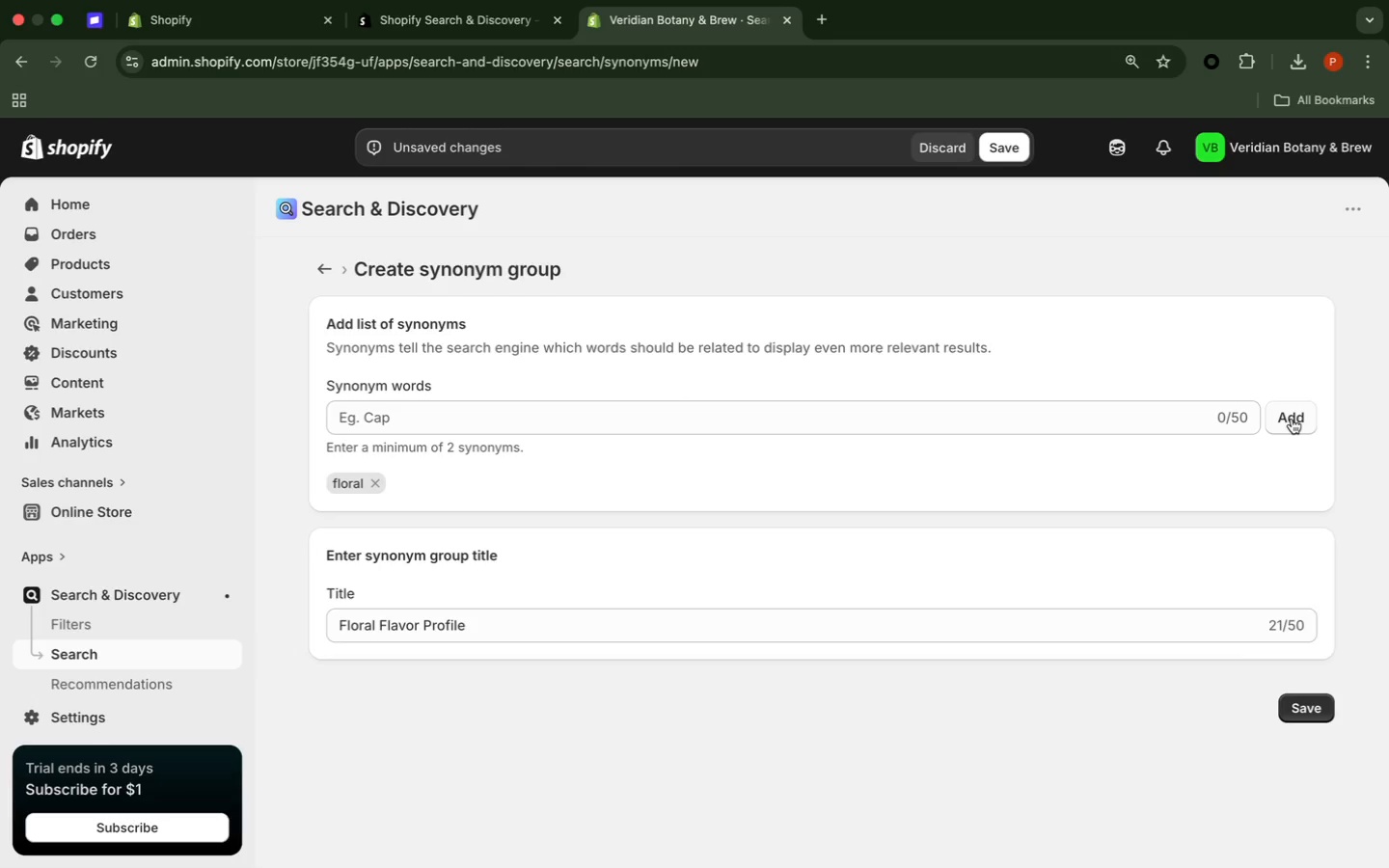 
left_click([1001, 414])
 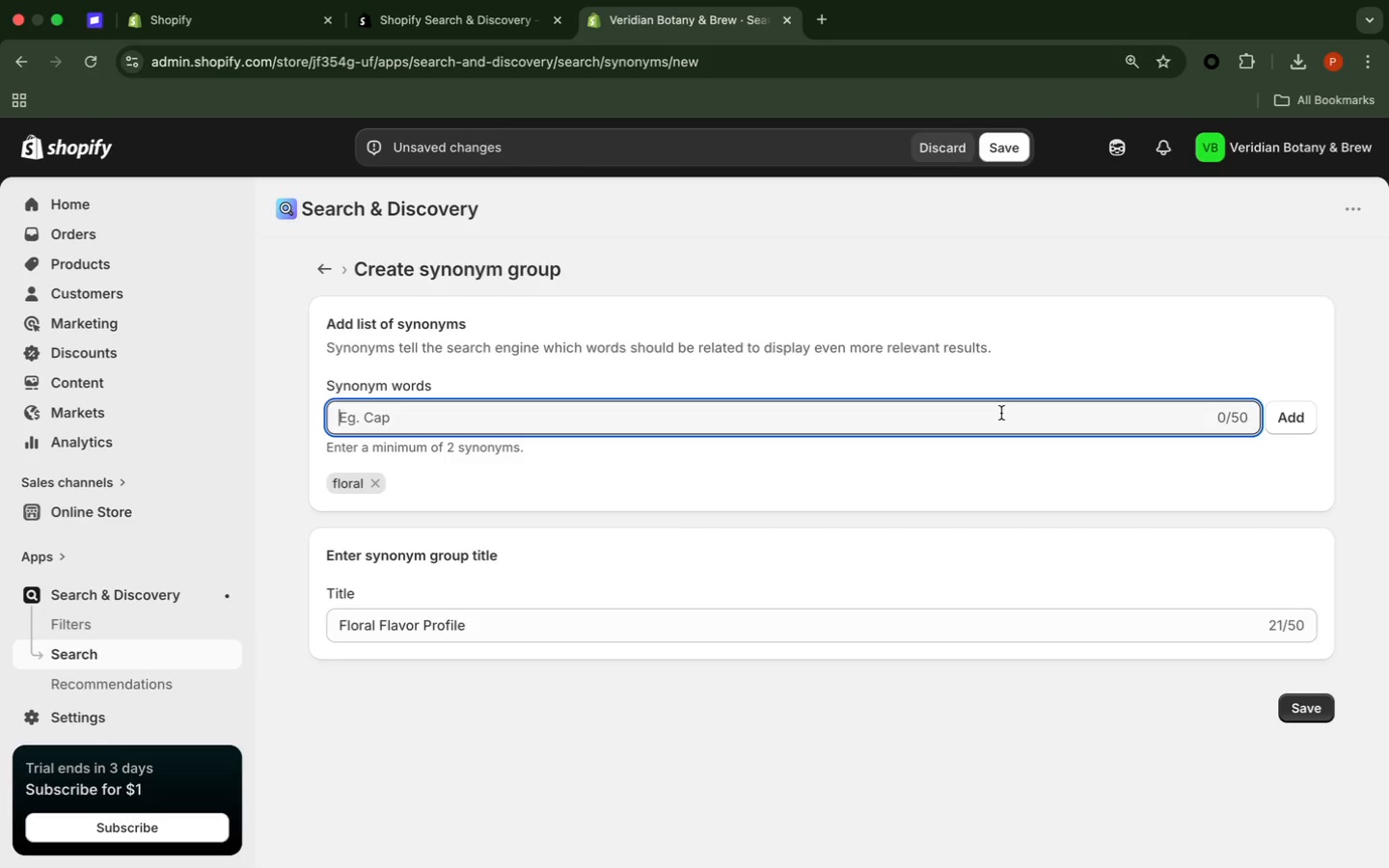 
type(jasmine)
 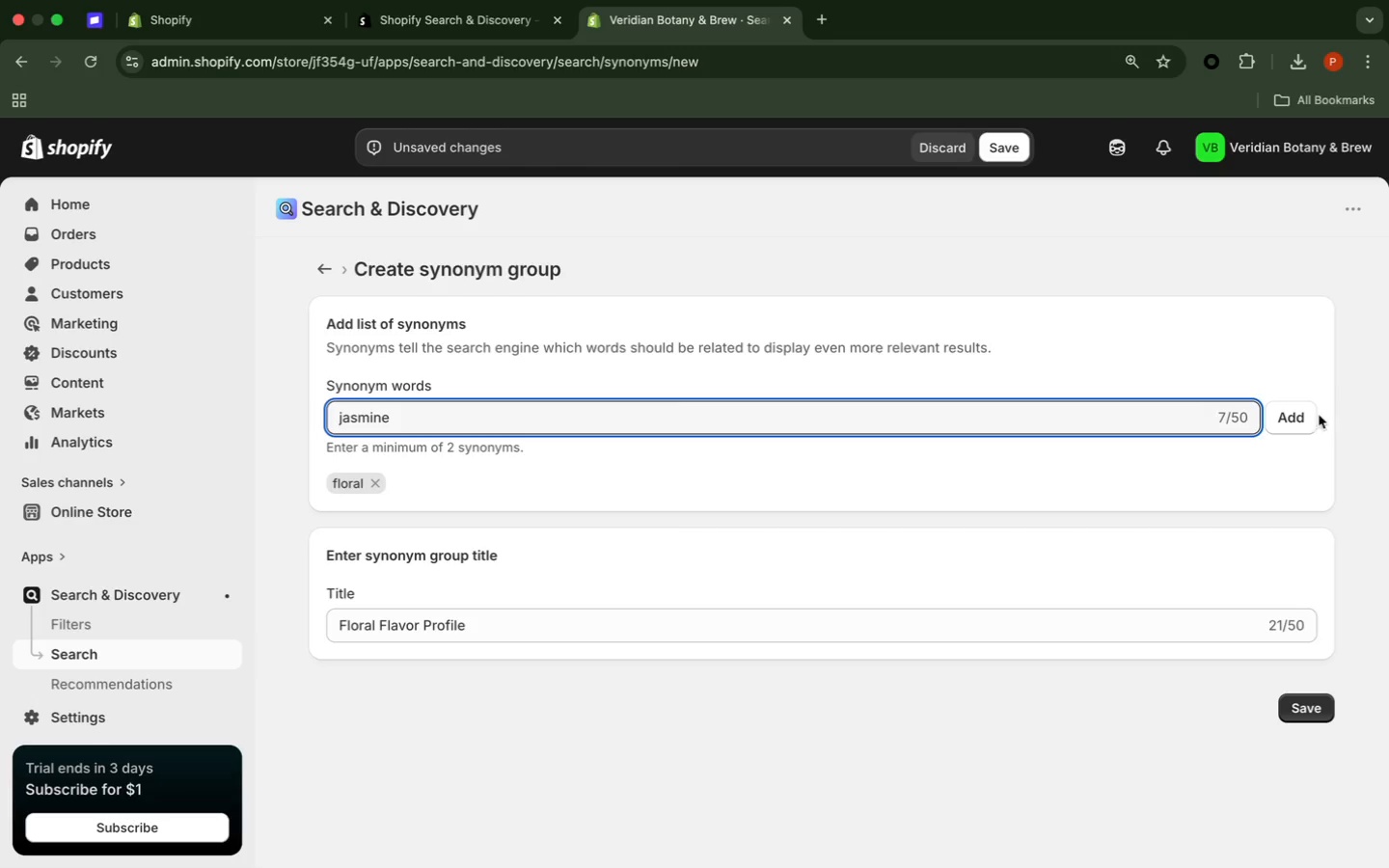 
left_click([1292, 425])
 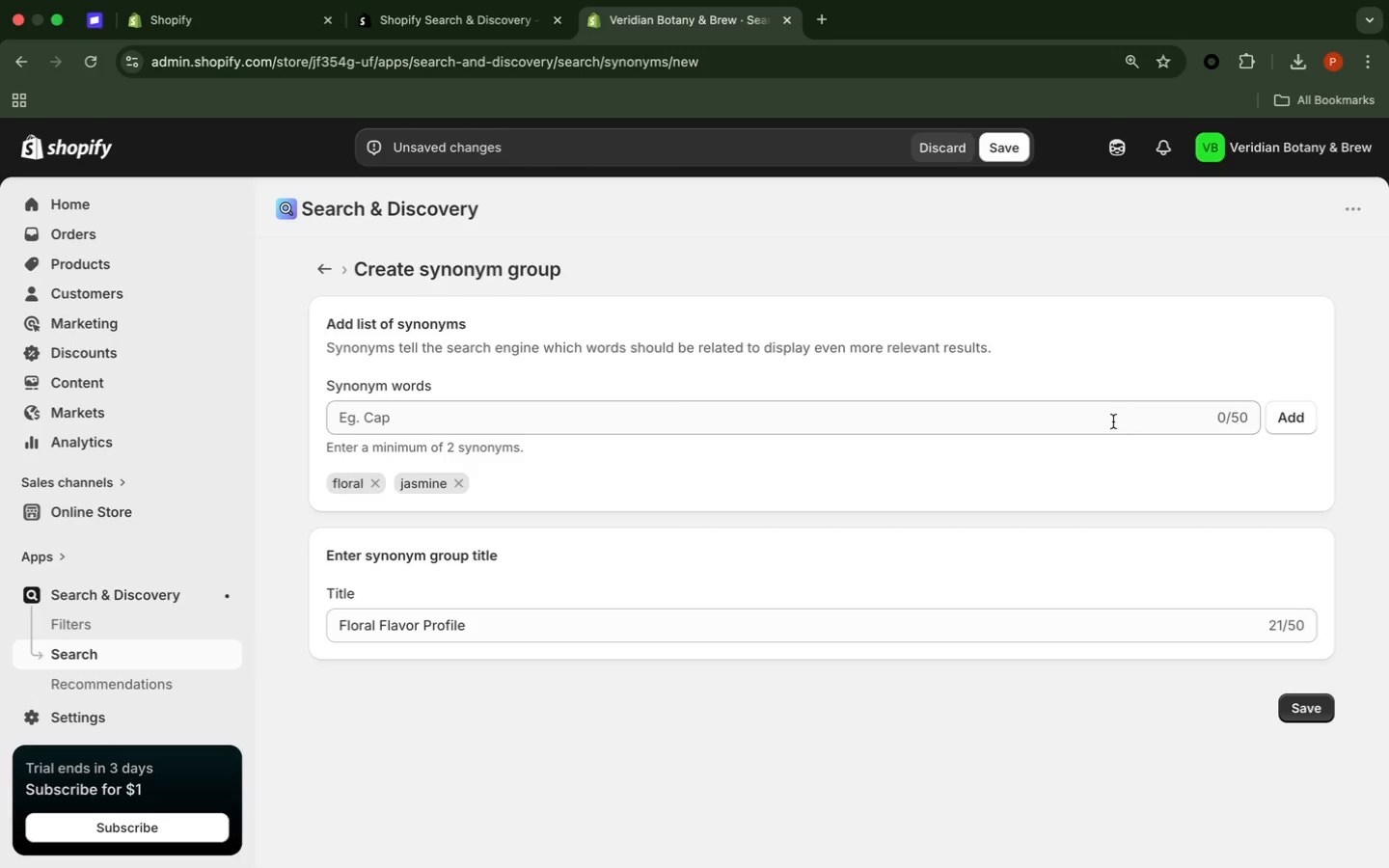 
left_click([1113, 421])
 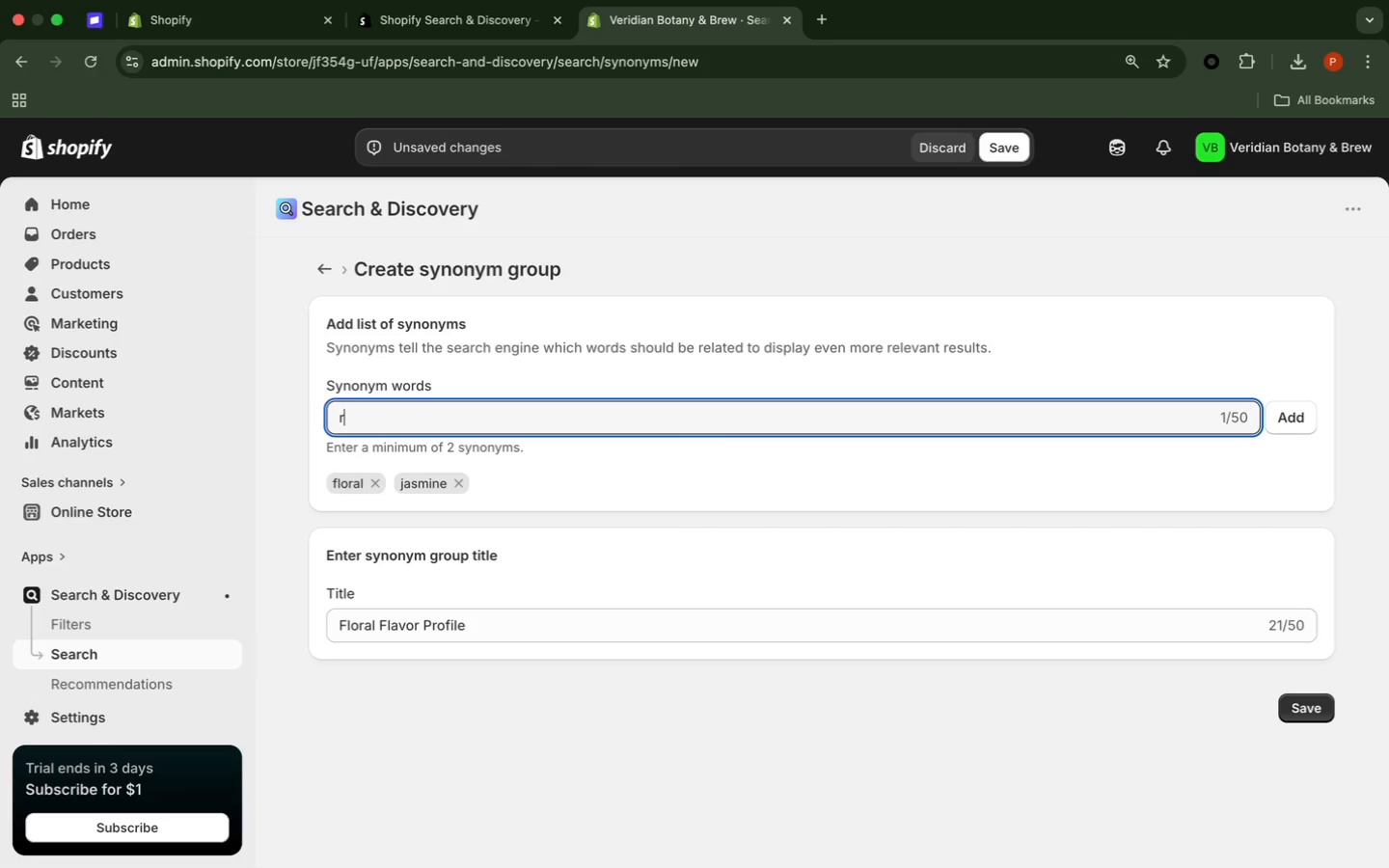 
type(rose)
 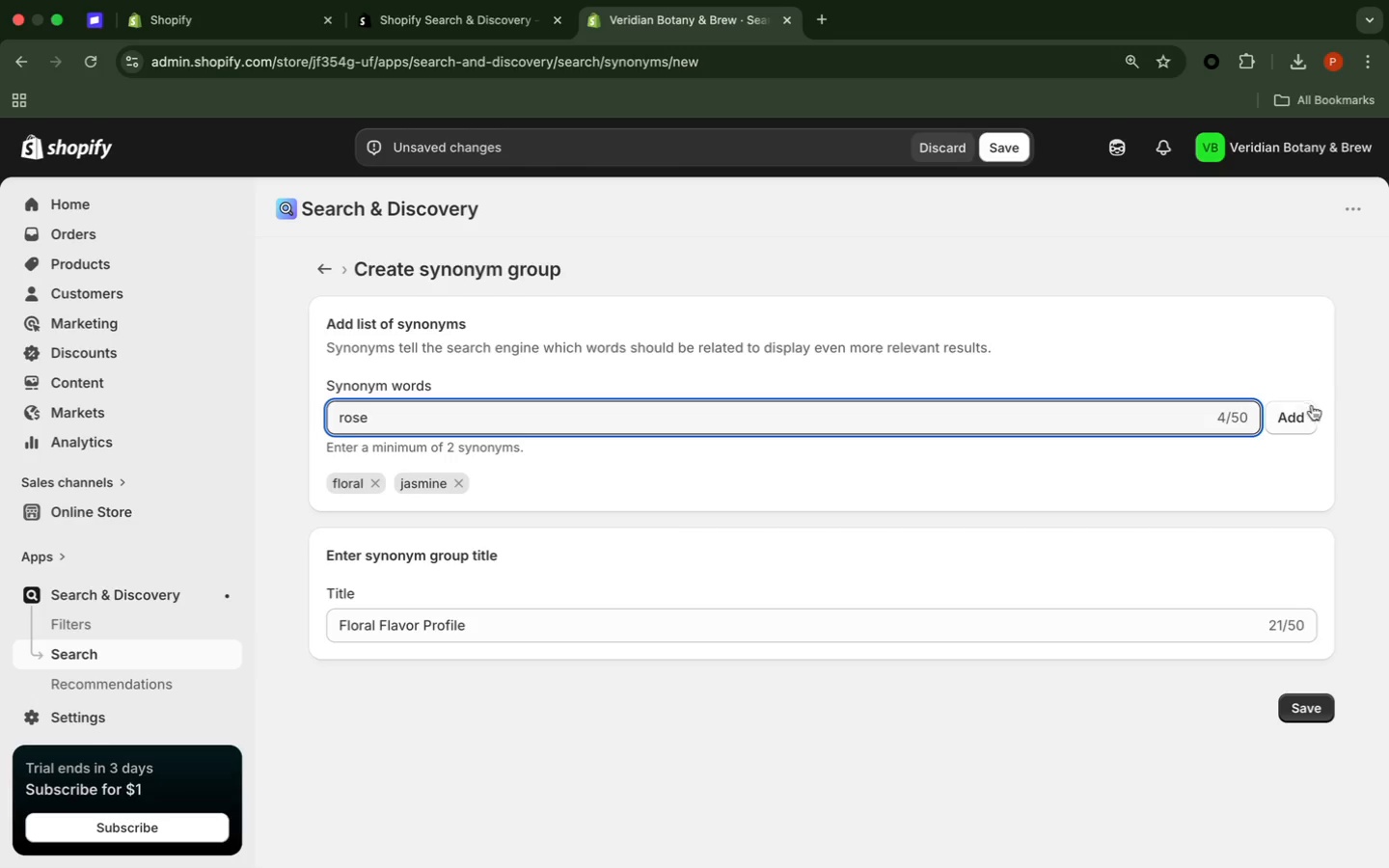 
left_click([1293, 420])
 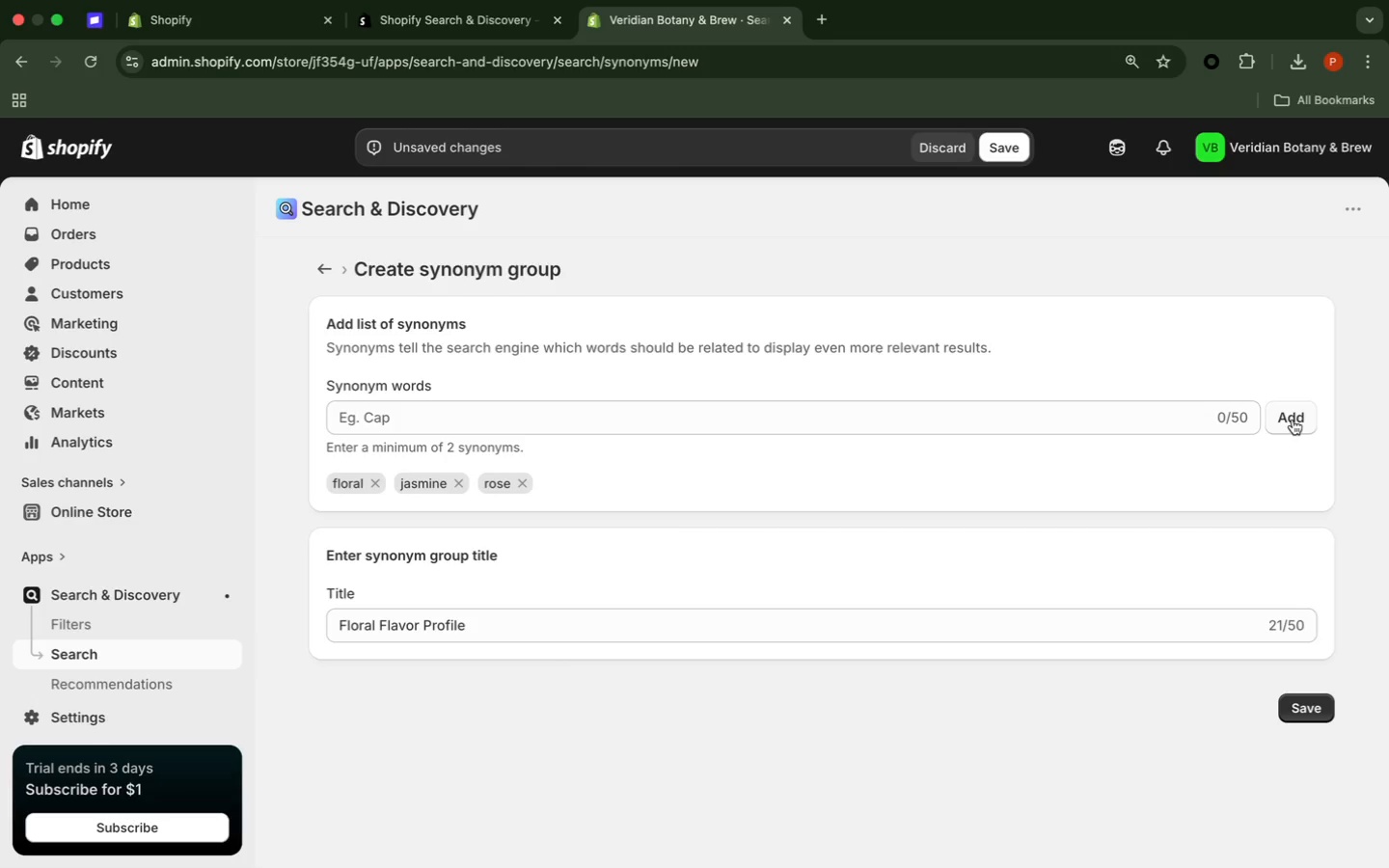 
wait(26.66)
 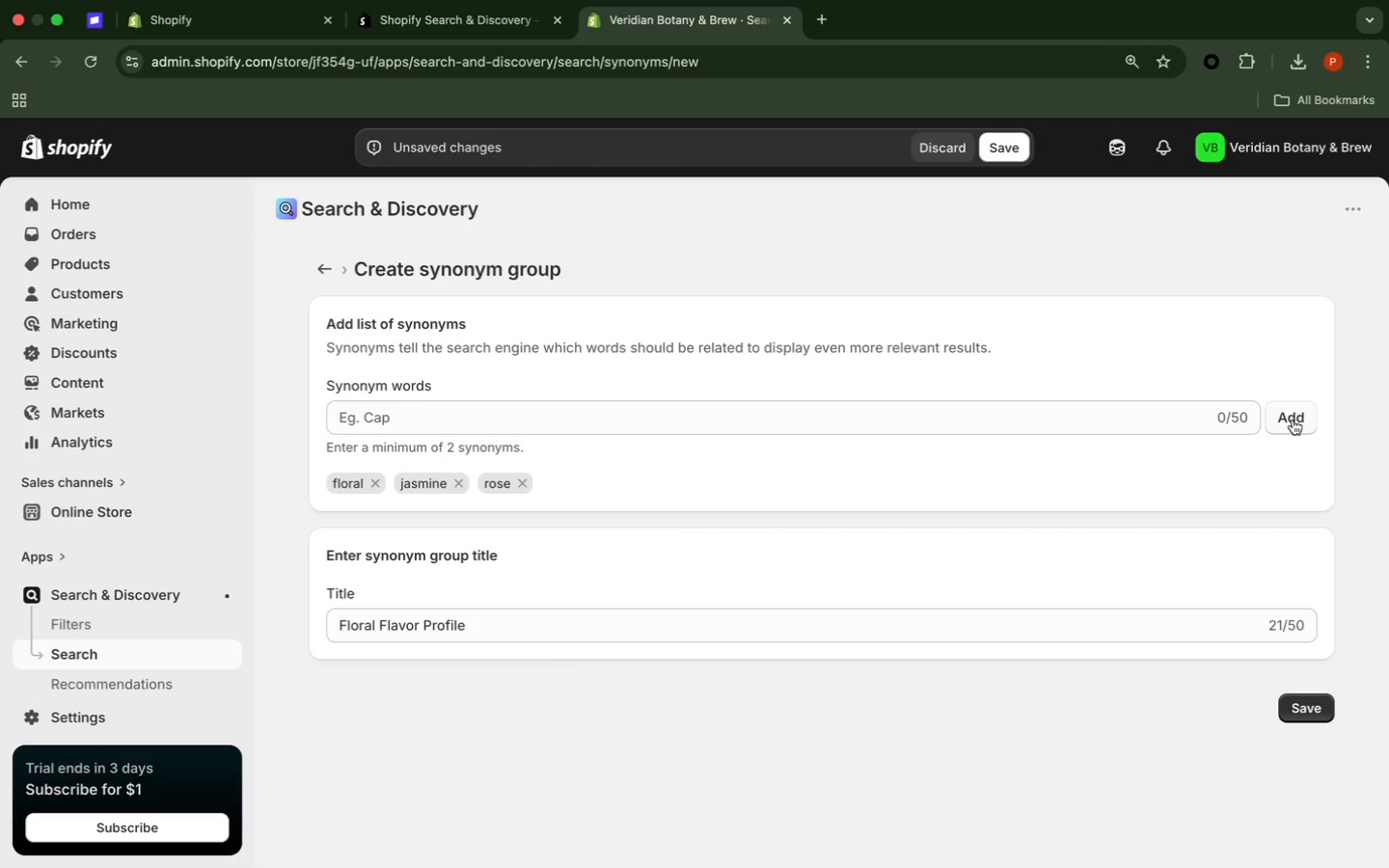 
left_click([1324, 712])
 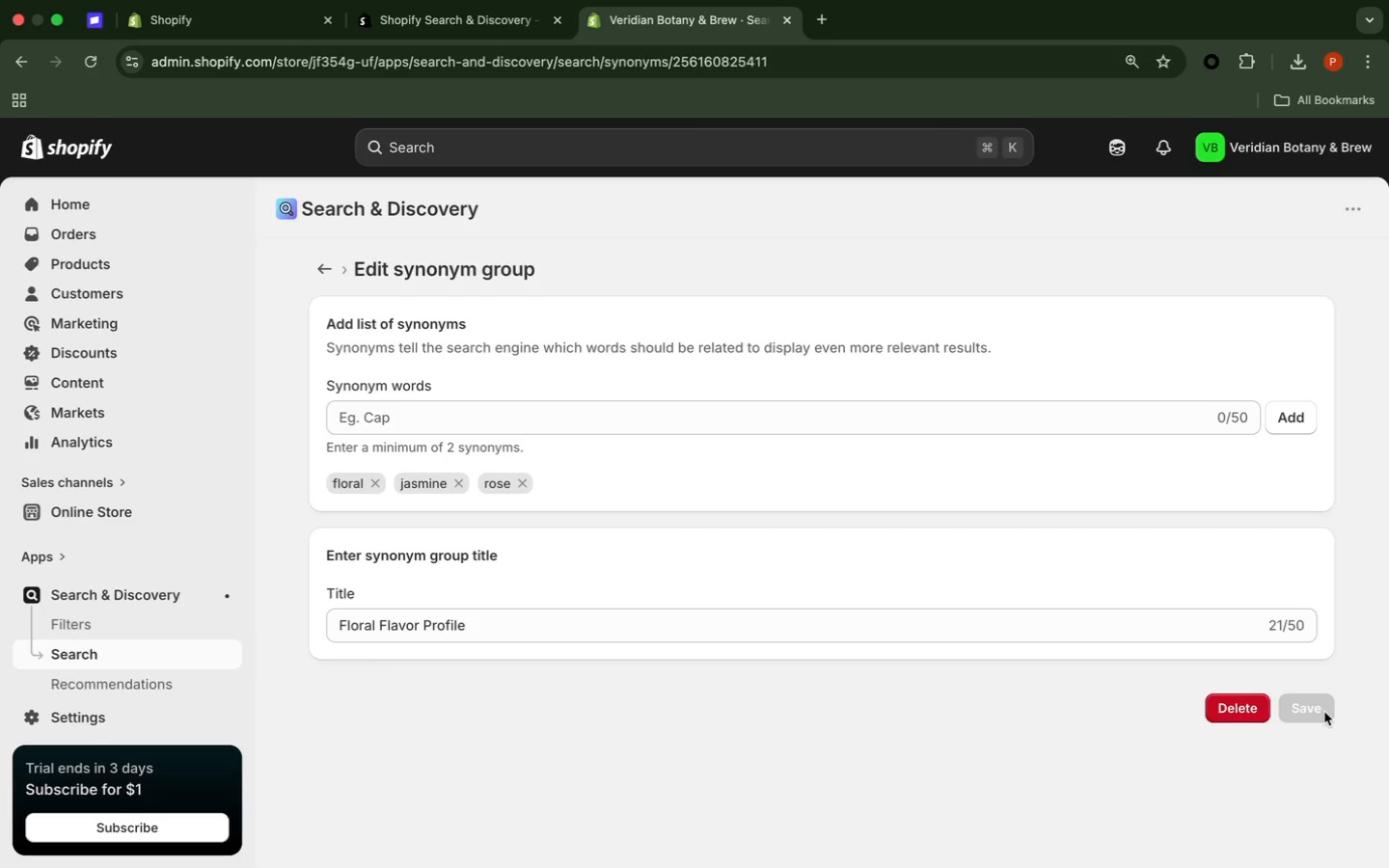 
wait(31.3)
 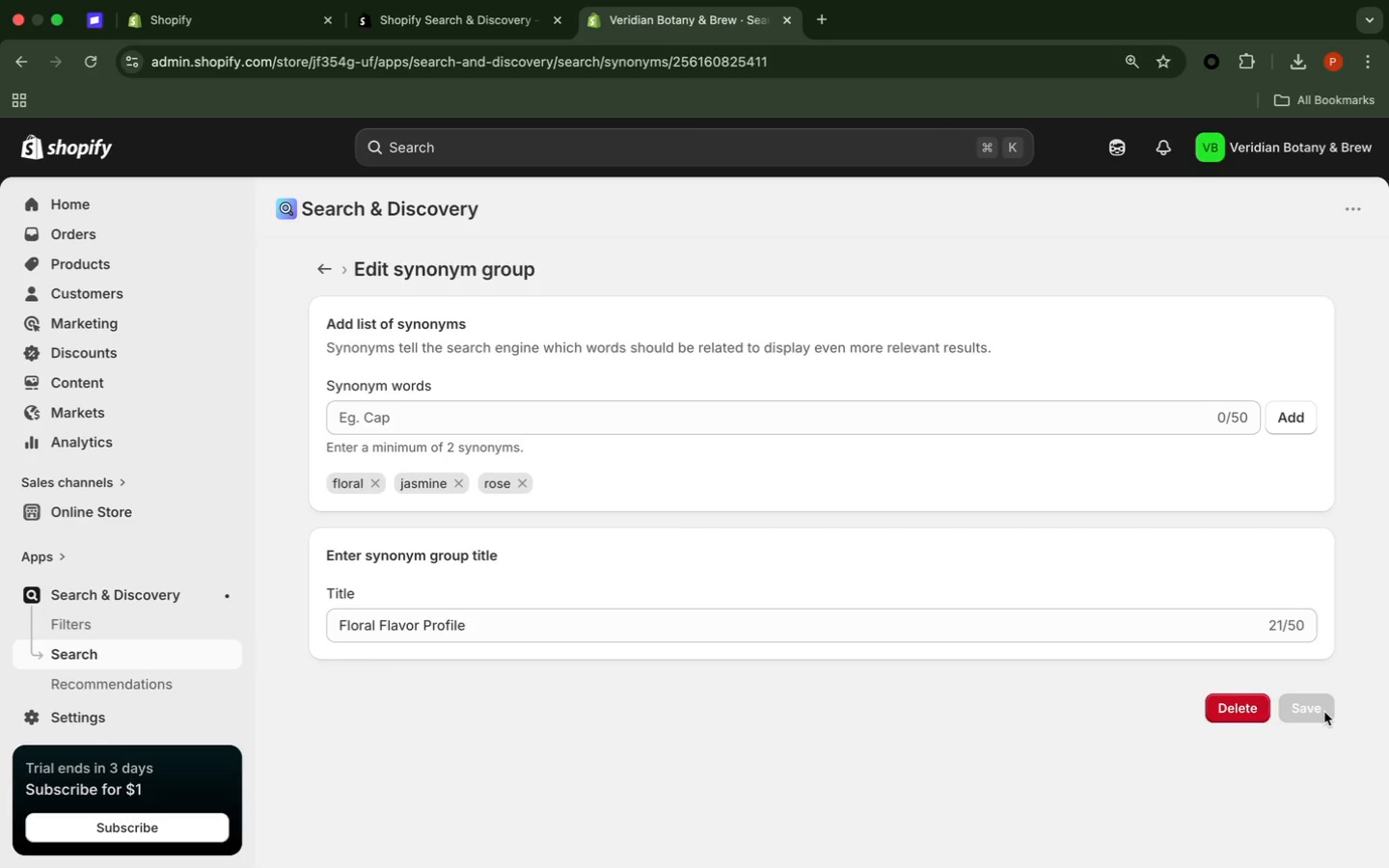 
left_click([322, 268])
 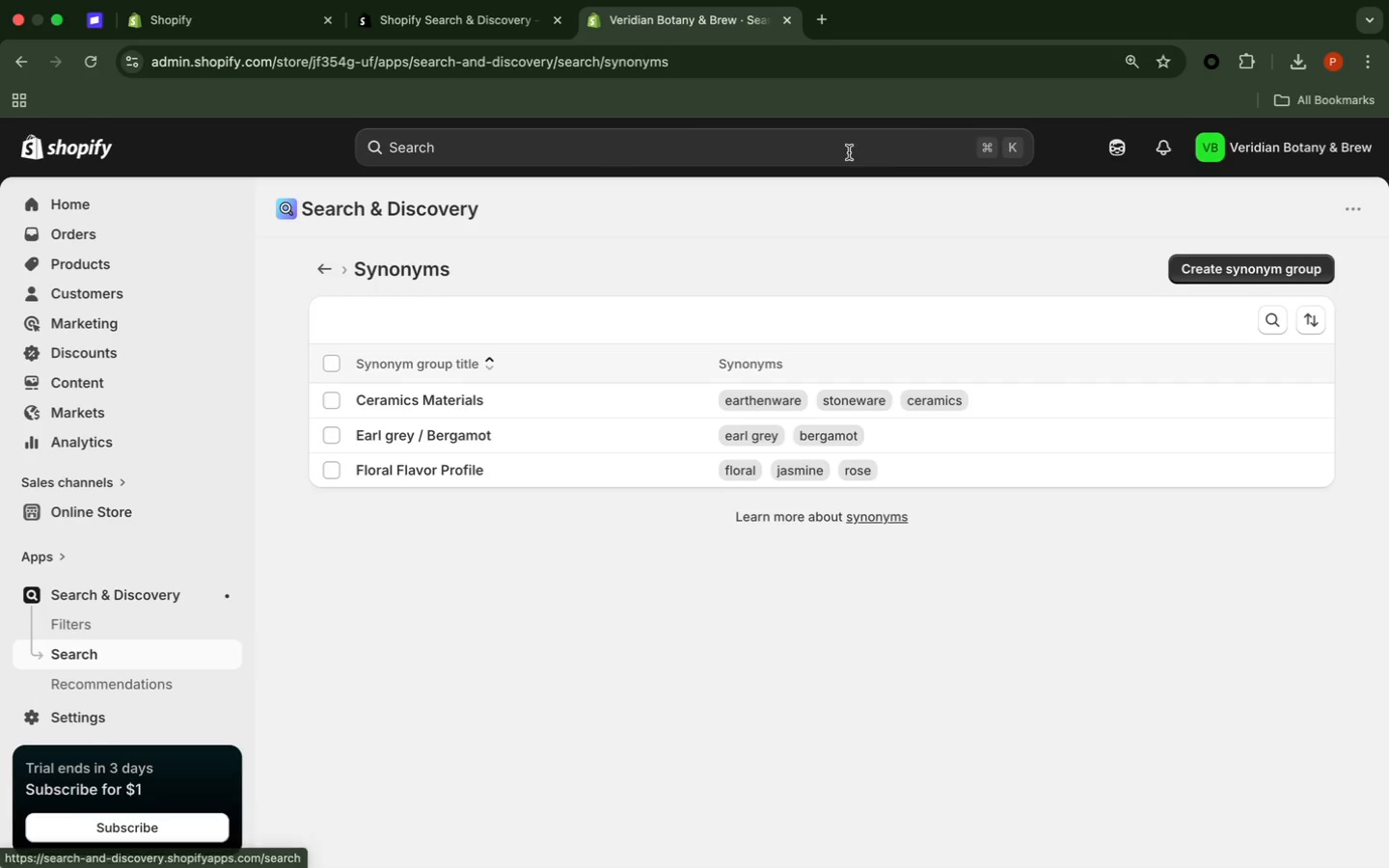 
wait(5.84)
 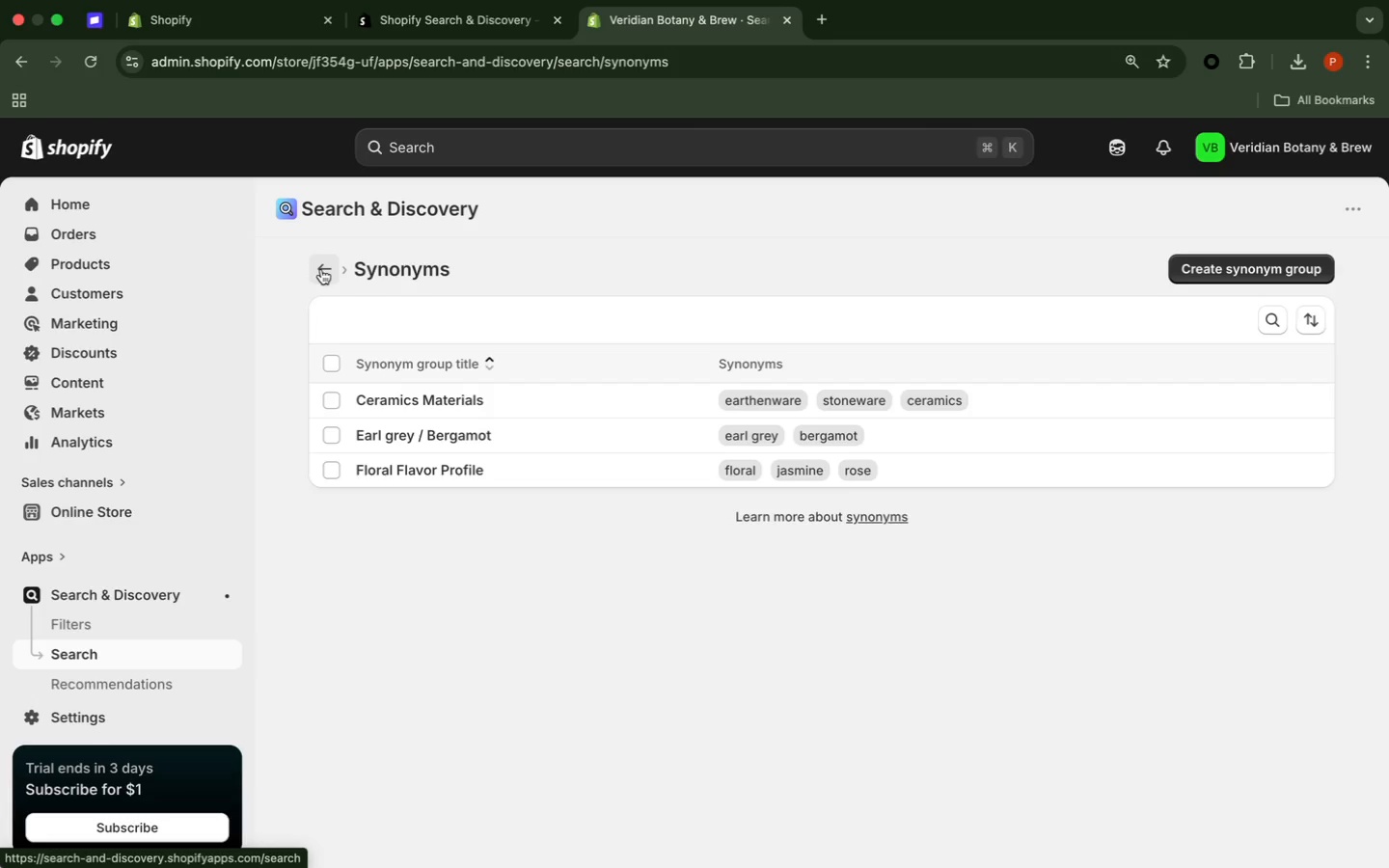 
left_click([1272, 277])
 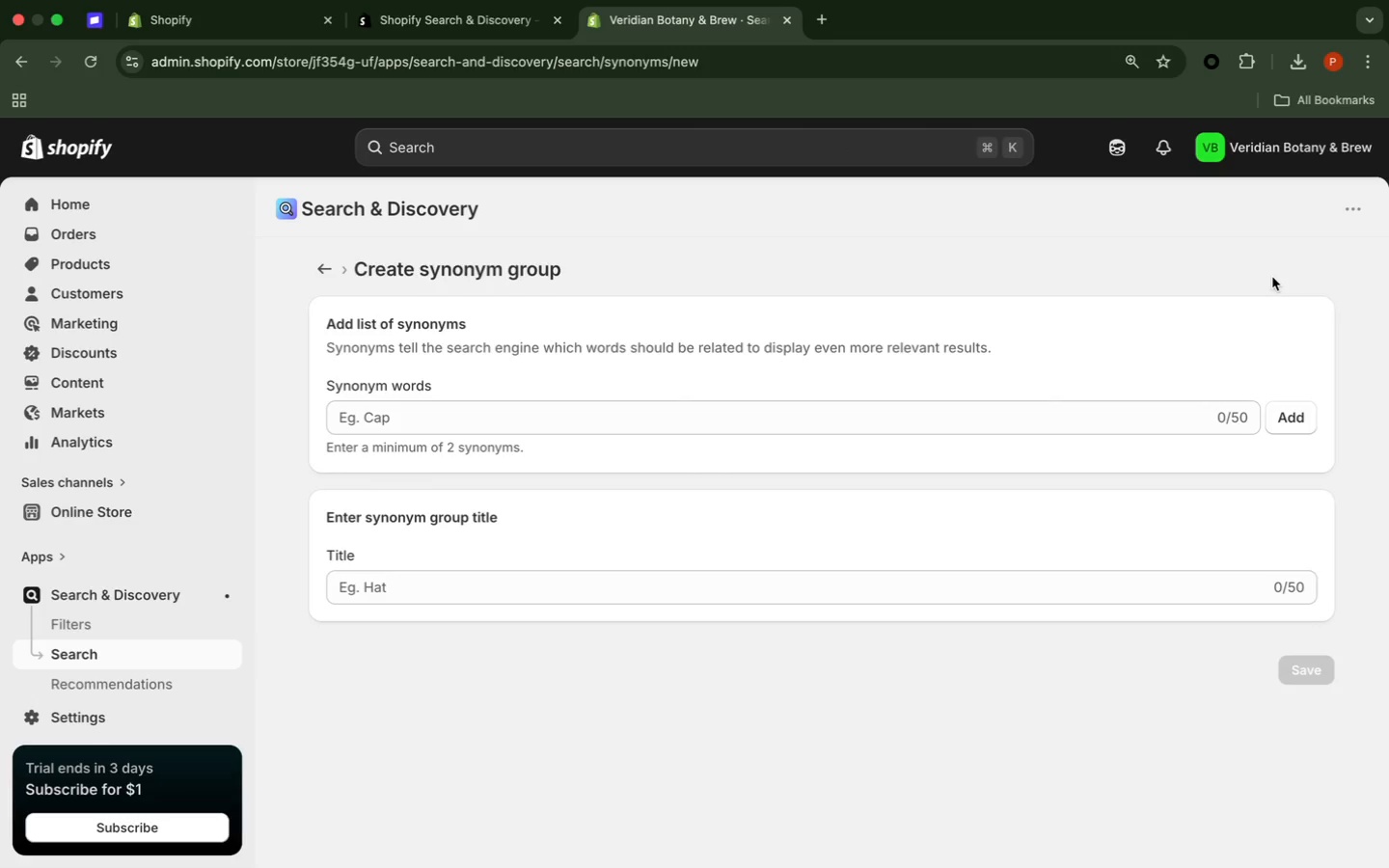 
wait(7.28)
 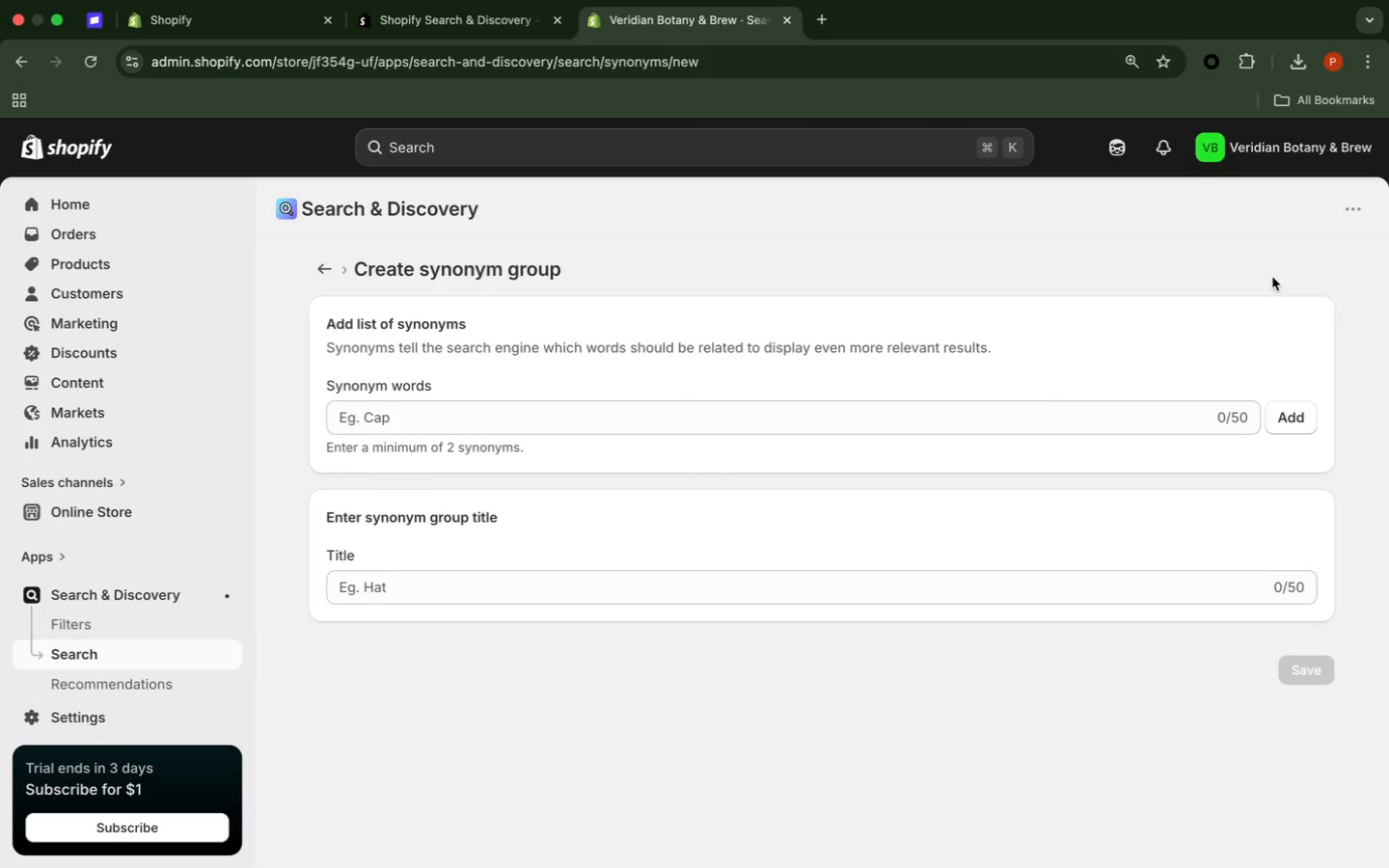 
left_click([1106, 420])
 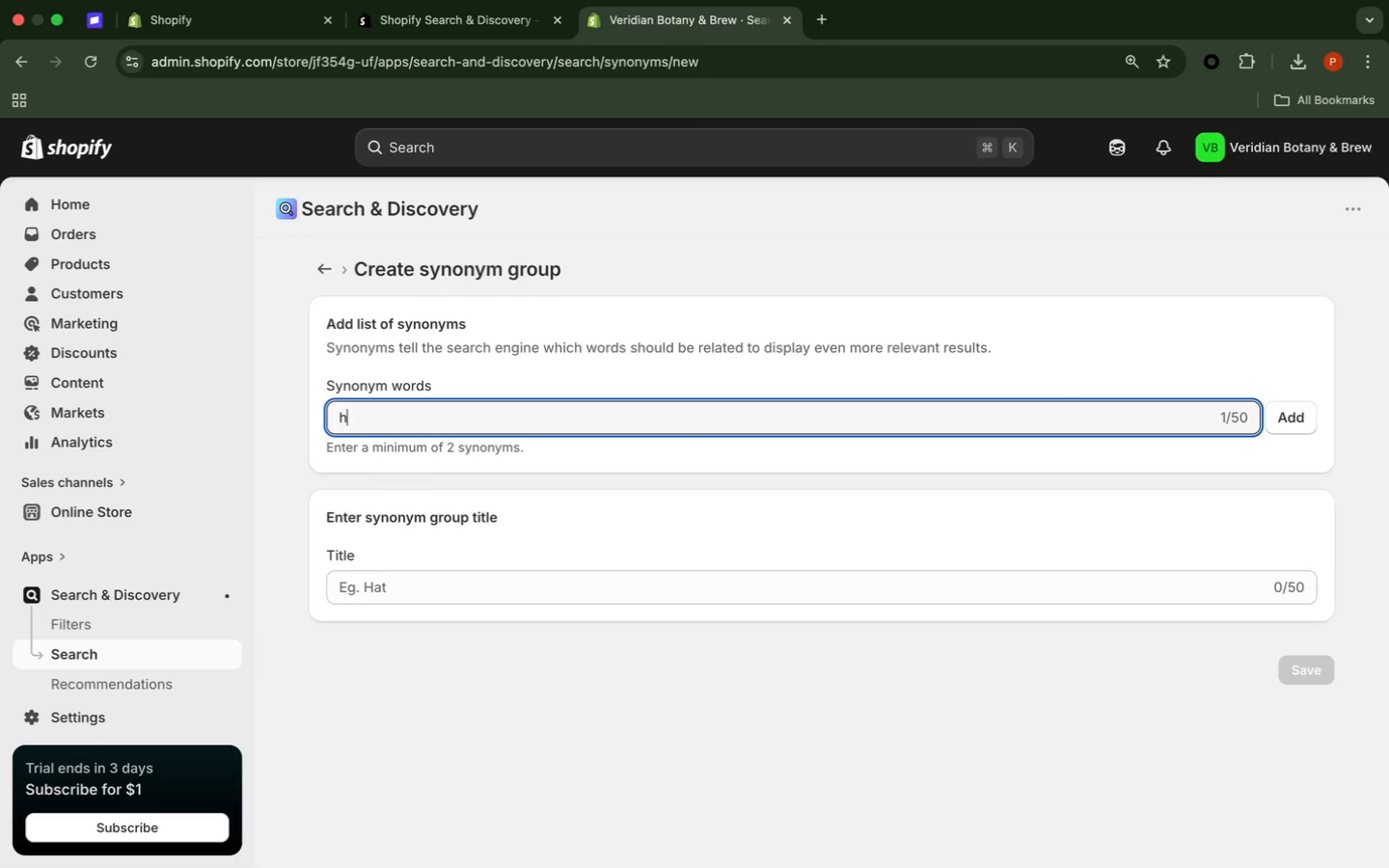 
type(herbal)
 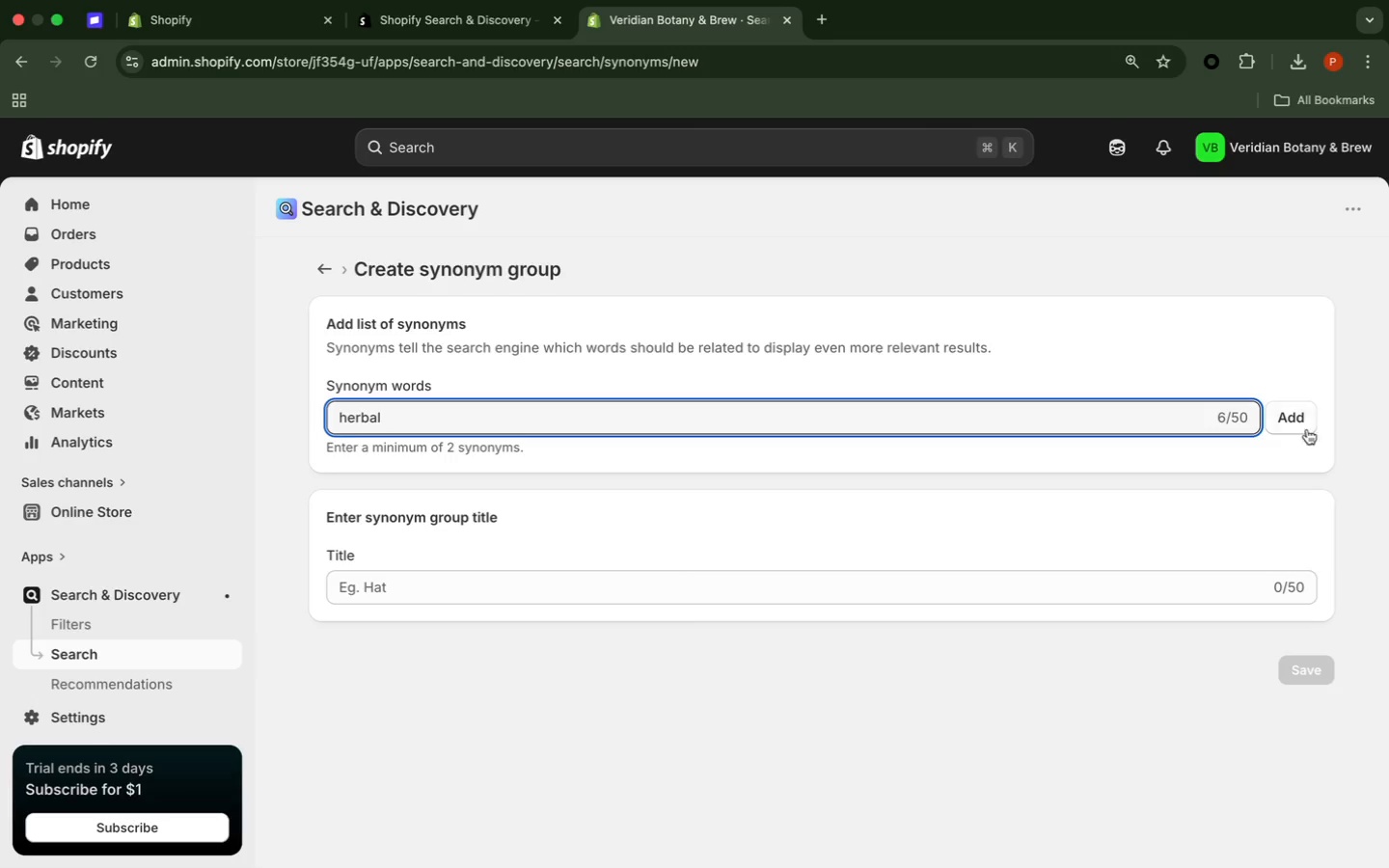 
left_click([1298, 424])
 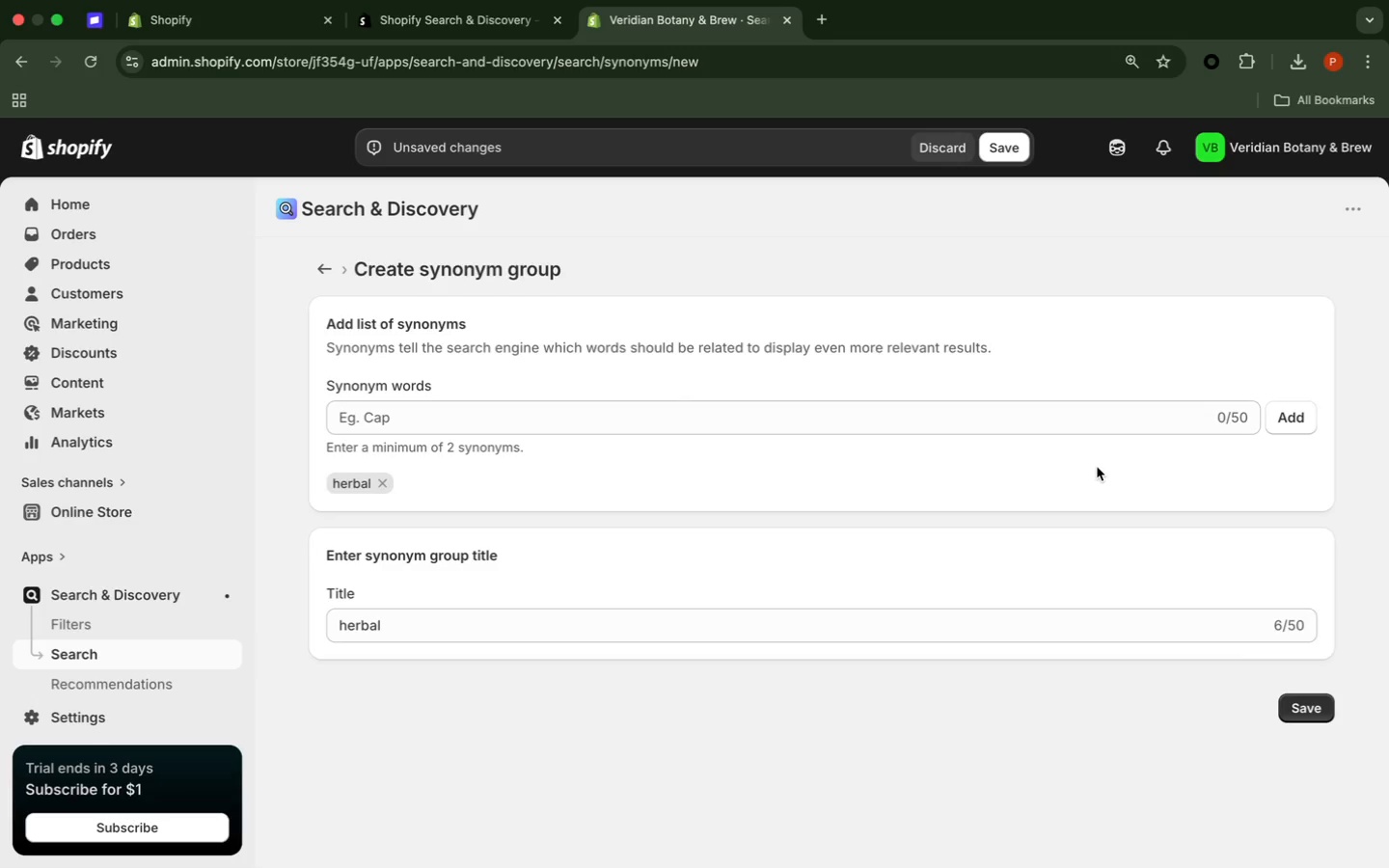 
left_click([1075, 420])
 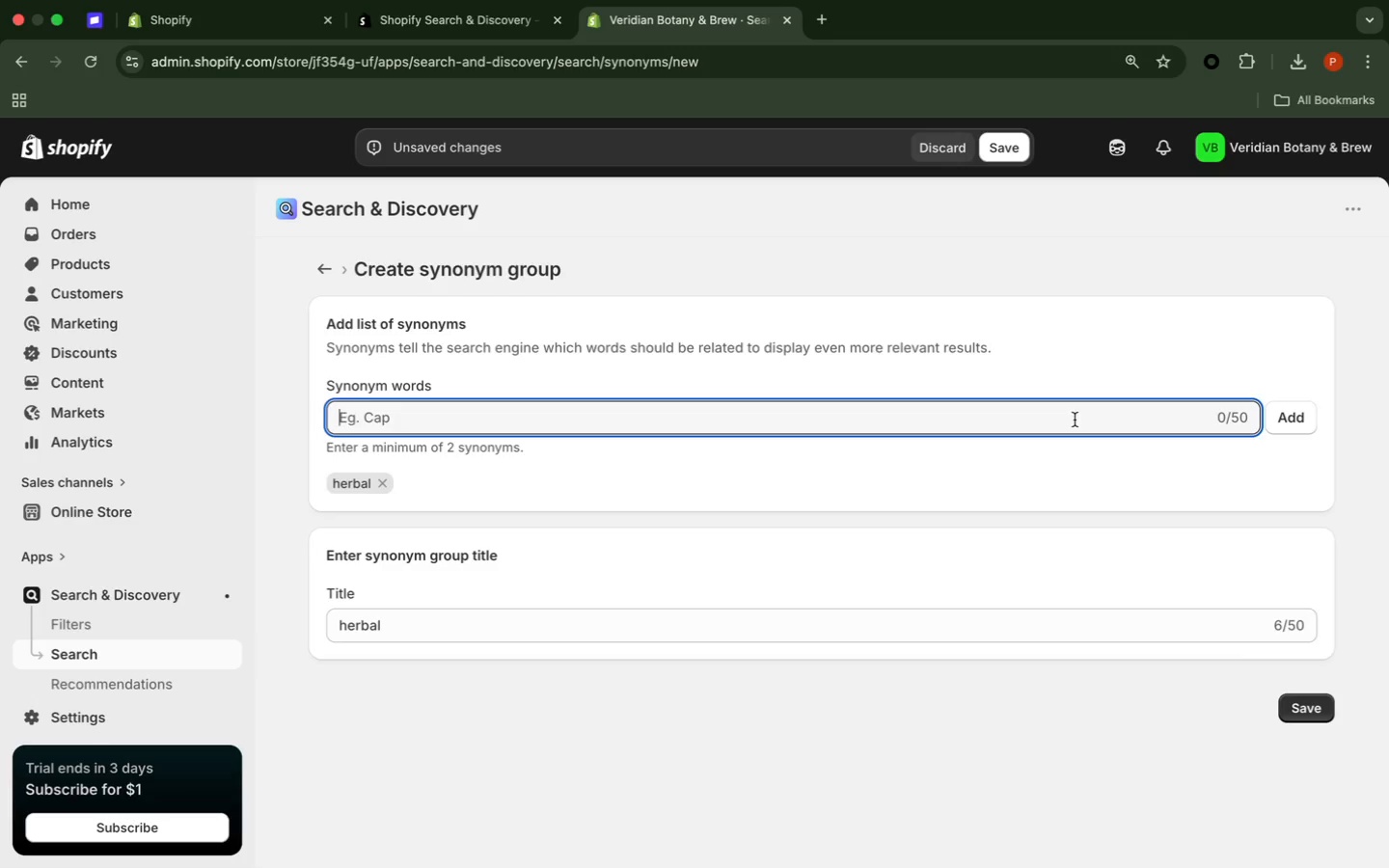 
type(caffeine-free)
 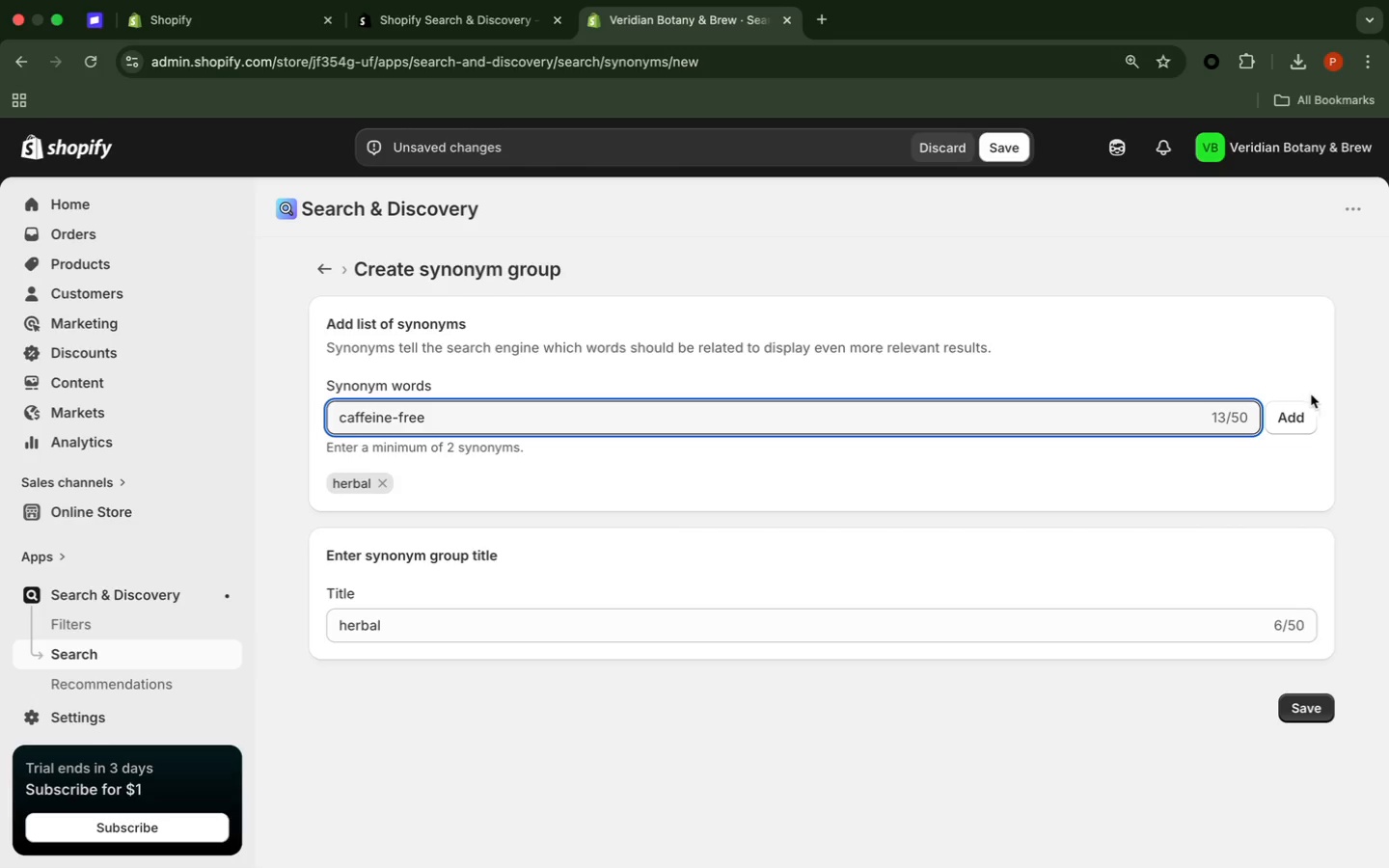 
left_click([1295, 417])
 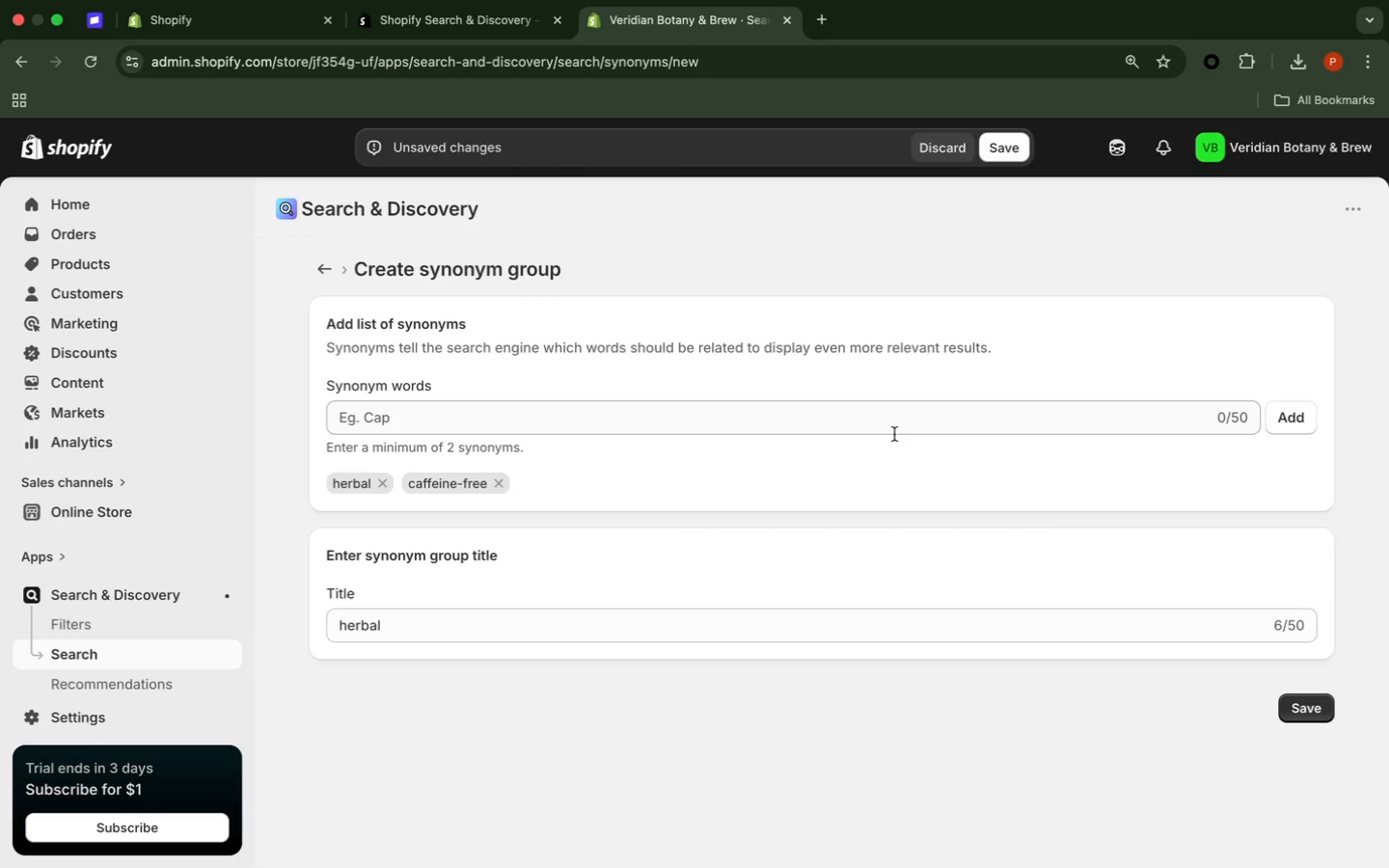 
left_click([894, 426])
 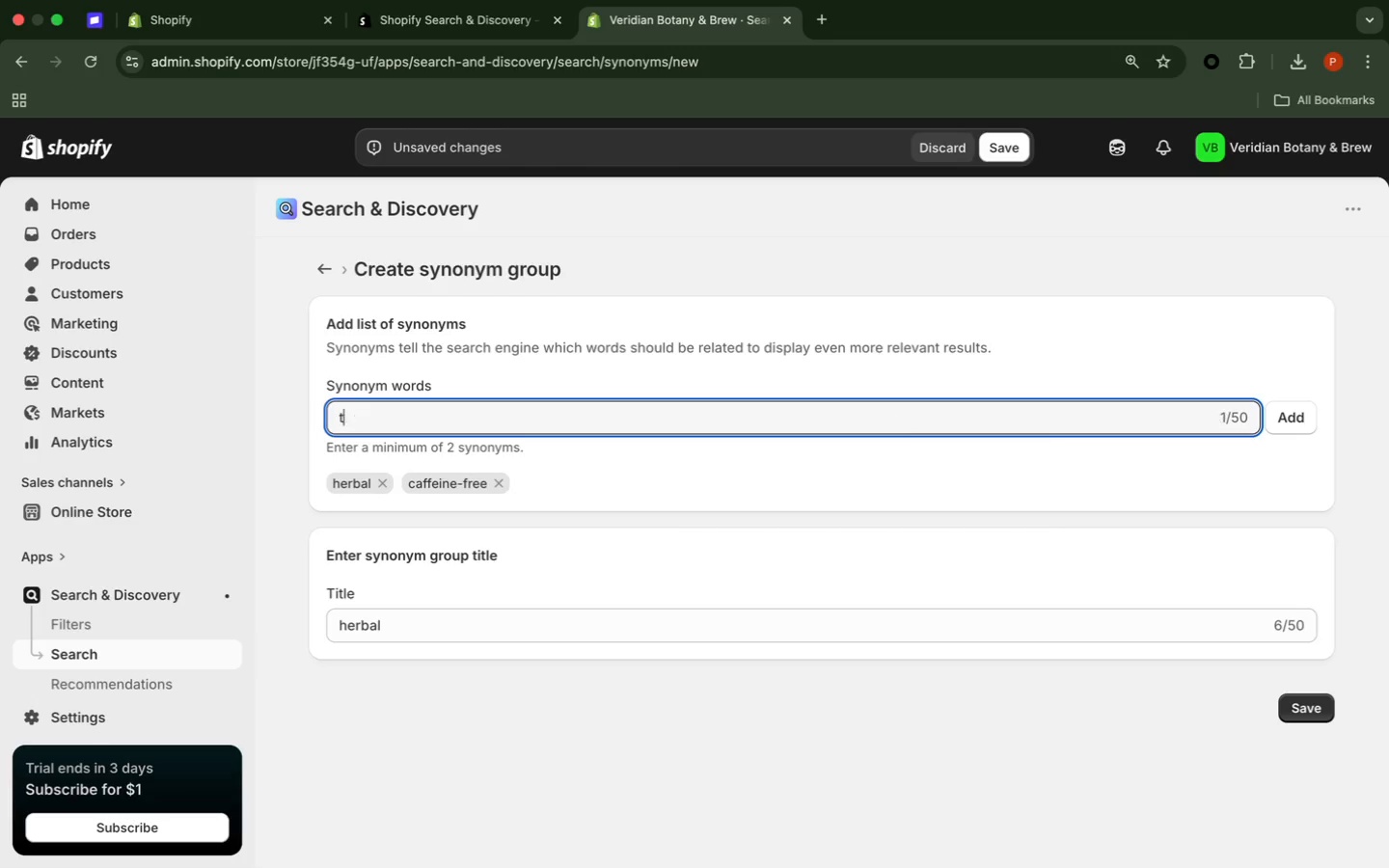 
type(tisane)
 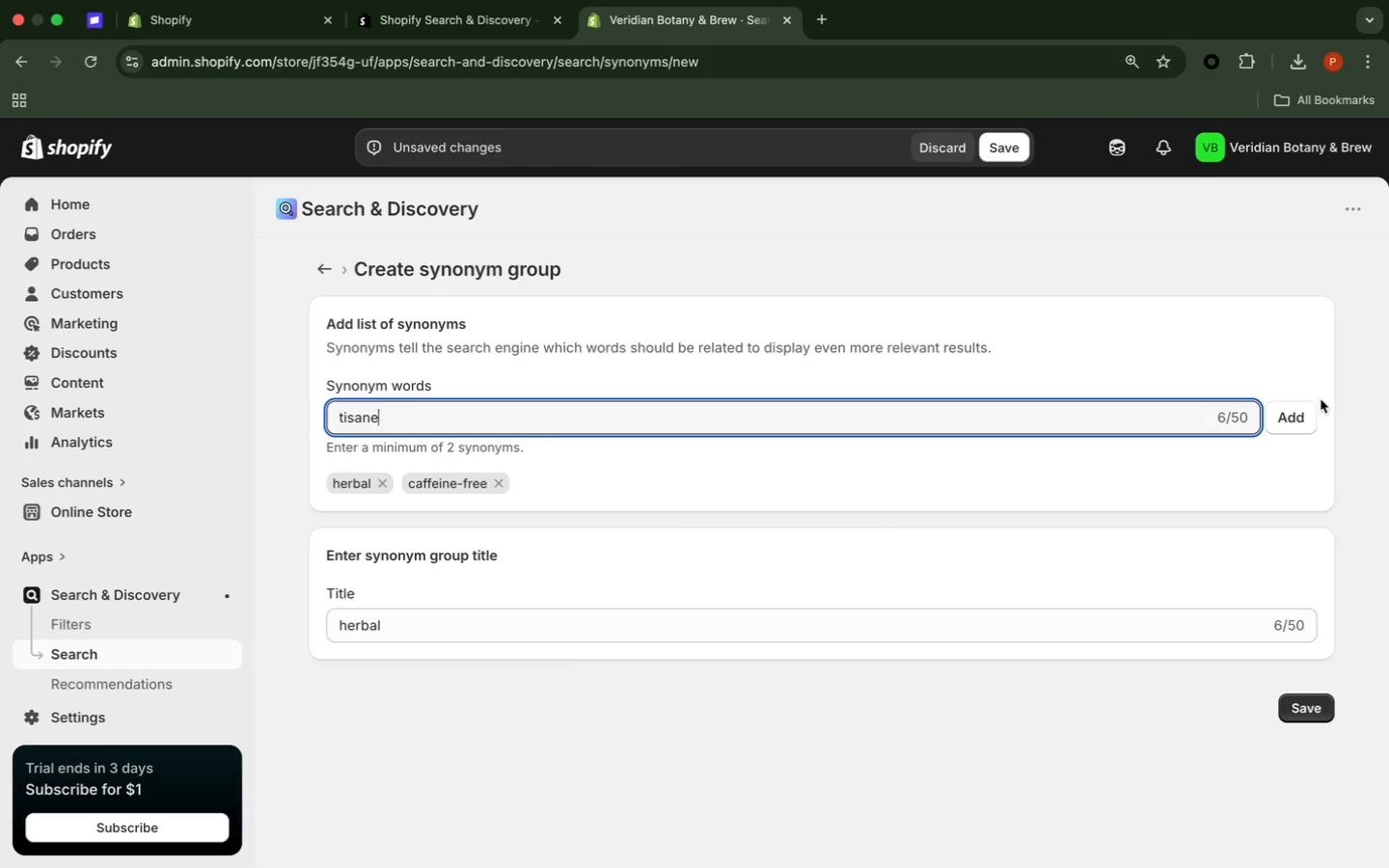 
left_click([1300, 420])
 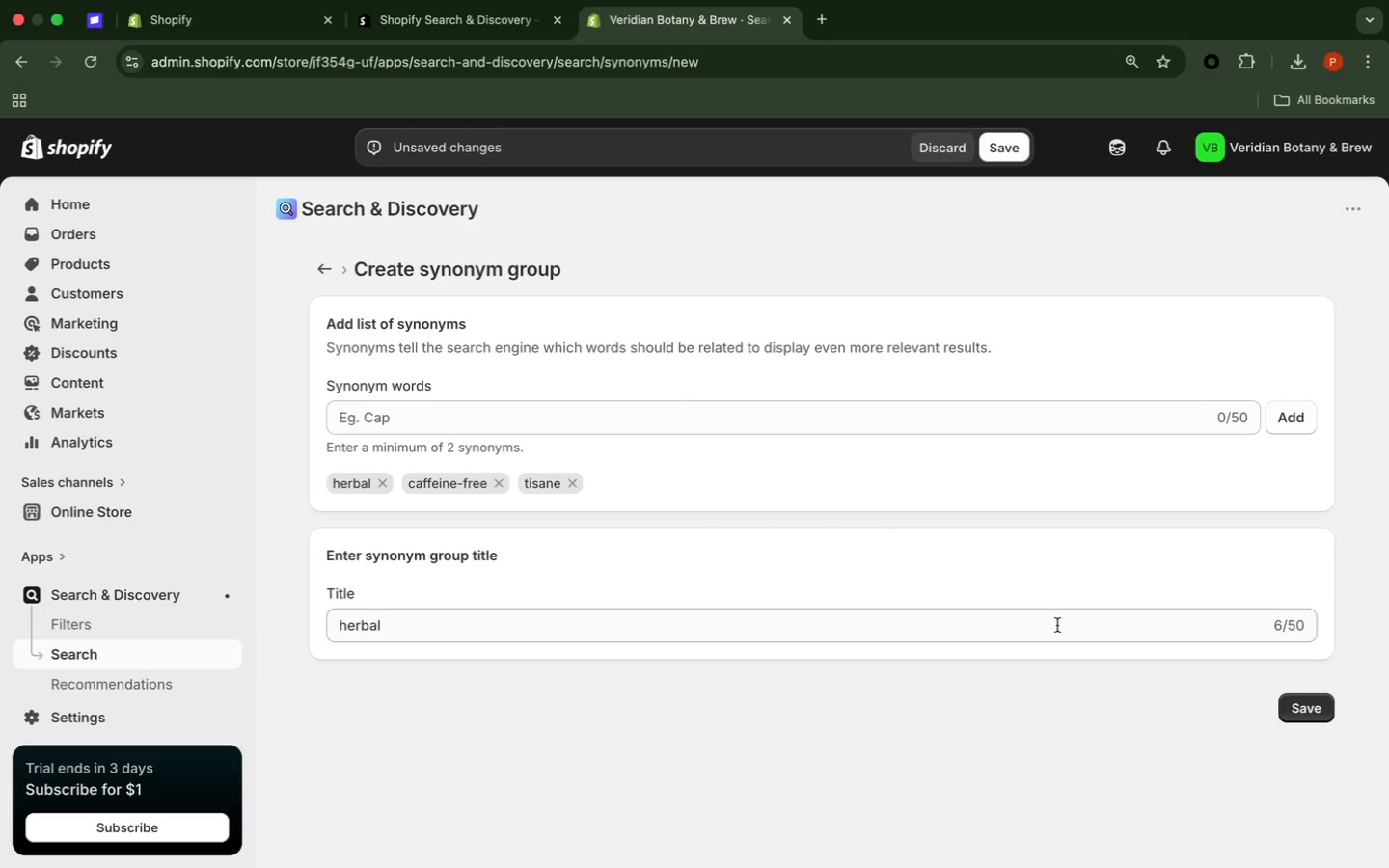 
left_click([1057, 625])
 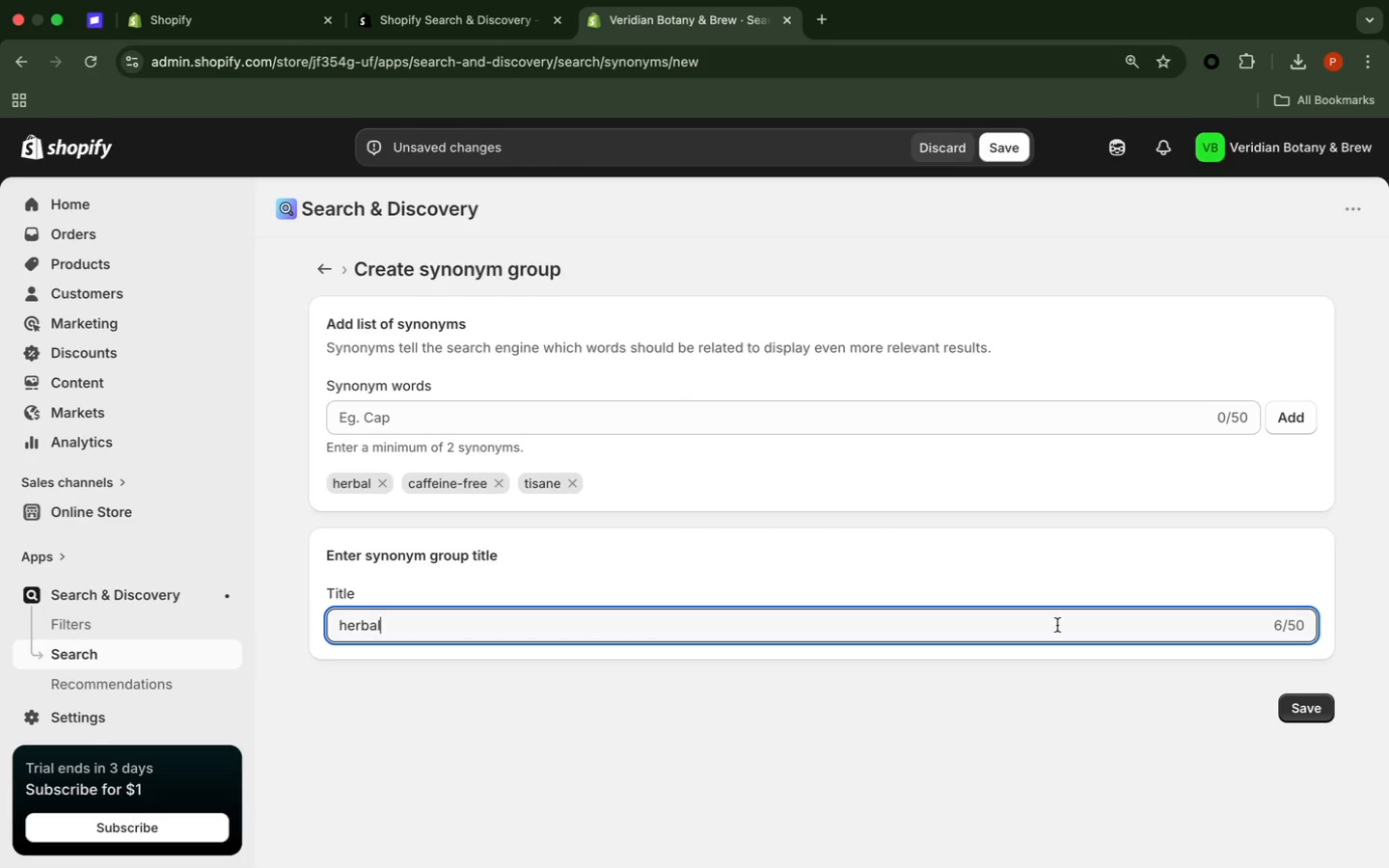 
wait(8.73)
 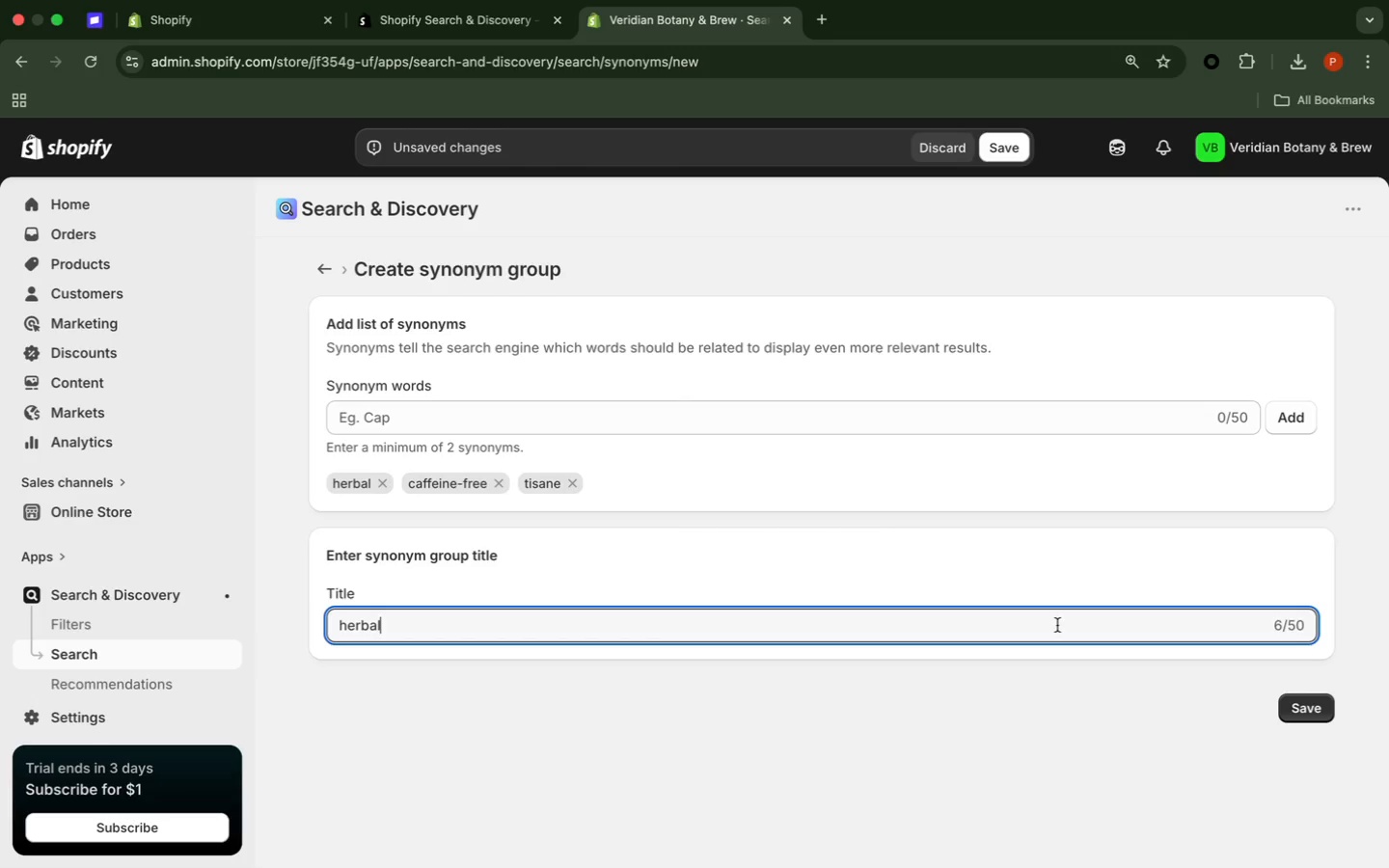 
key(ArrowLeft)
 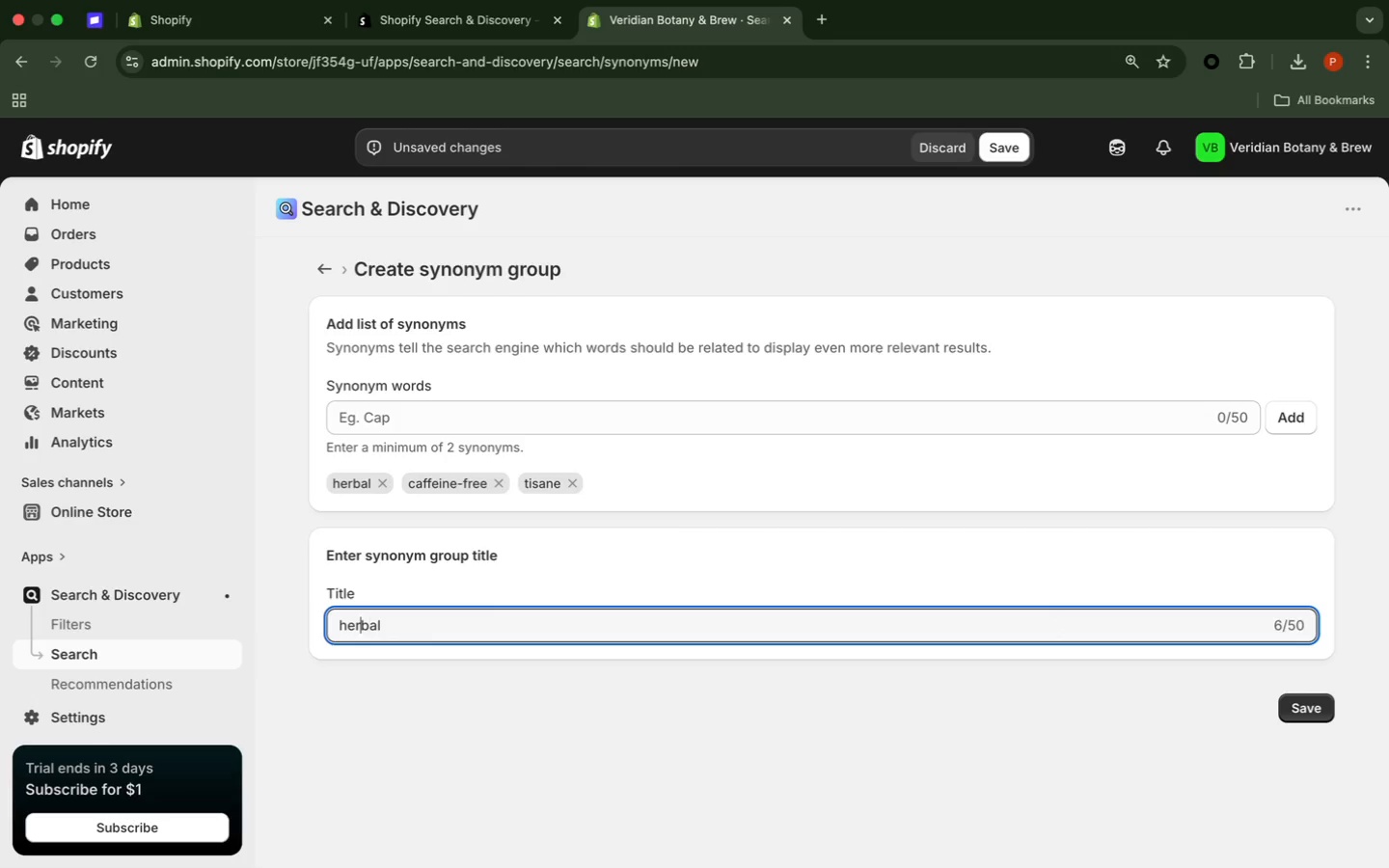 
key(ArrowLeft)
 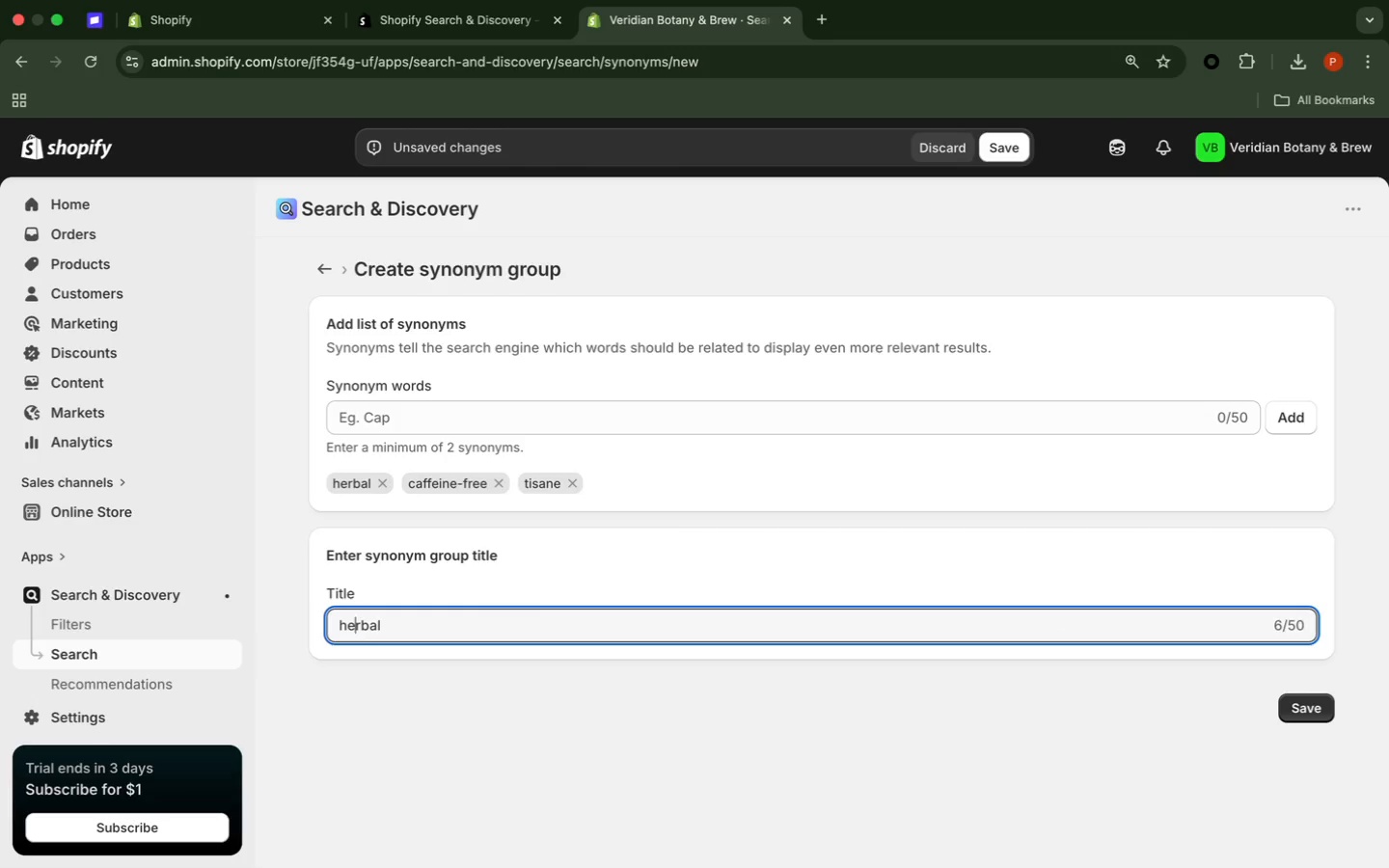 
key(ArrowLeft)
 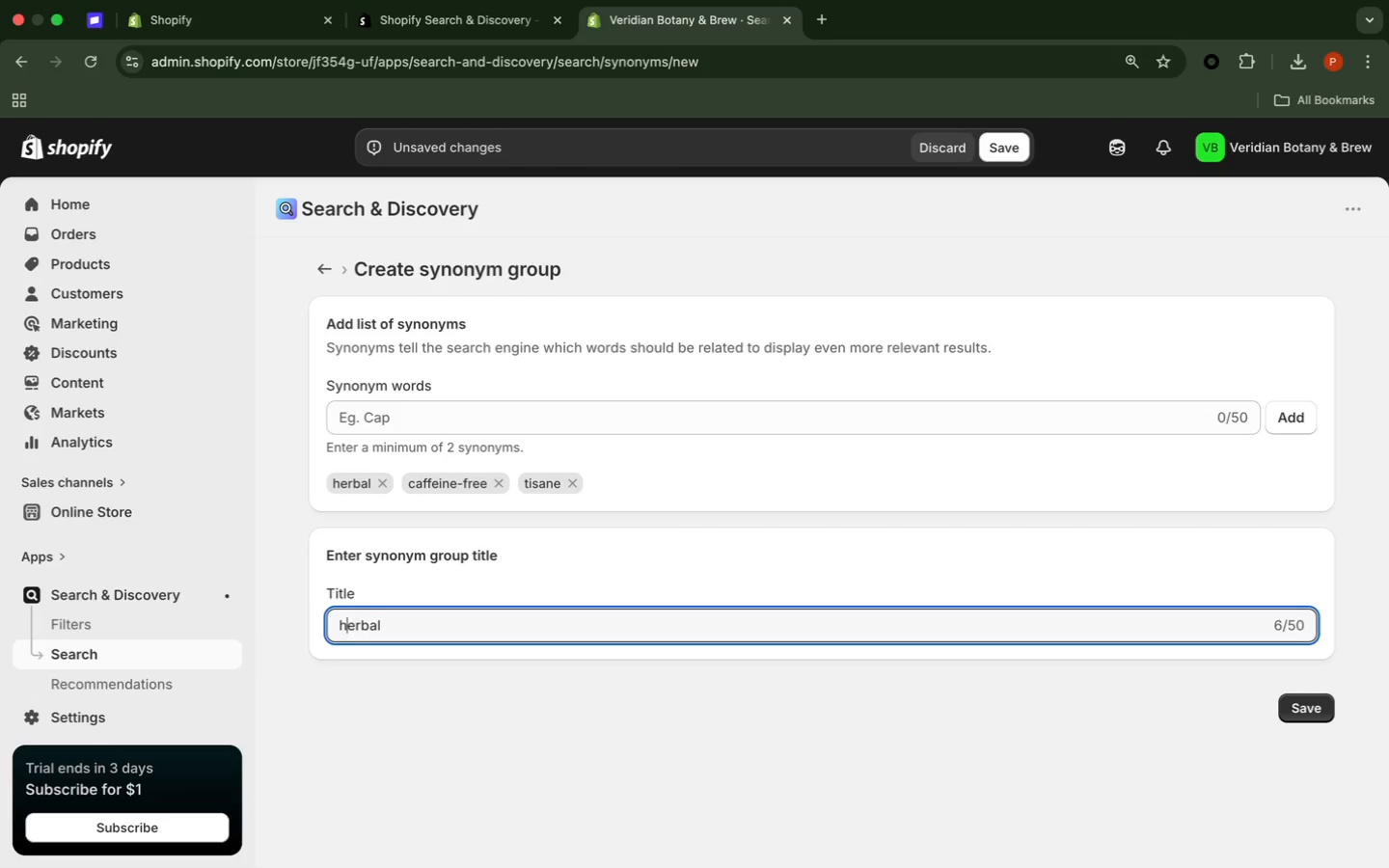 
key(ArrowLeft)
 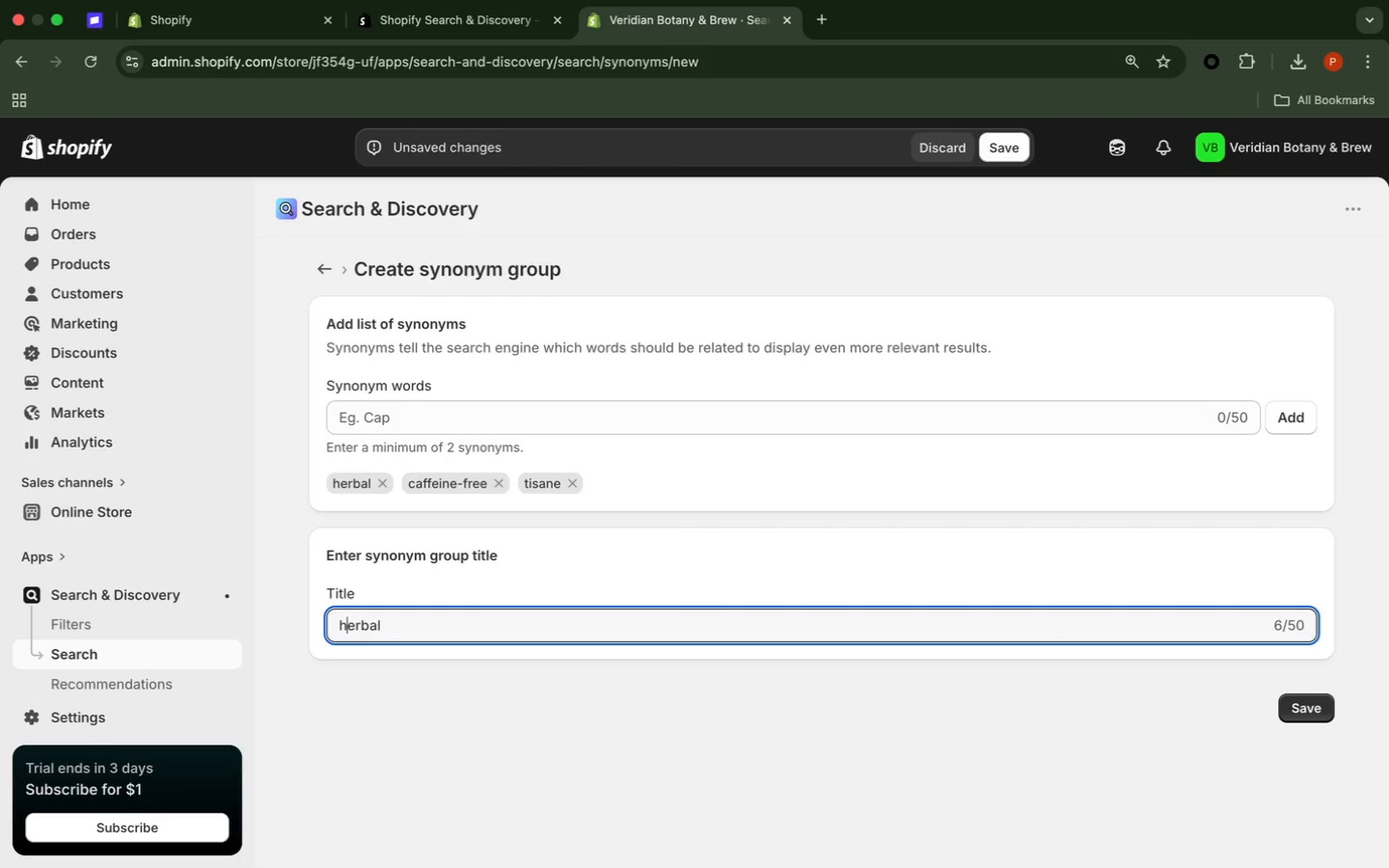 
key(ArrowLeft)
 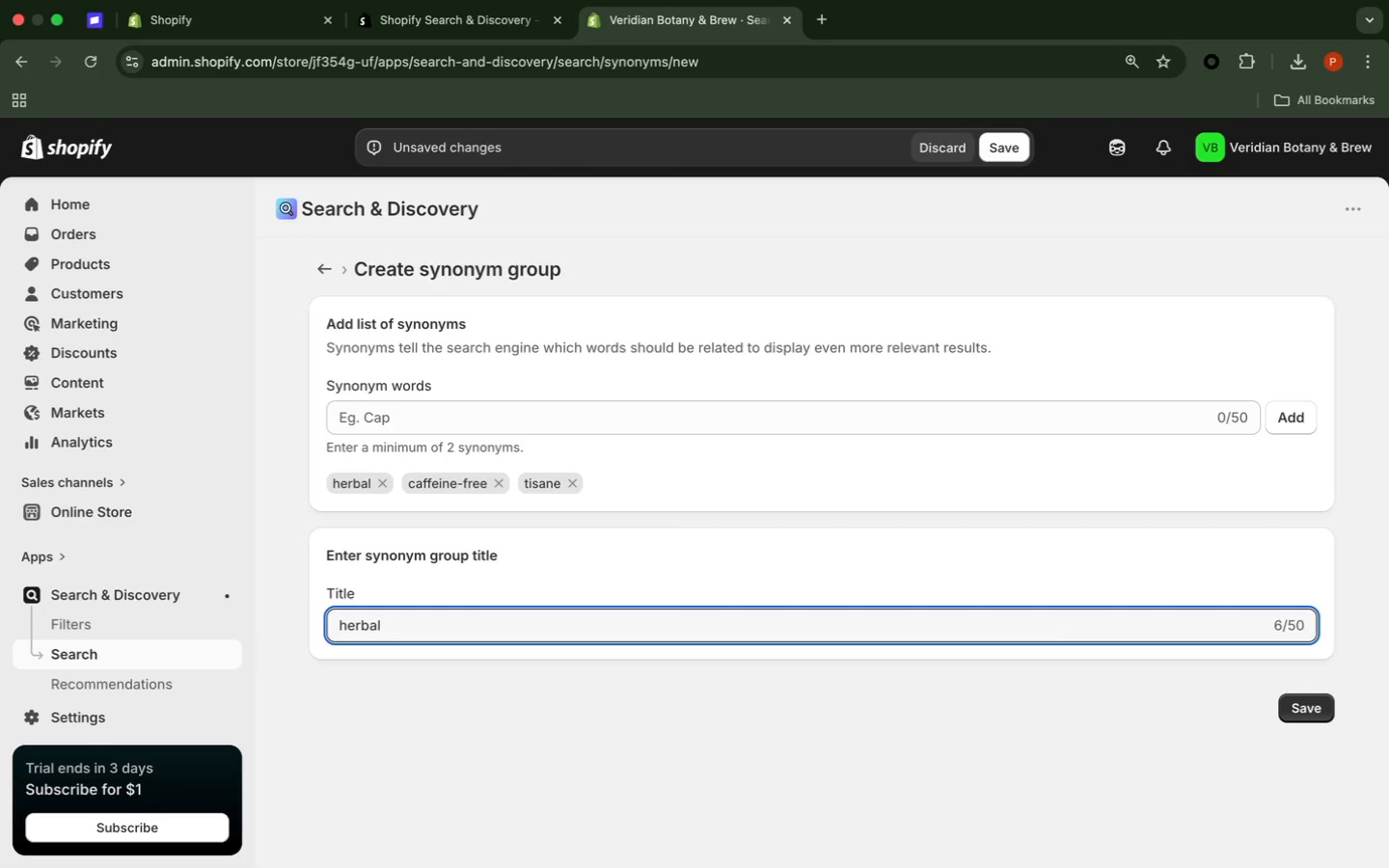 
key(CapsLock)
 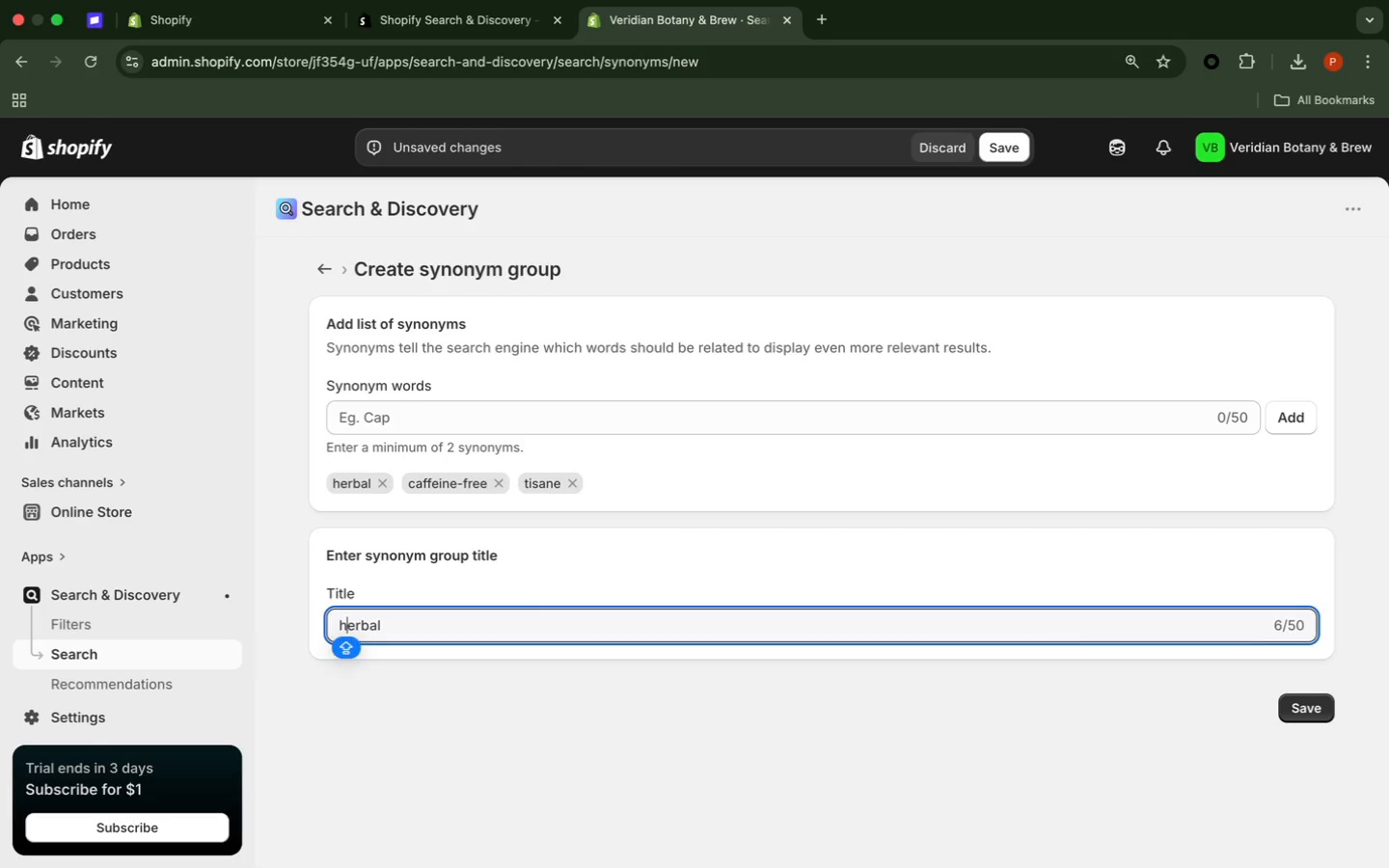 
key(H)
 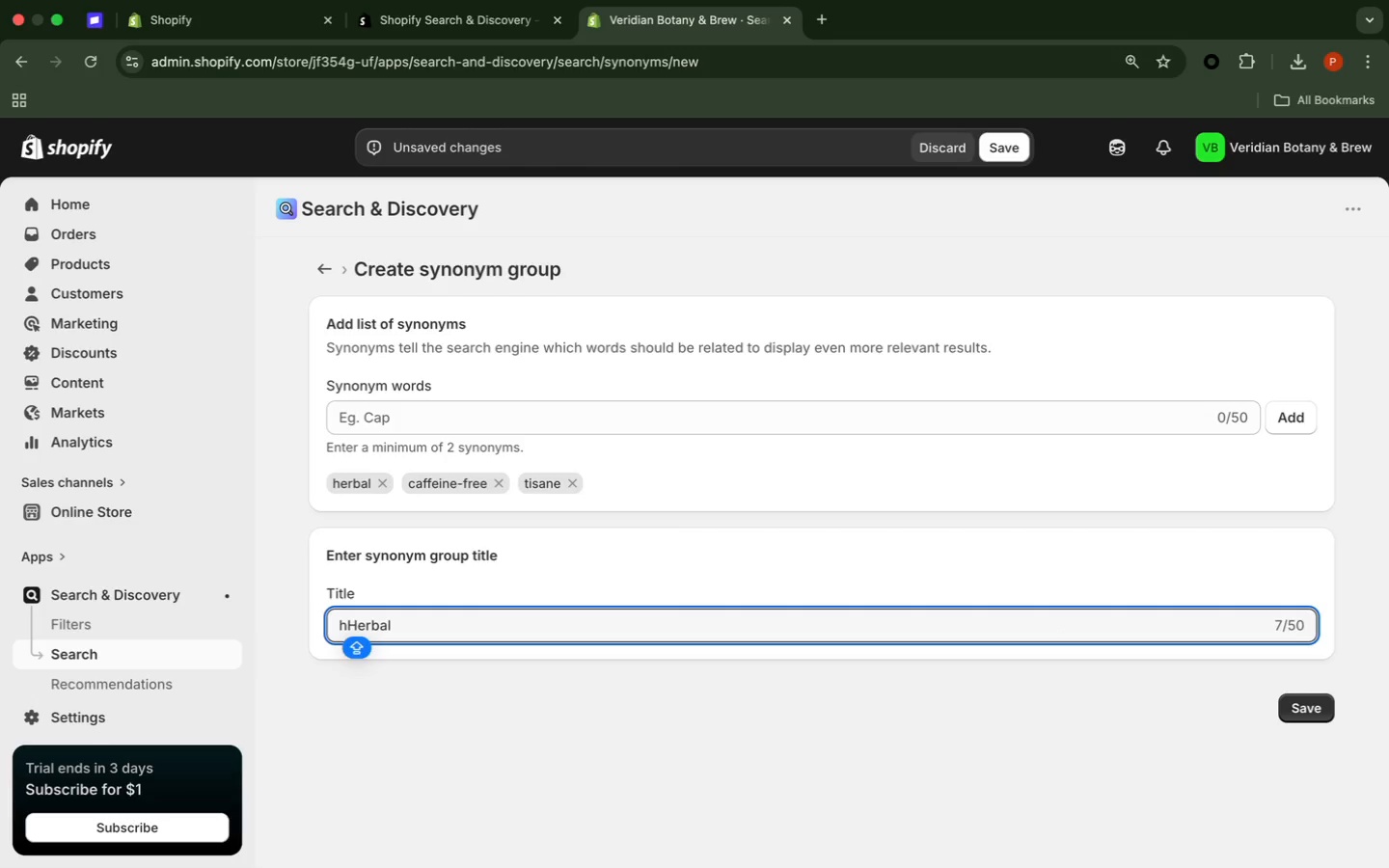 
key(ArrowLeft)
 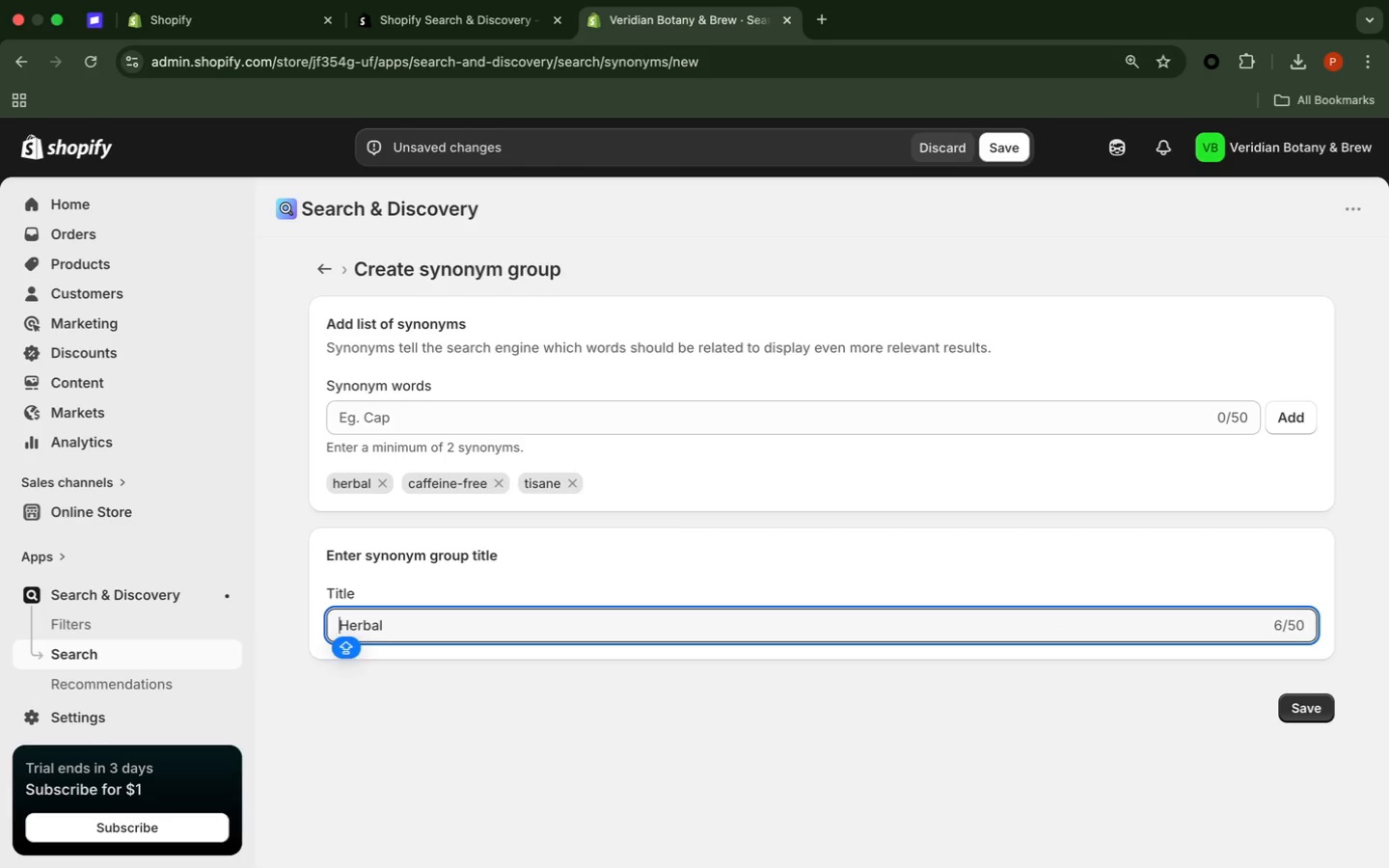 
key(Backspace)
 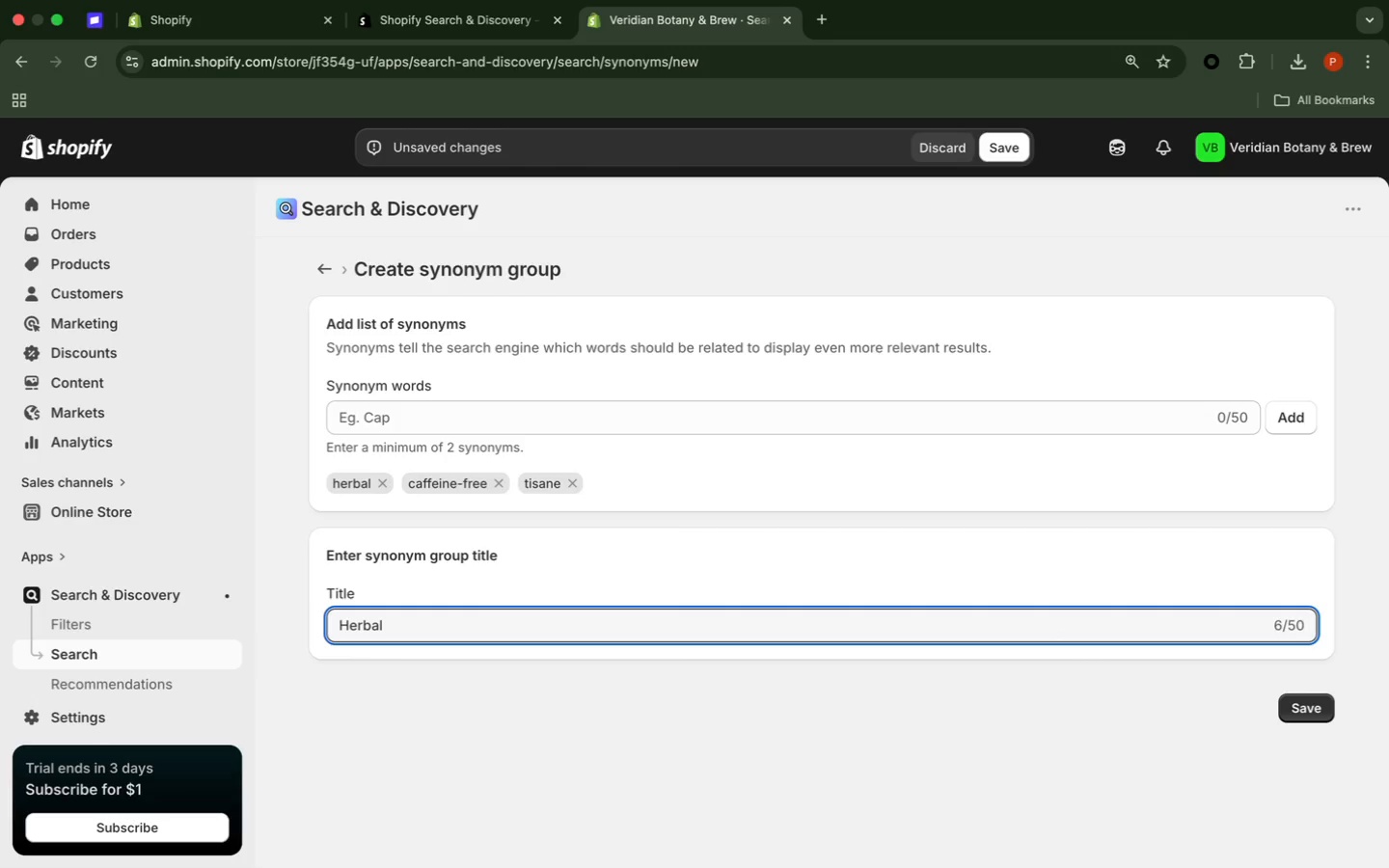 
key(Backspace)
 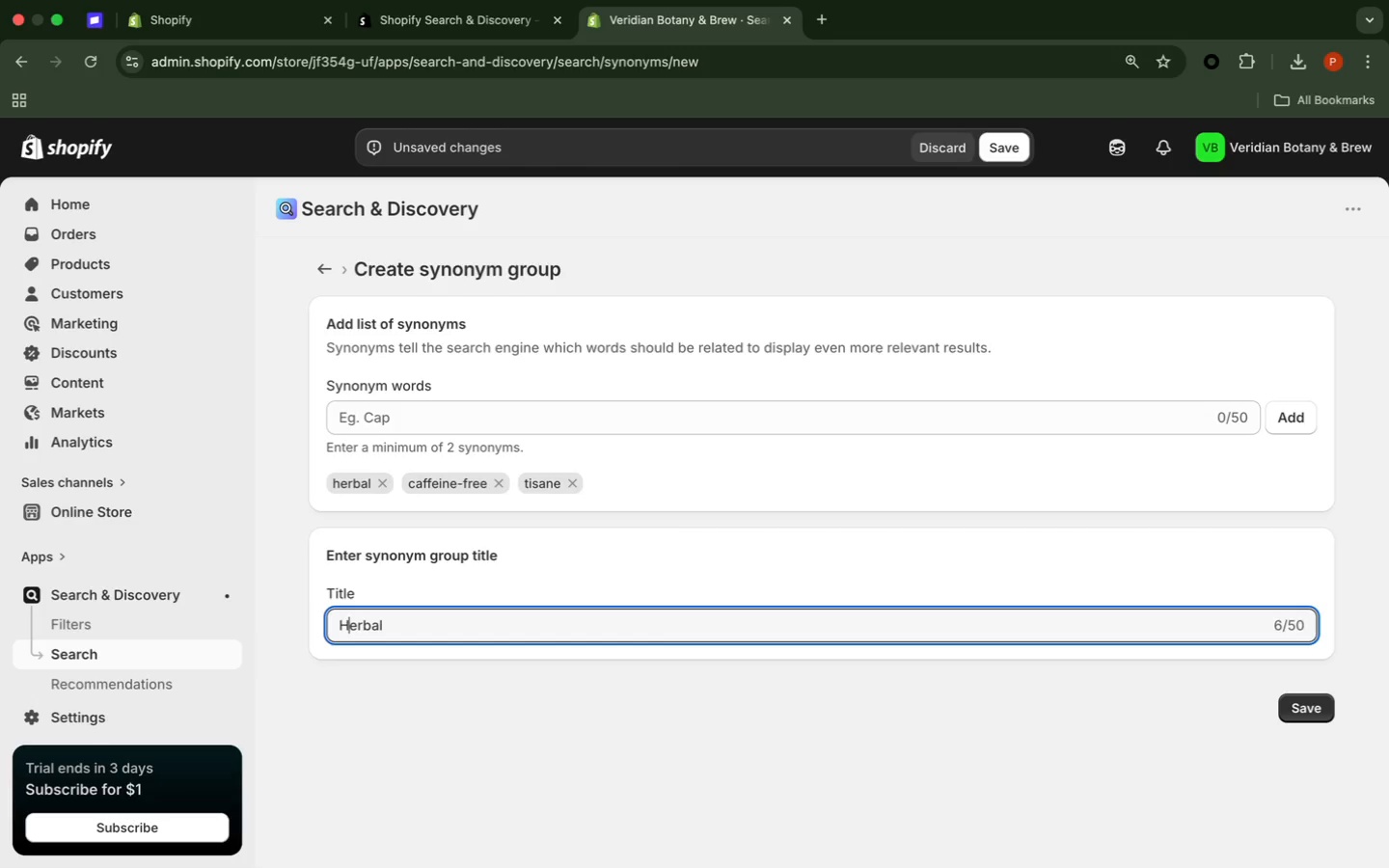 
hold_key(key=ArrowRight, duration=1.08)
 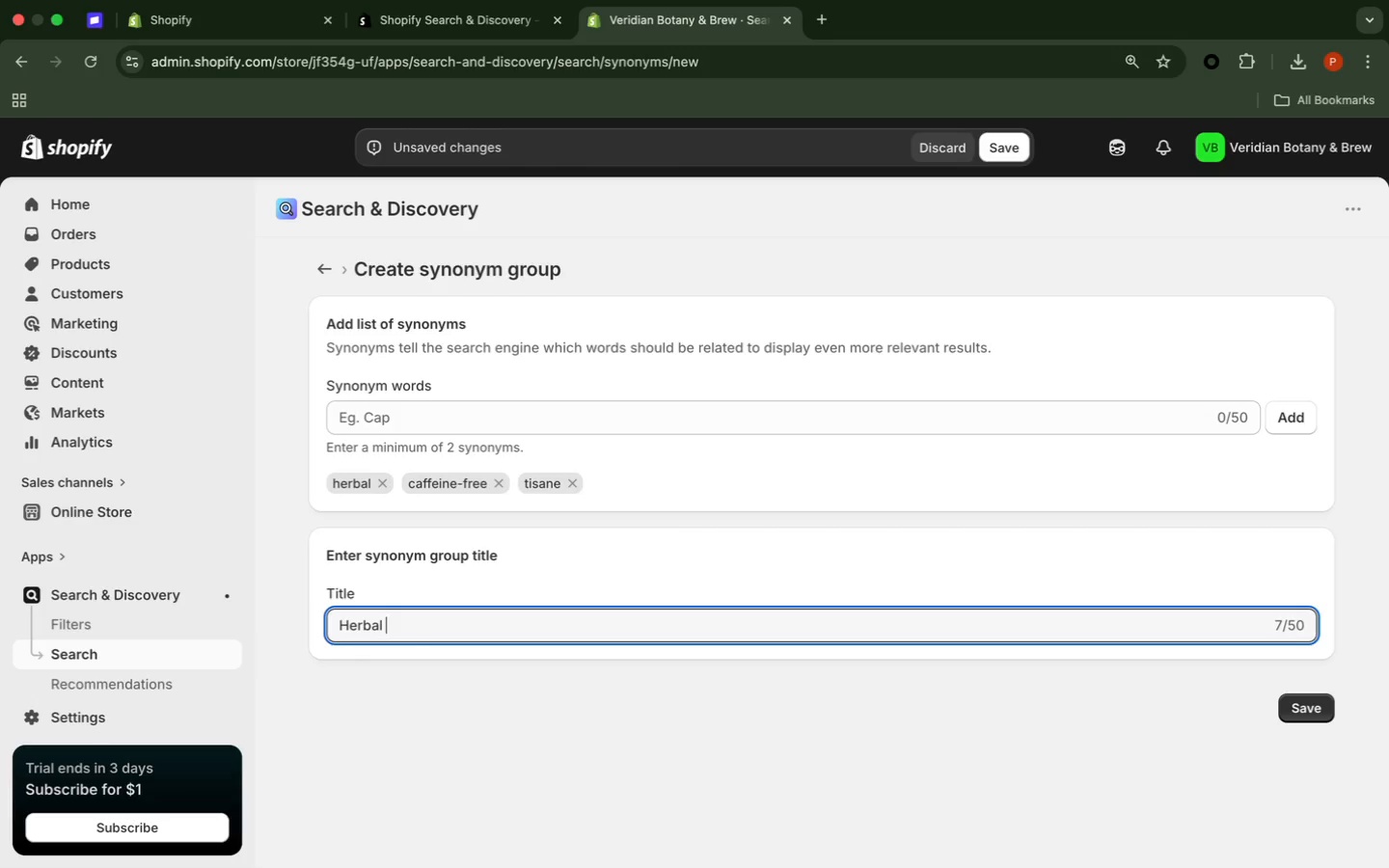 
key(Space)
 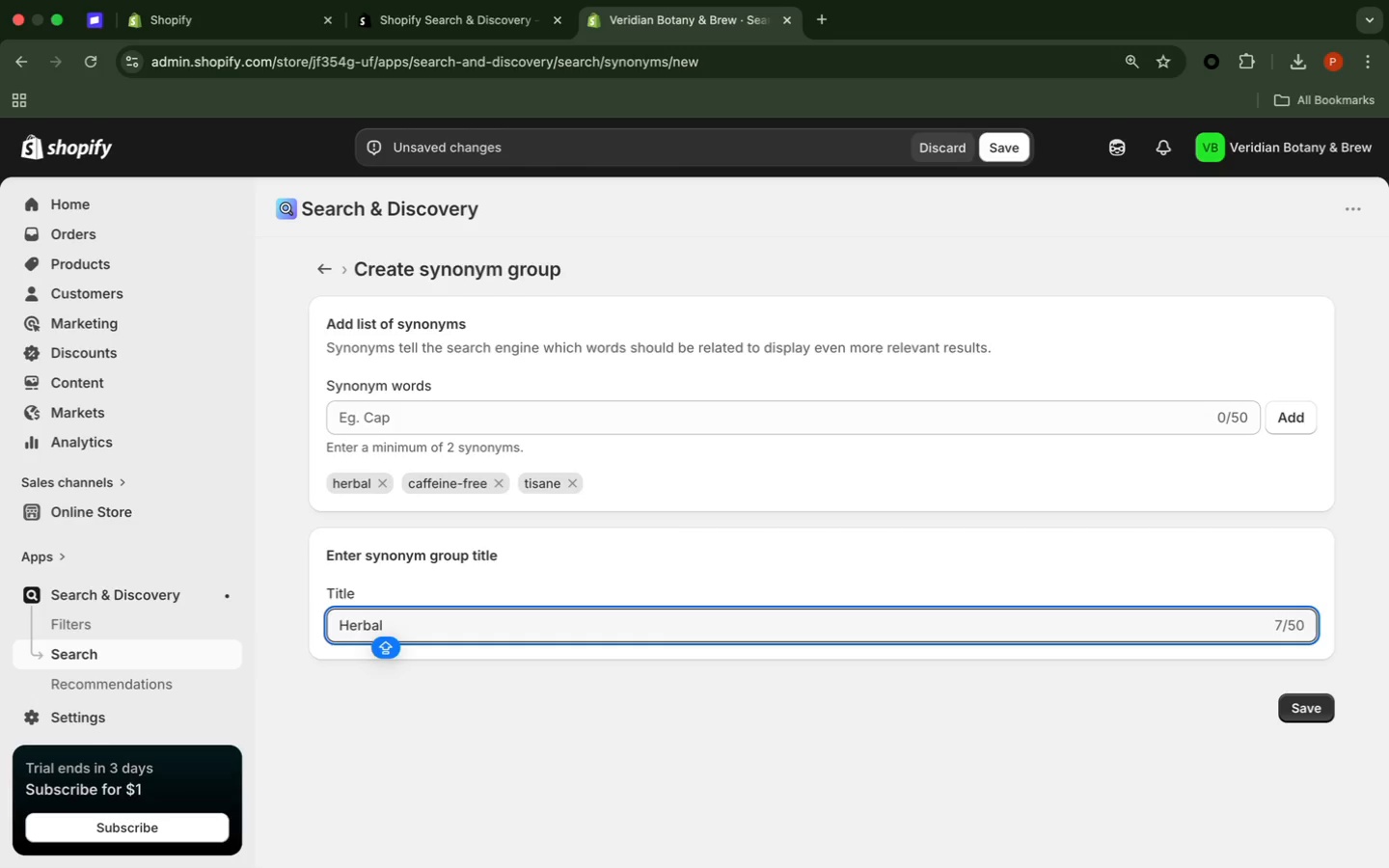 
type(Tea Types)
 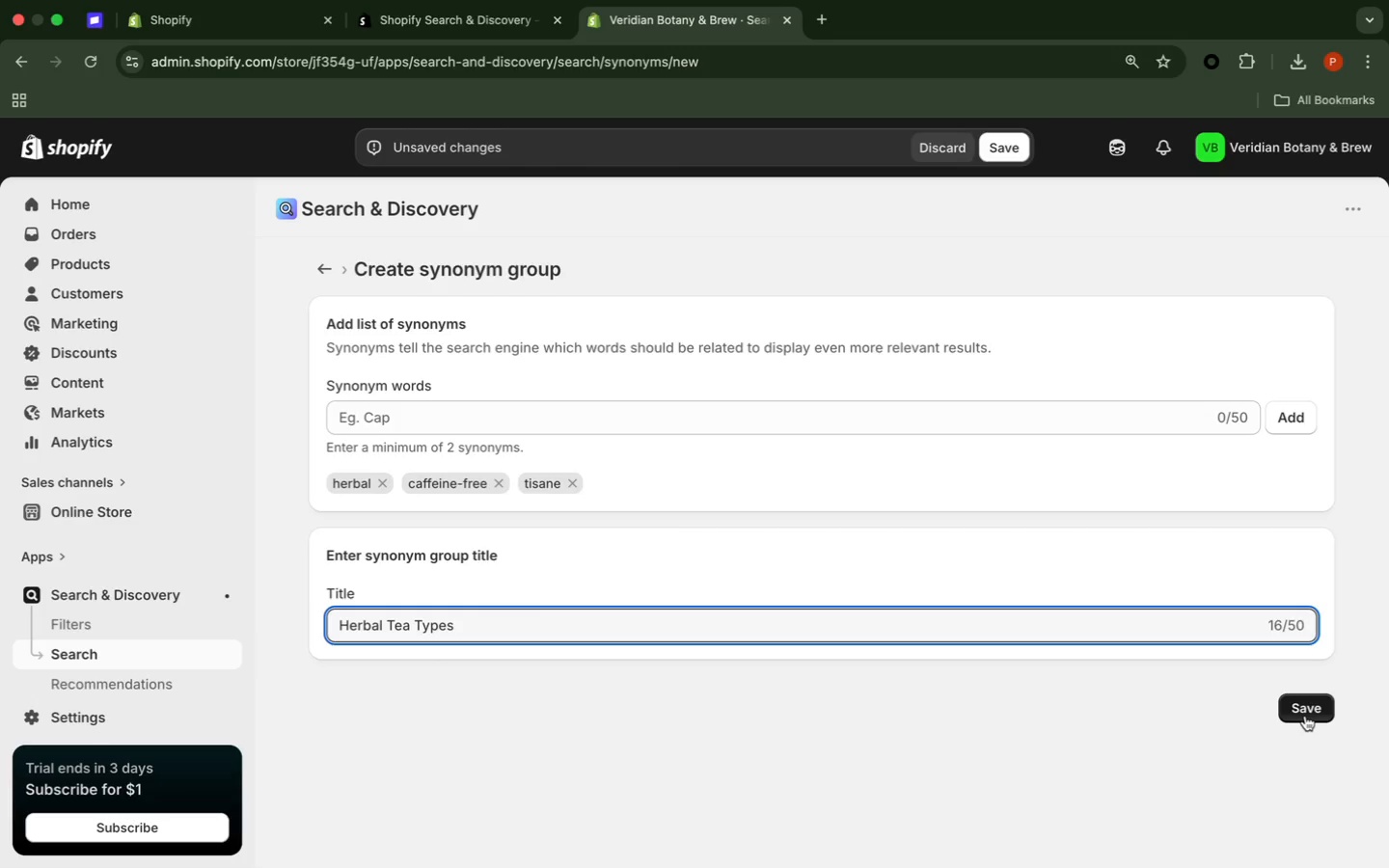 
left_click([1304, 713])
 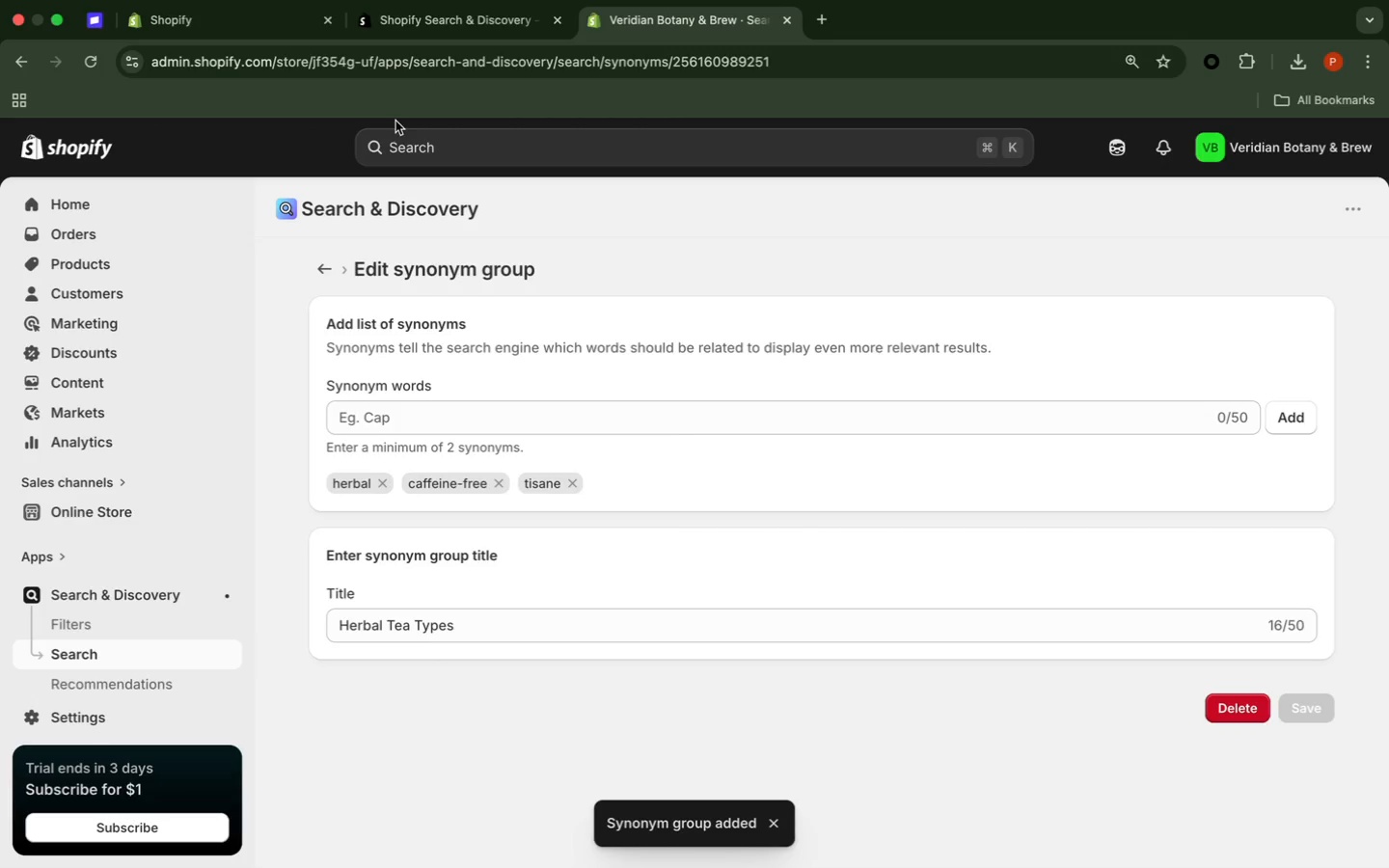 
wait(6.71)
 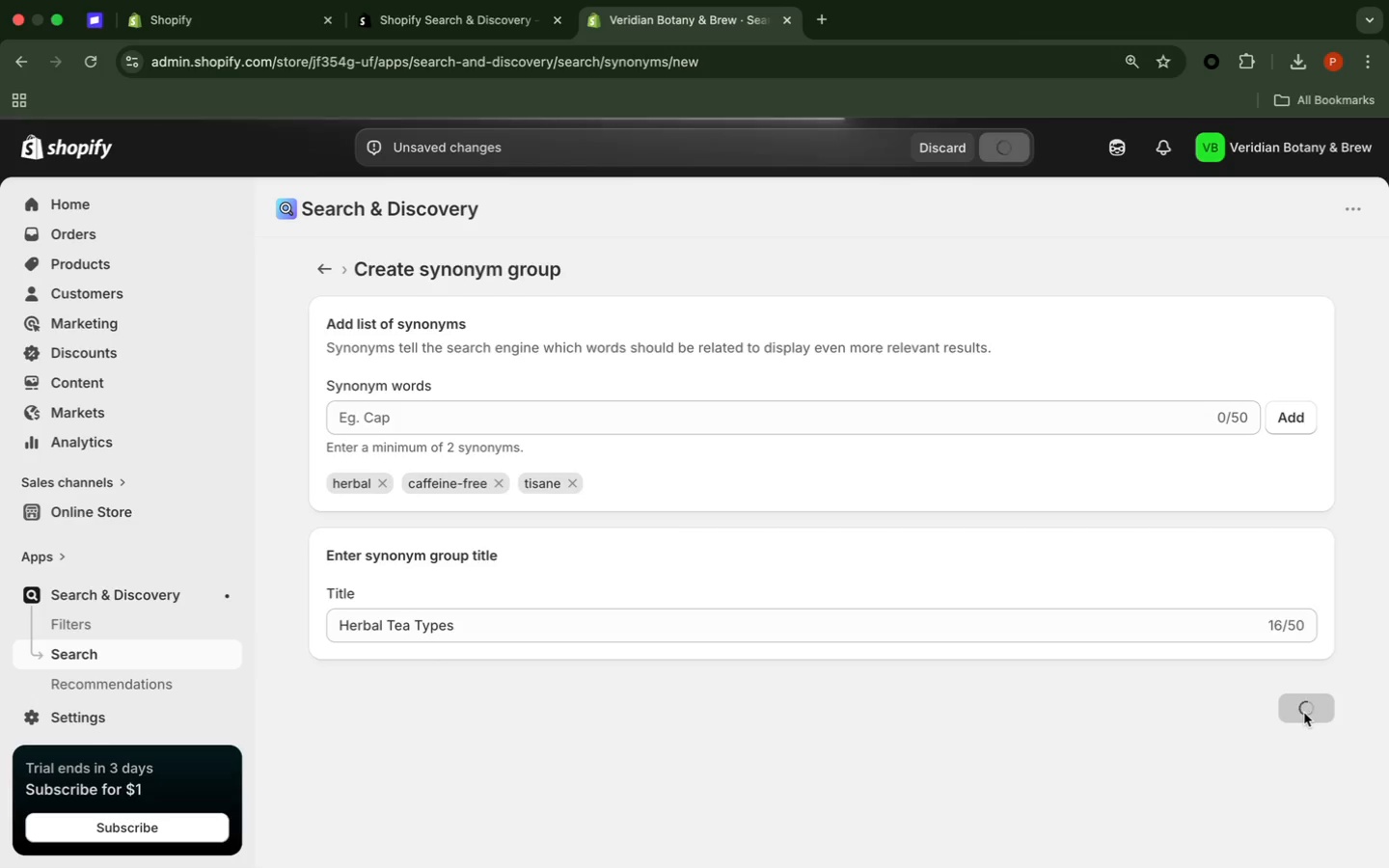 
left_click([331, 274])
 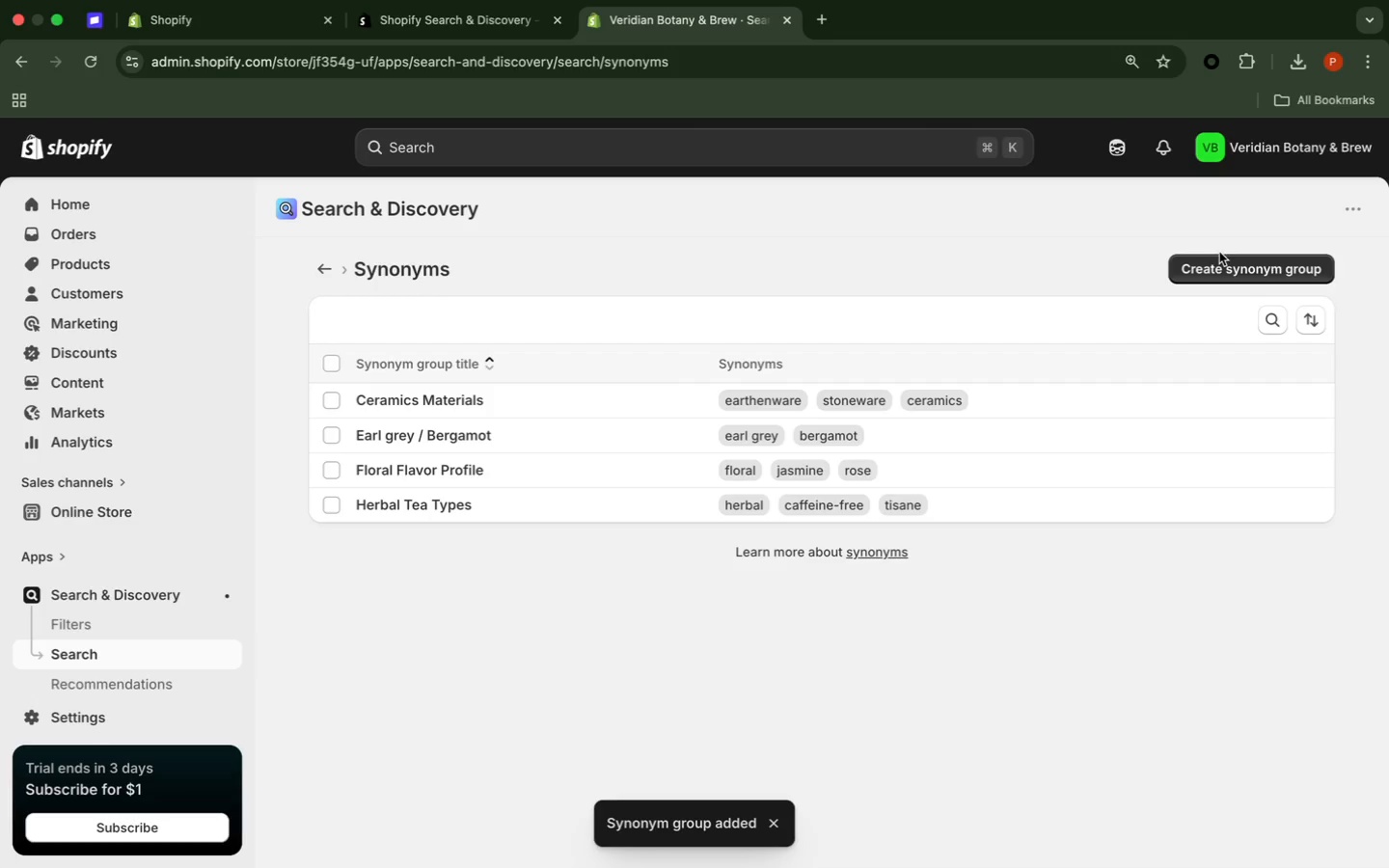 
left_click([1215, 267])
 